 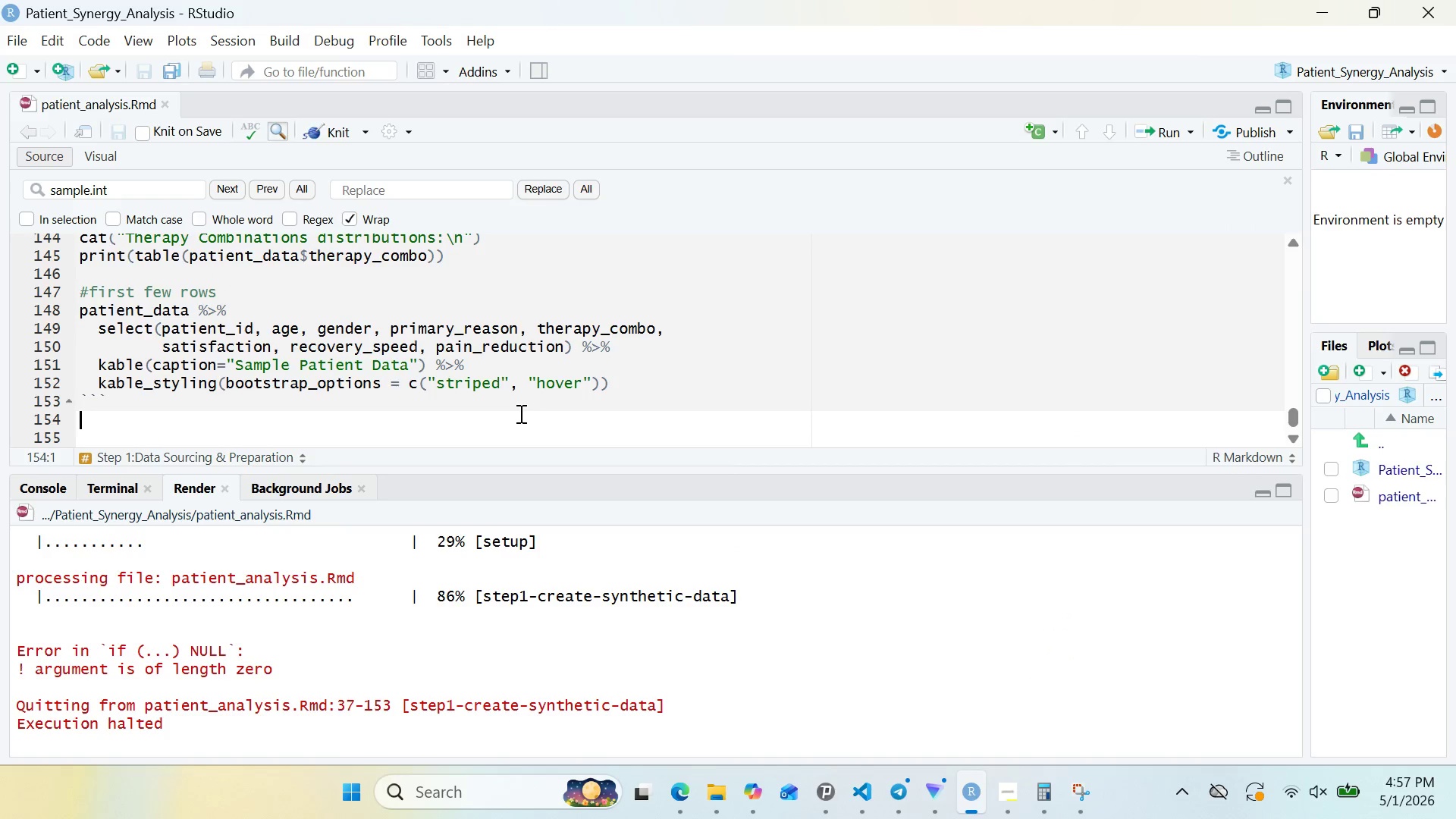 
key(Control+A)
 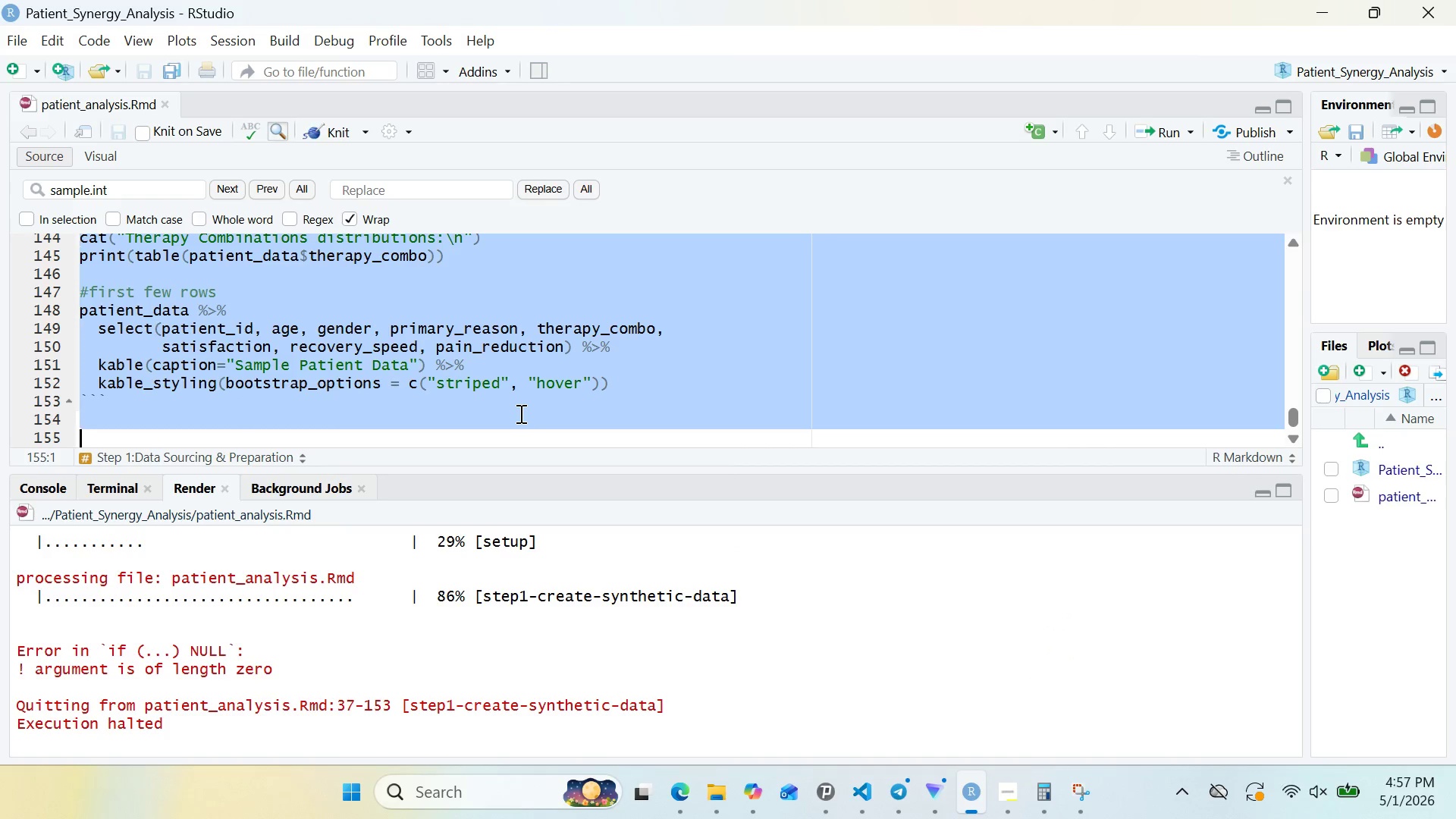 
key(Control+C)
 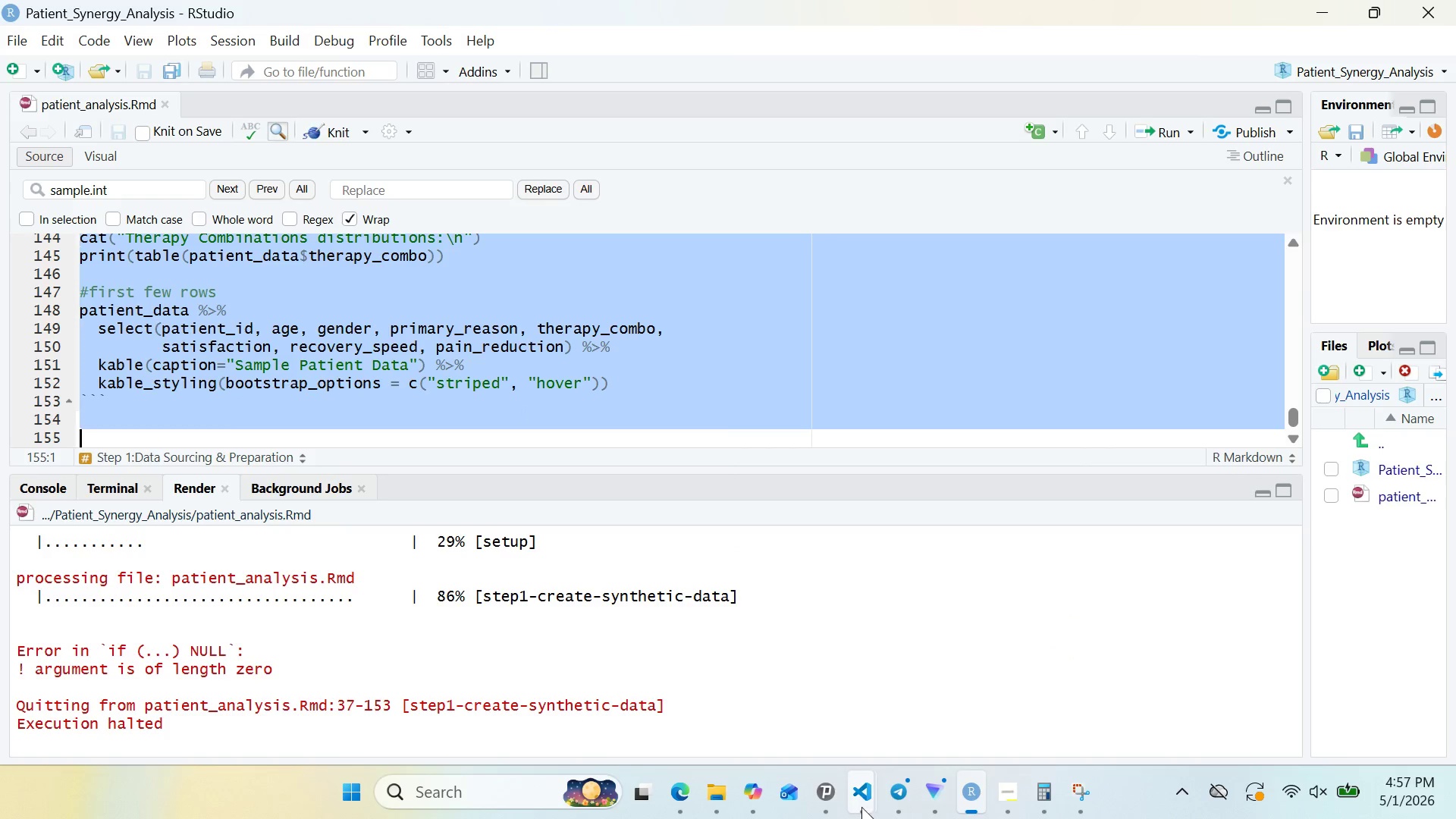 
left_click([896, 799])
 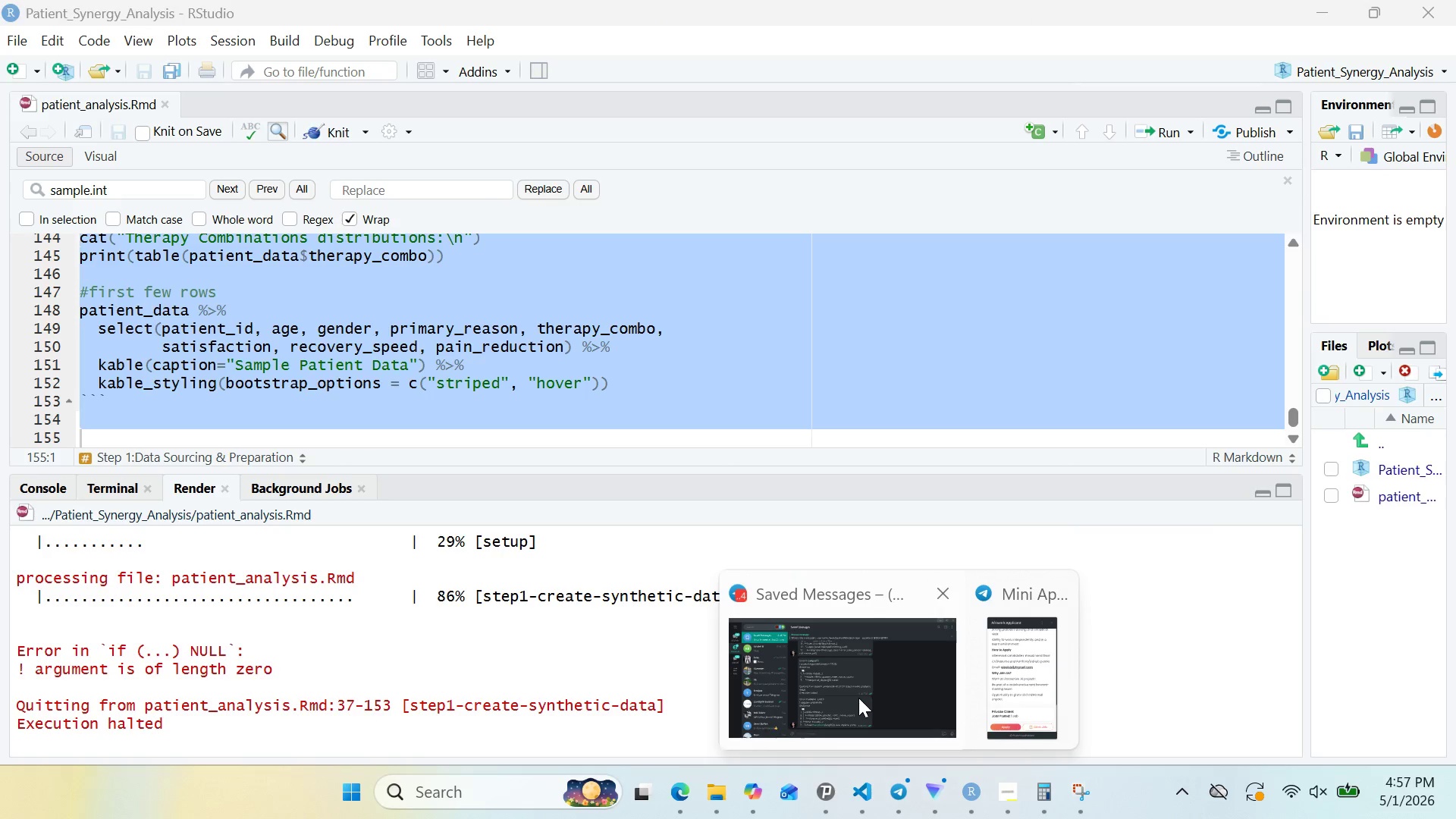 
left_click([858, 698])
 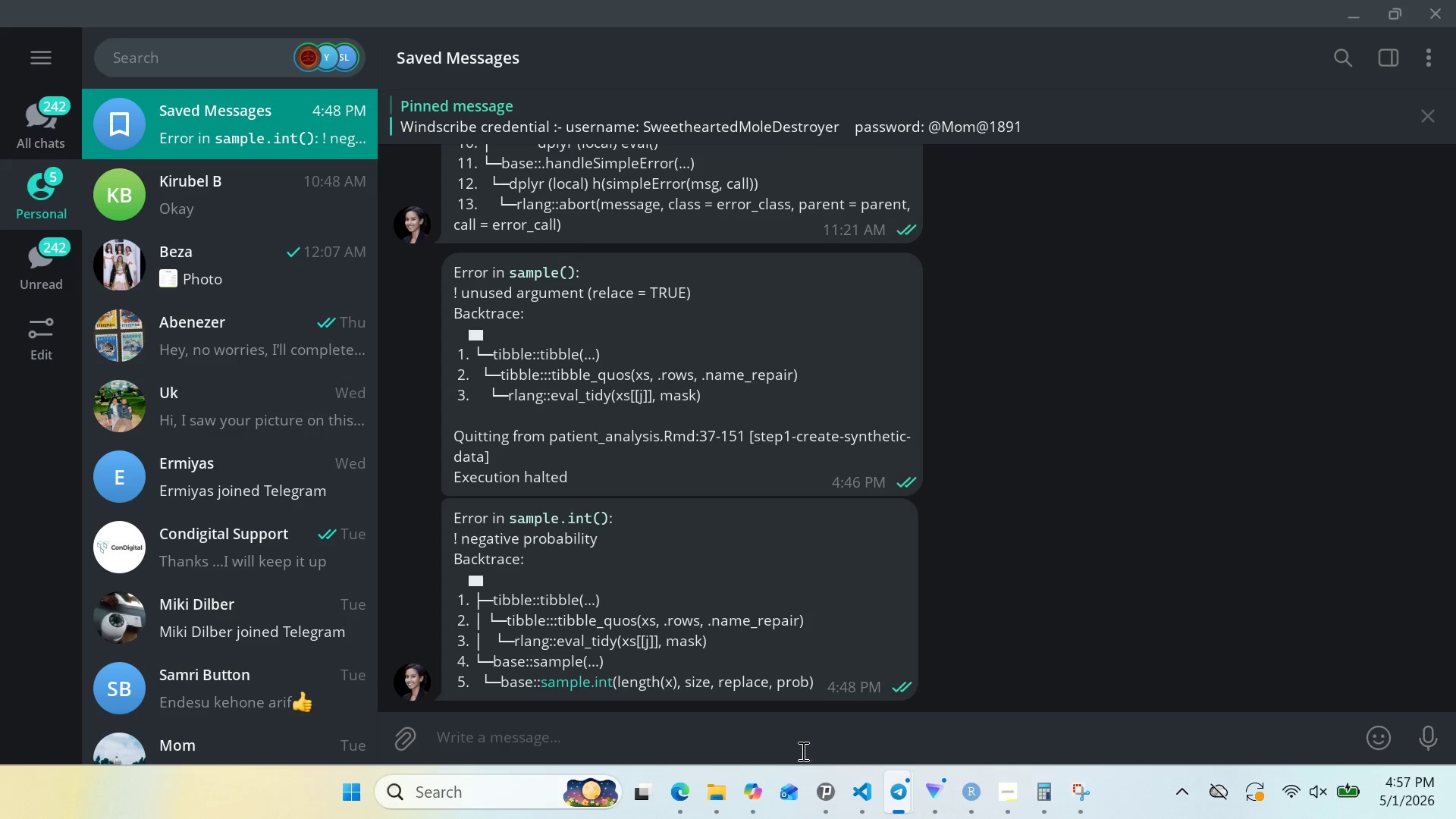 
left_click([802, 749])
 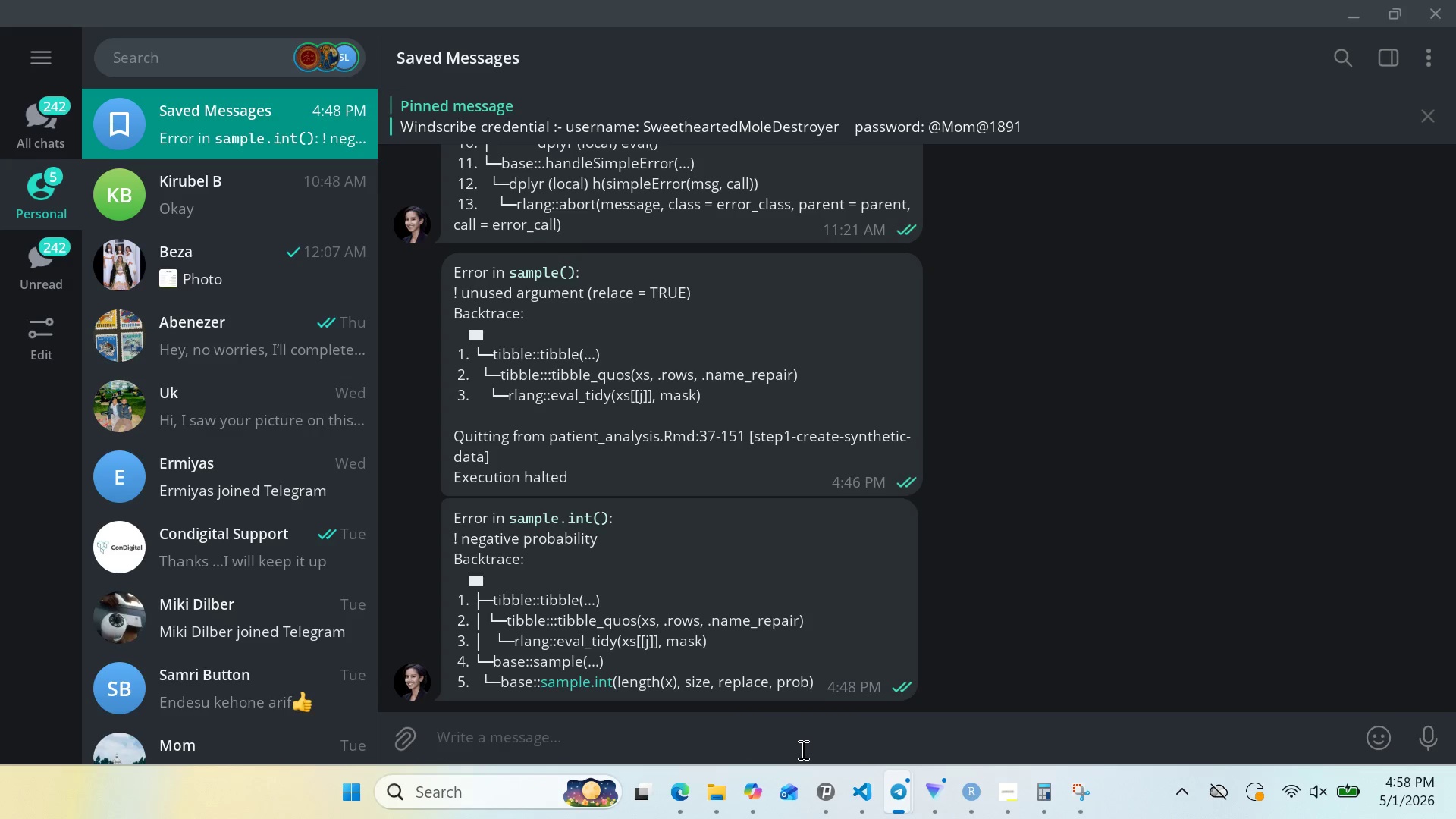 
key(Control+V)
 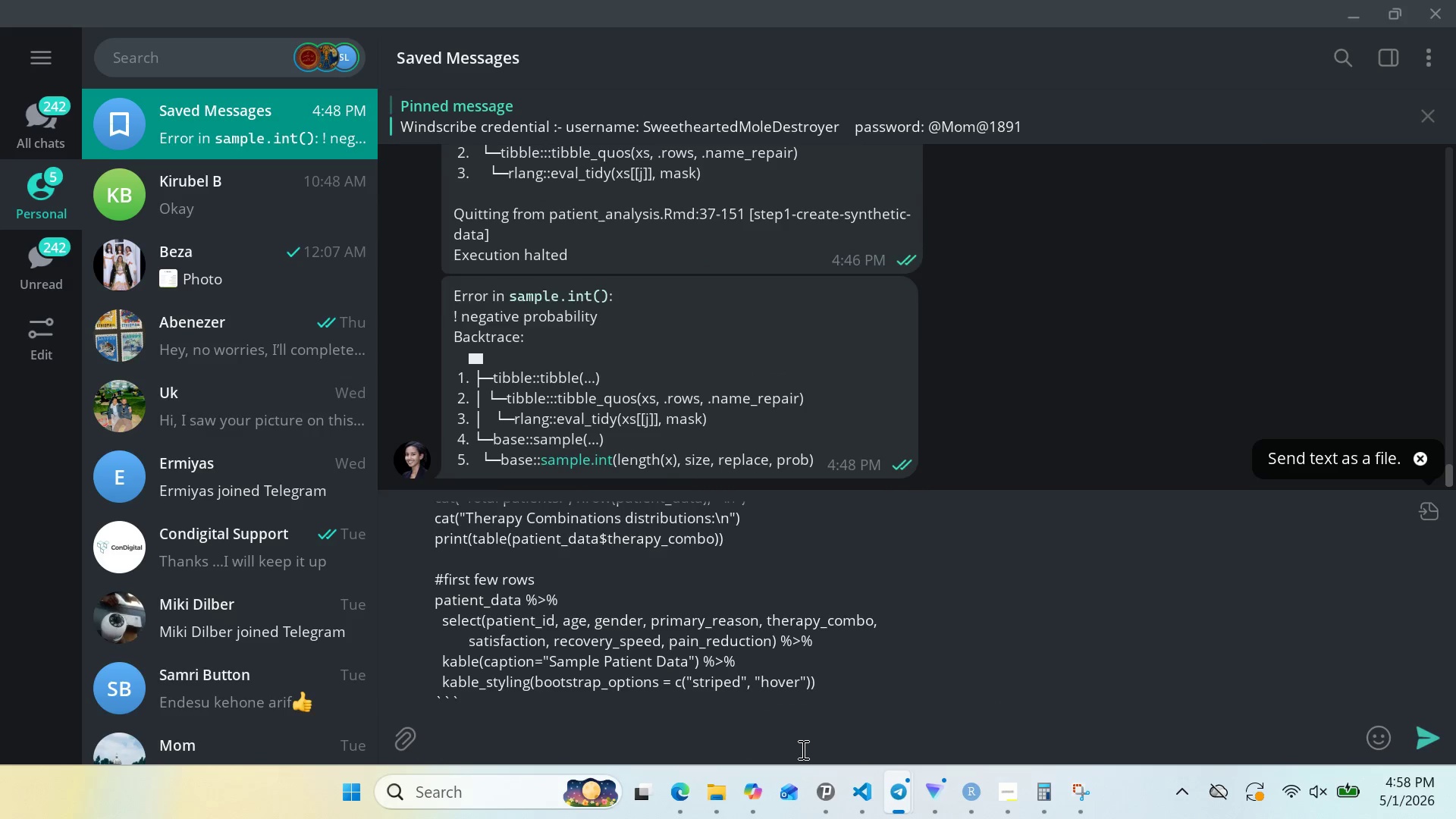 
key(Enter)
 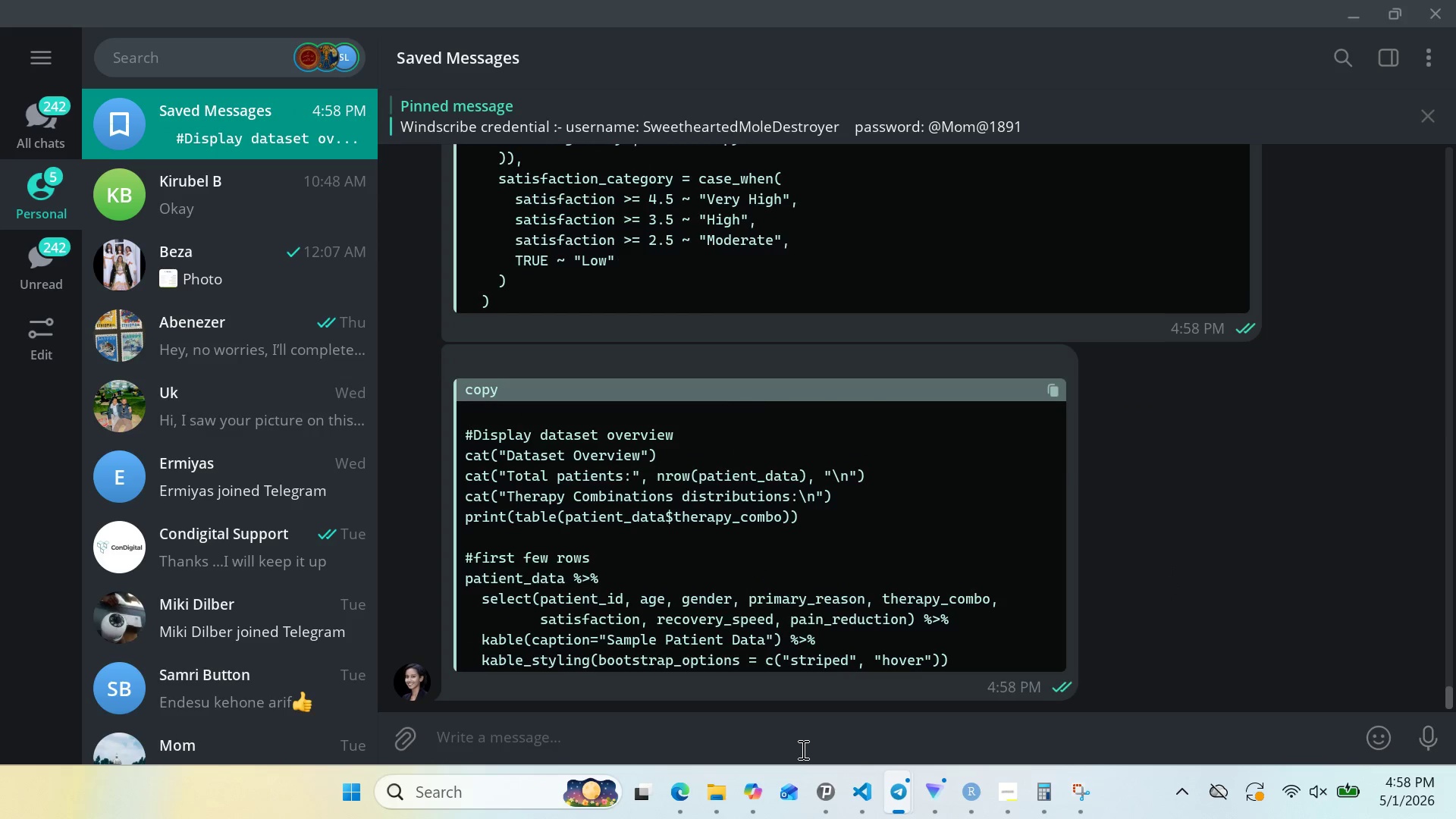 
key(Alt+Tab)
 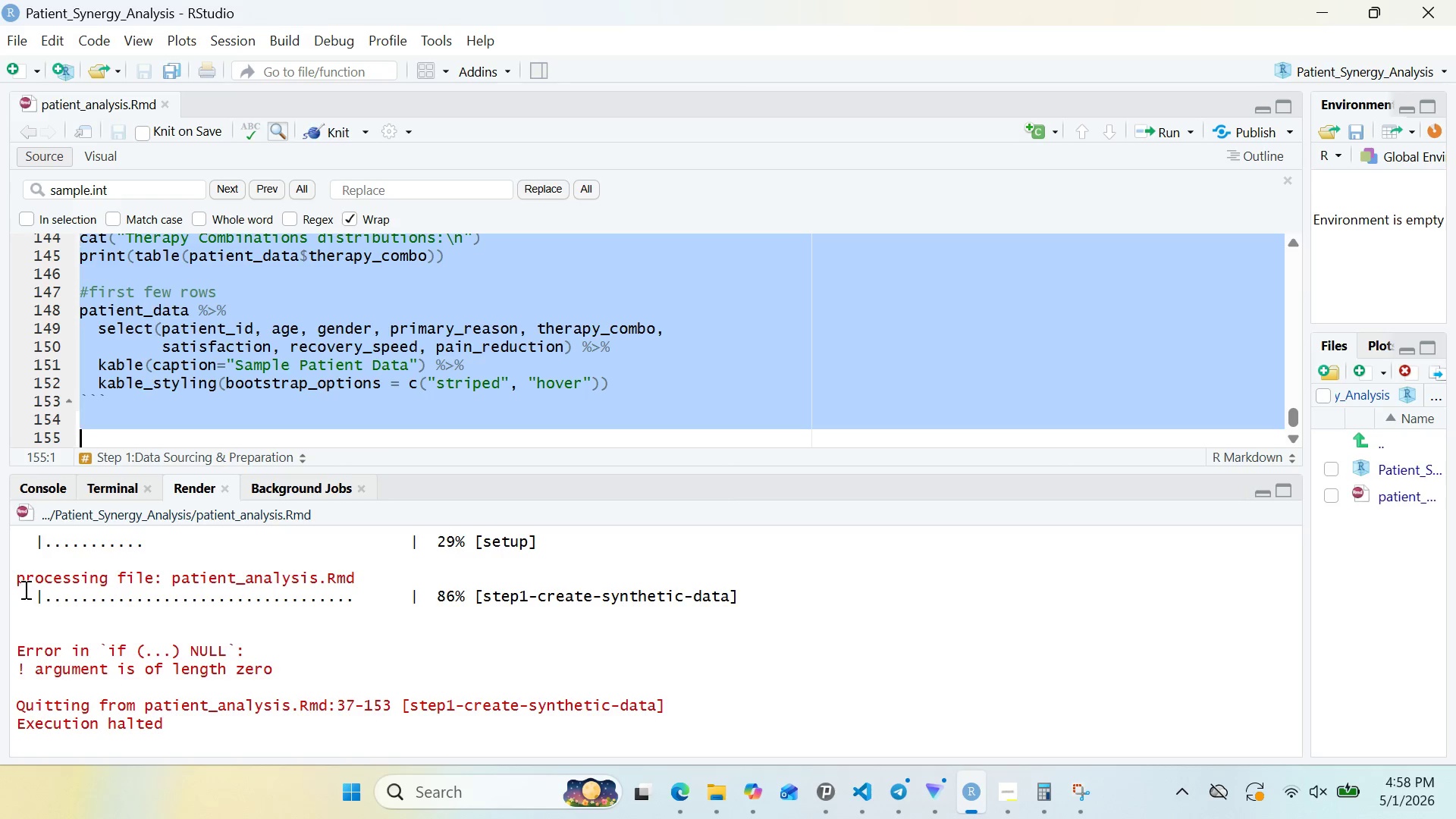 
left_click_drag(start_coordinate=[18, 582], to_coordinate=[311, 673])
 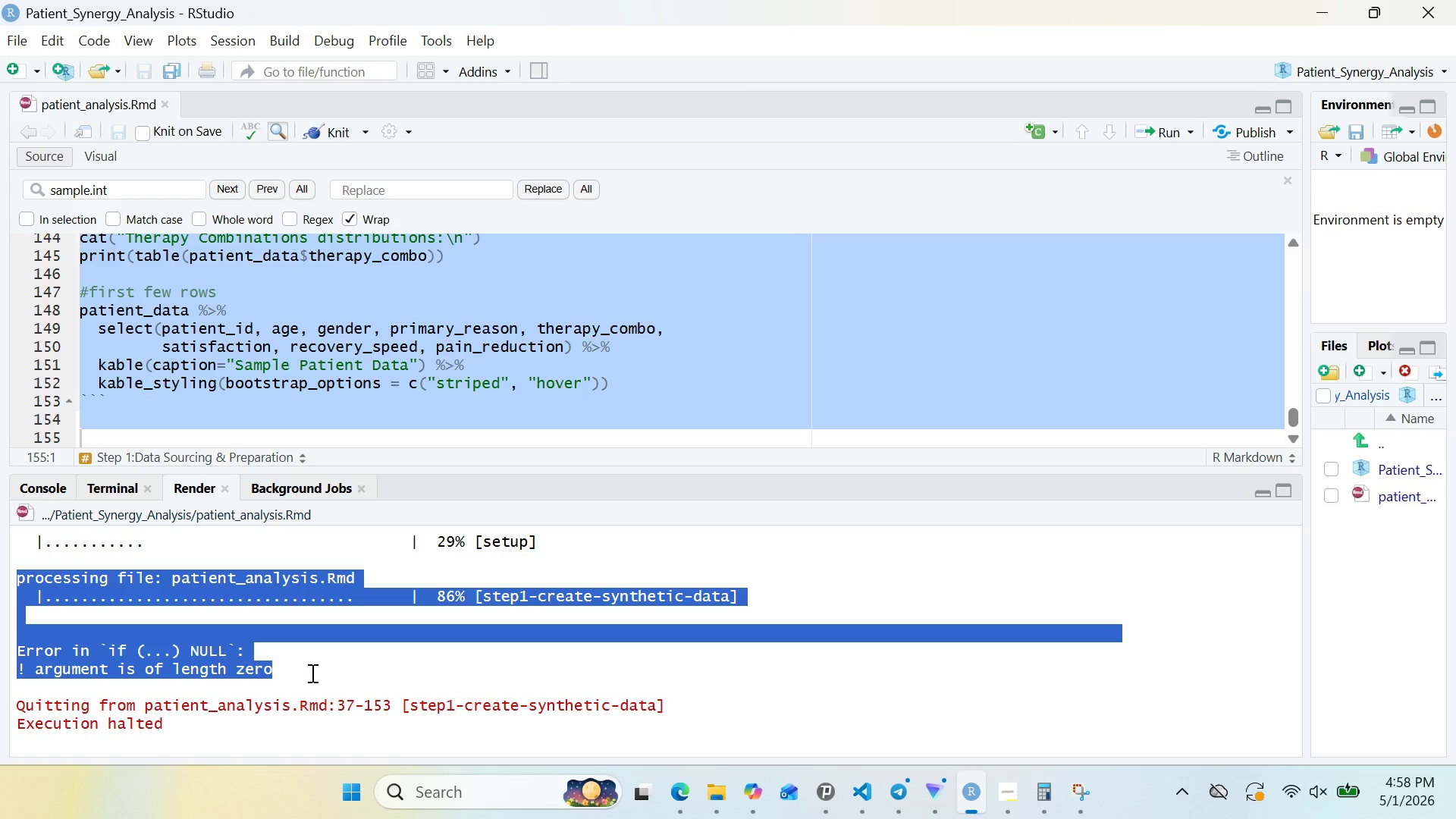 
key(Control+C)
 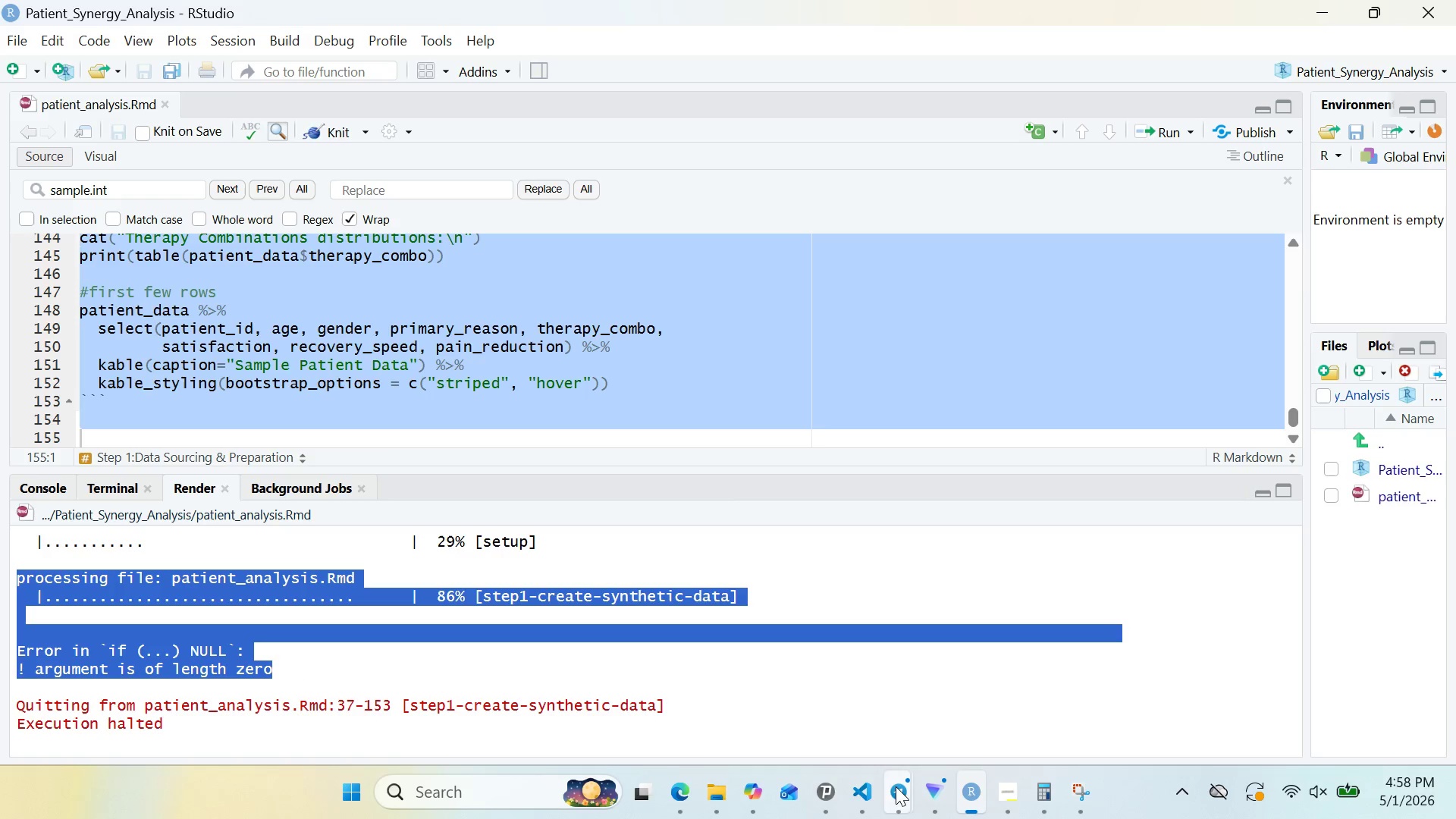 
left_click([893, 786])
 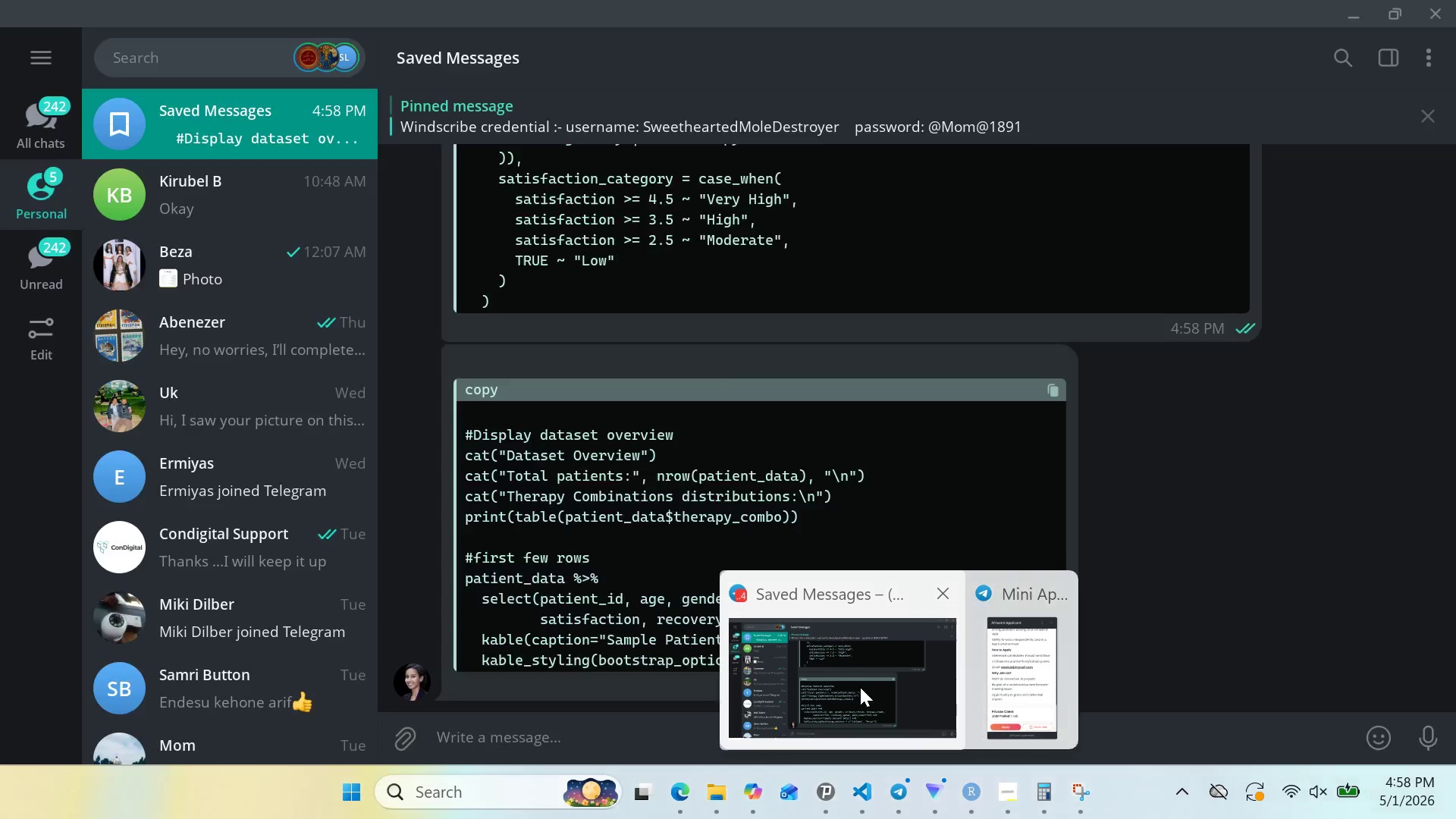 
left_click([860, 687])
 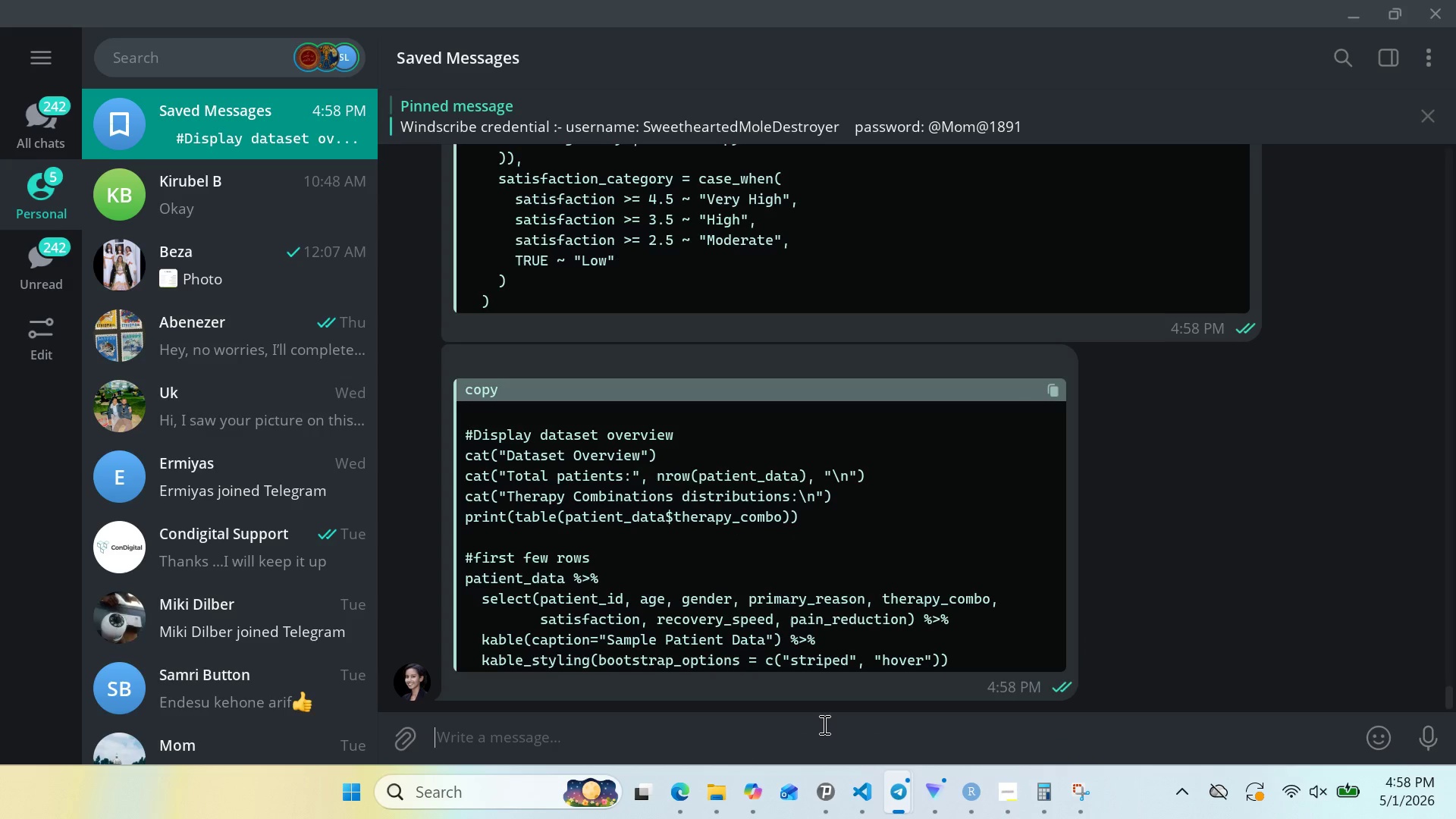 
left_click([823, 725])
 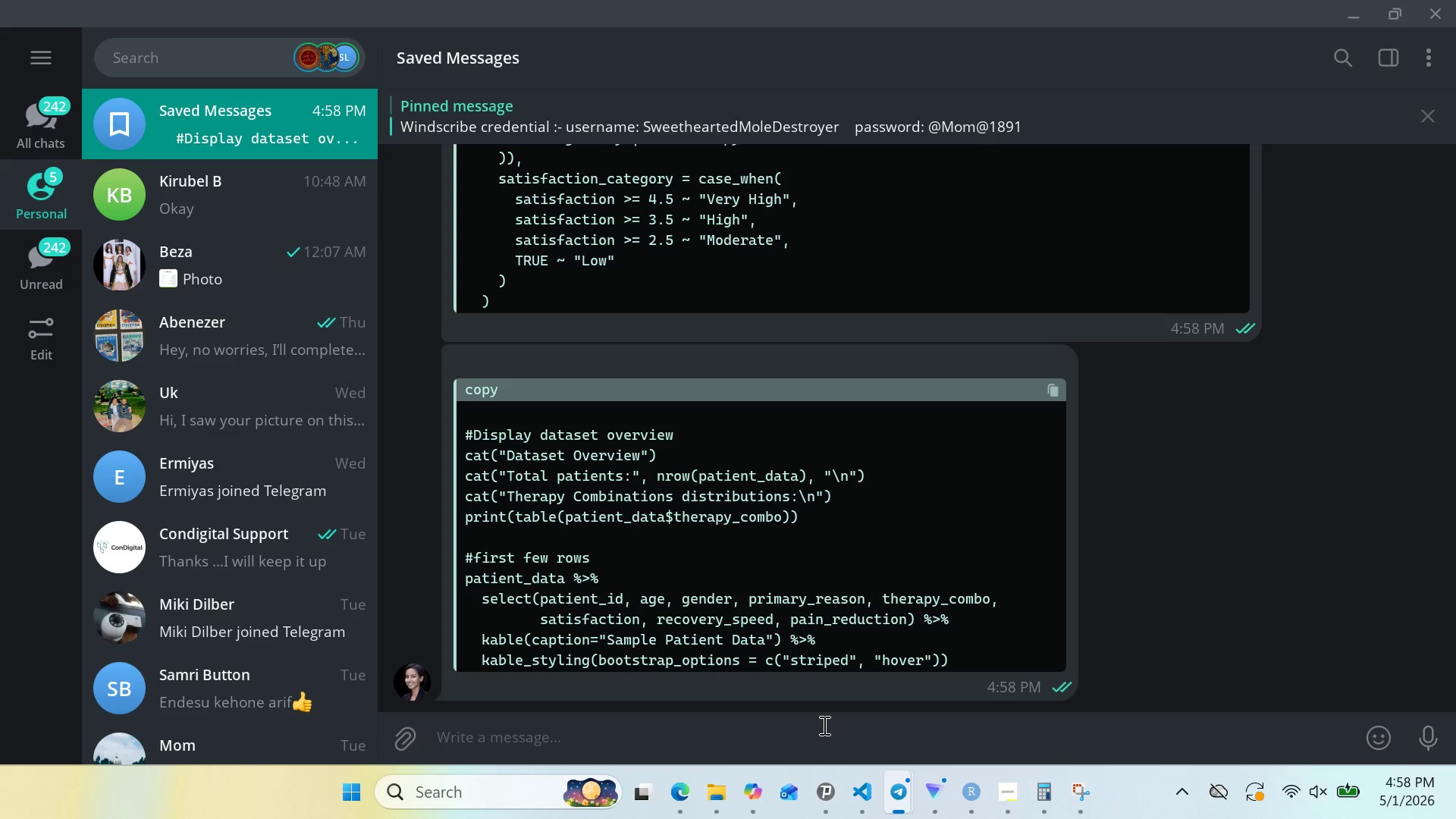 
key(Control+V)
 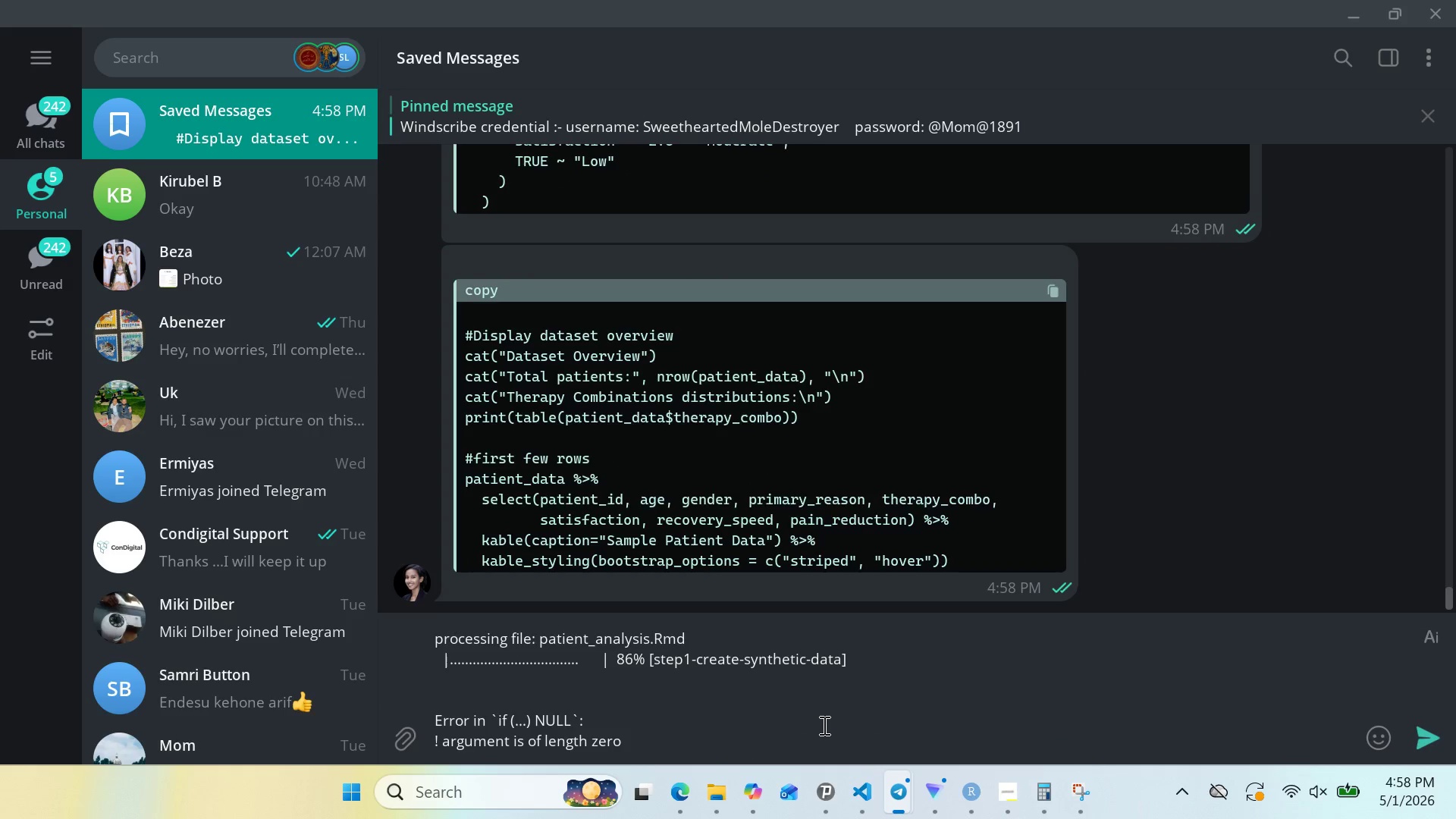 
key(Enter)
 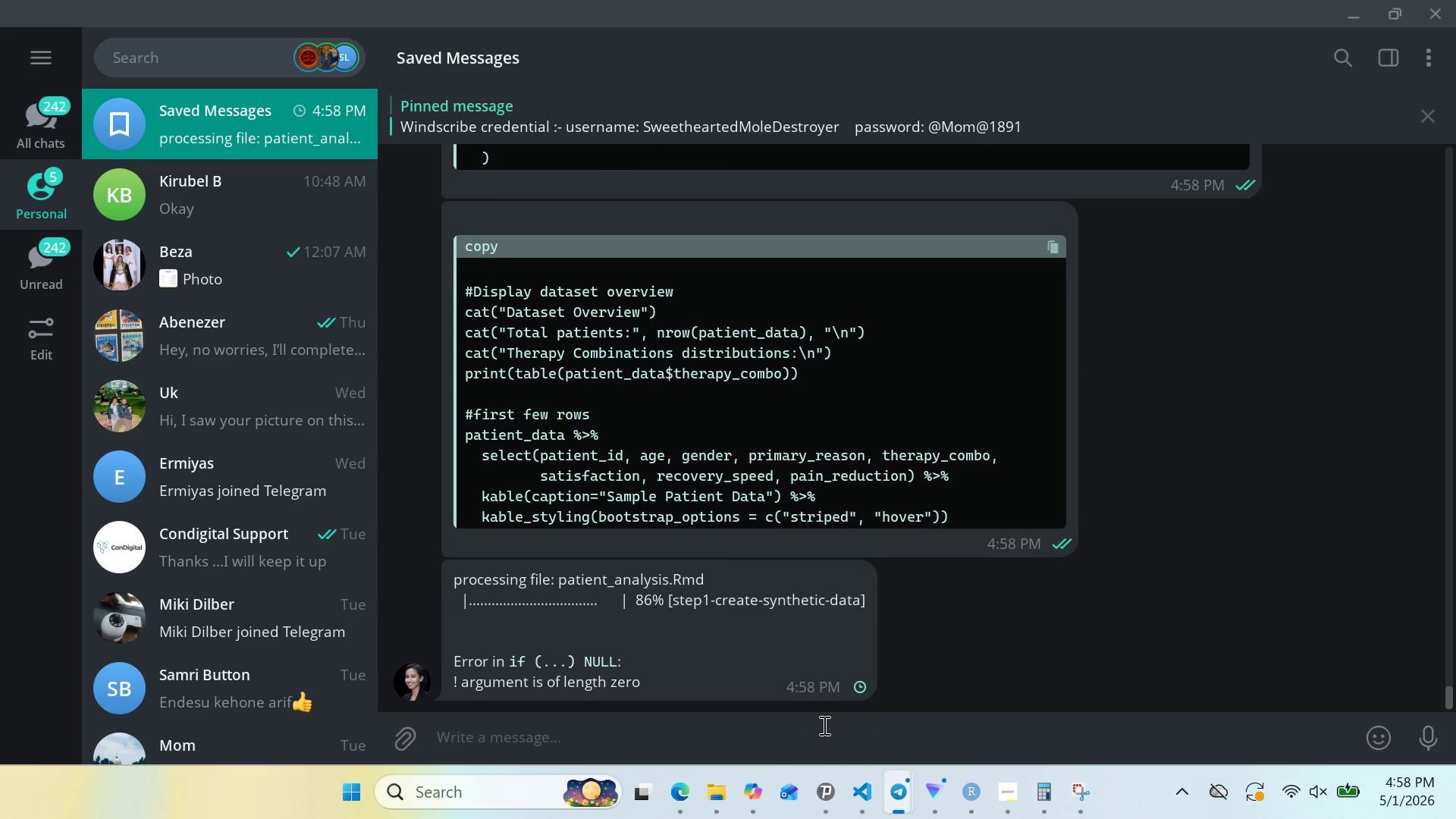 
key(Alt+AltLeft)
 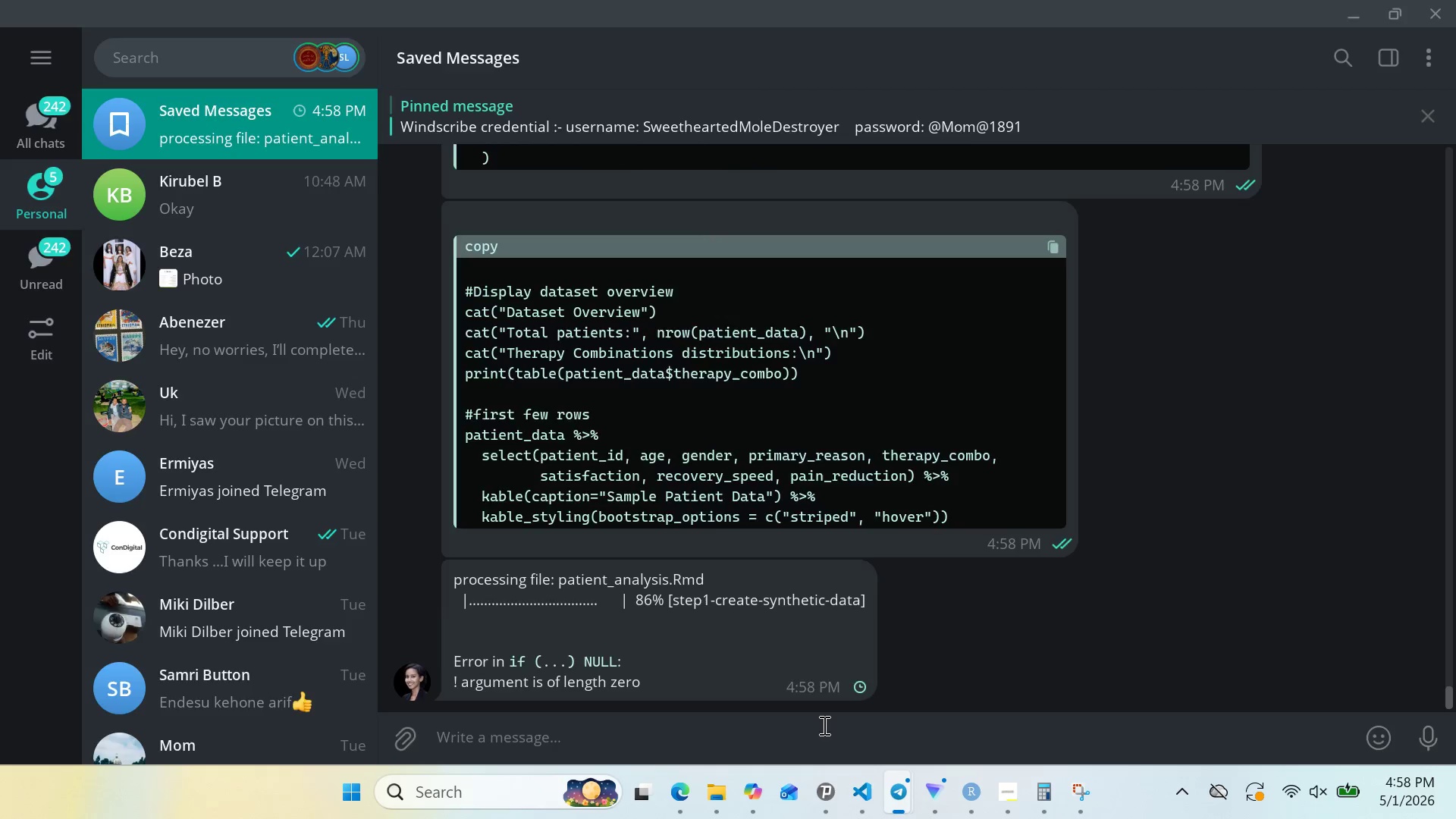 
key(Alt+Tab)
 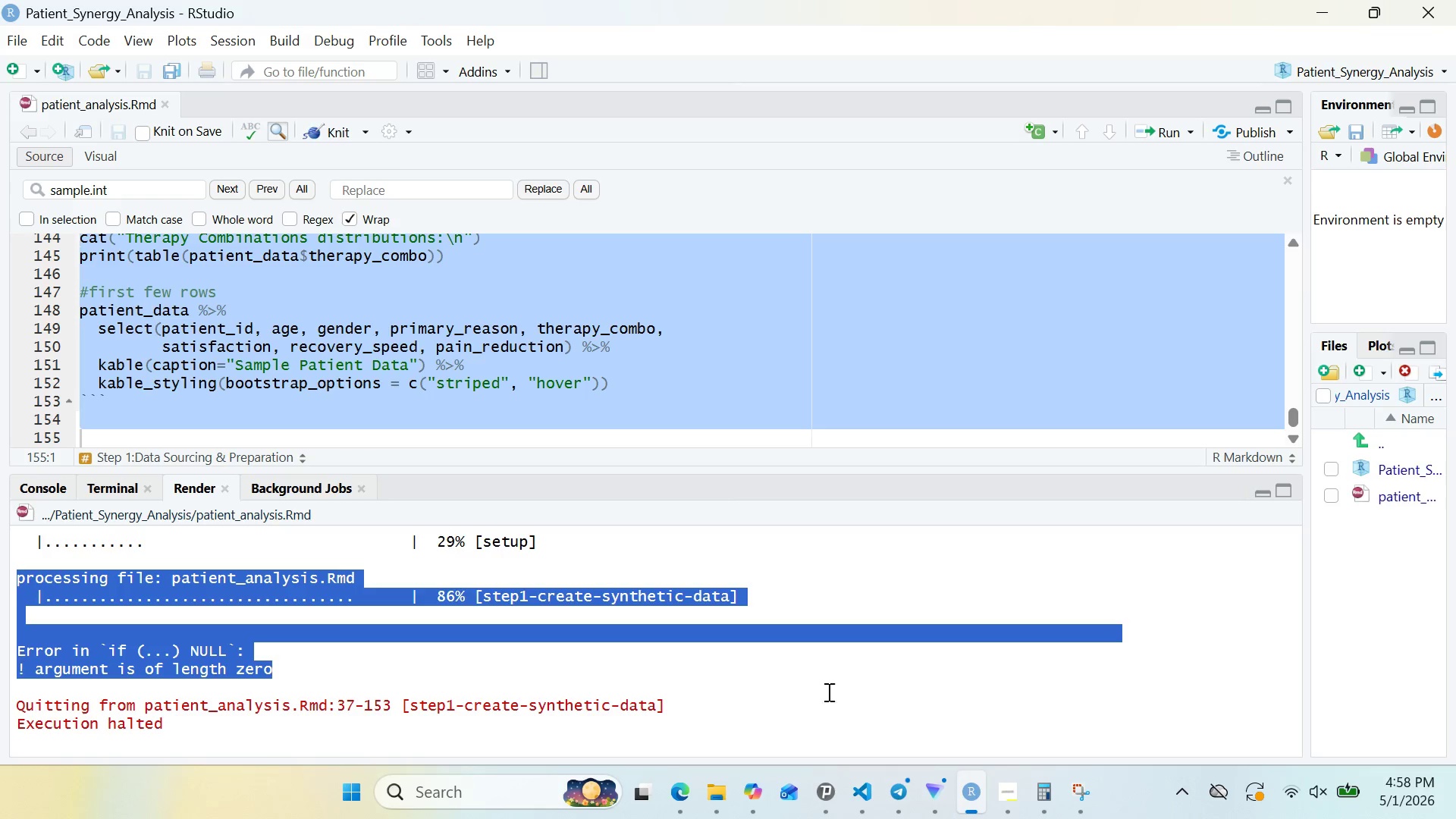 
left_click([828, 681])
 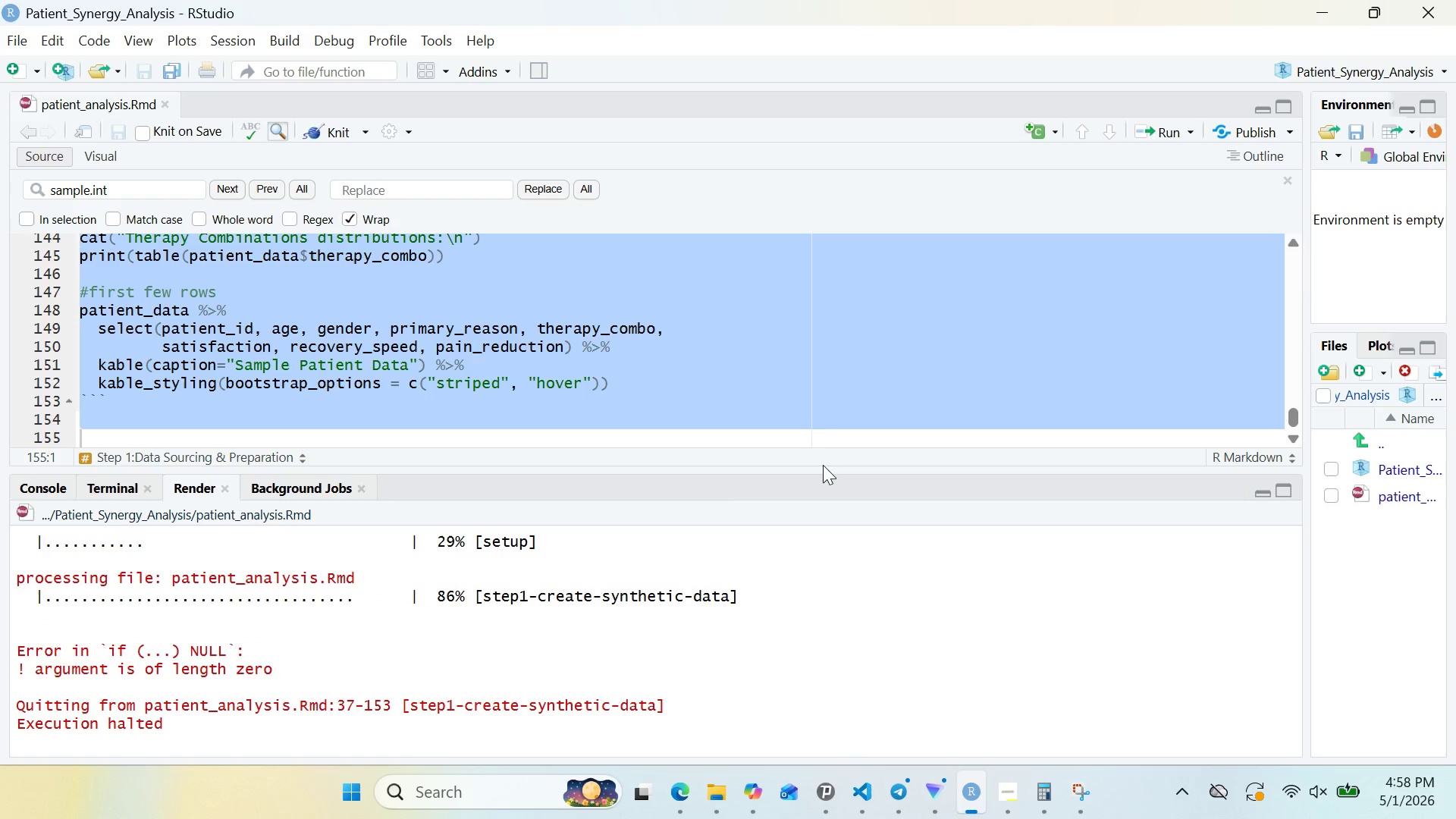 
left_click([829, 379])
 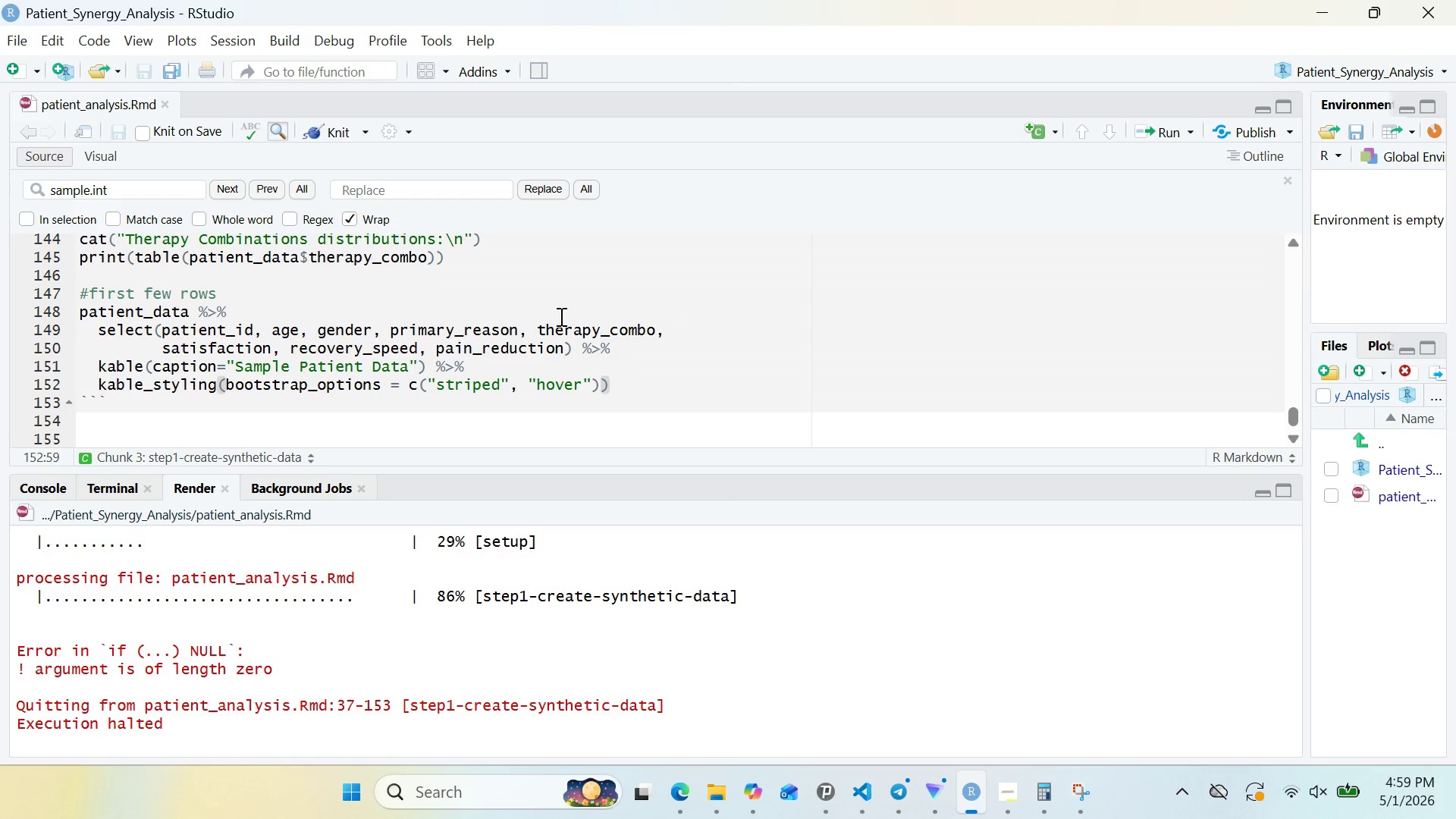 
wait(68.98)
 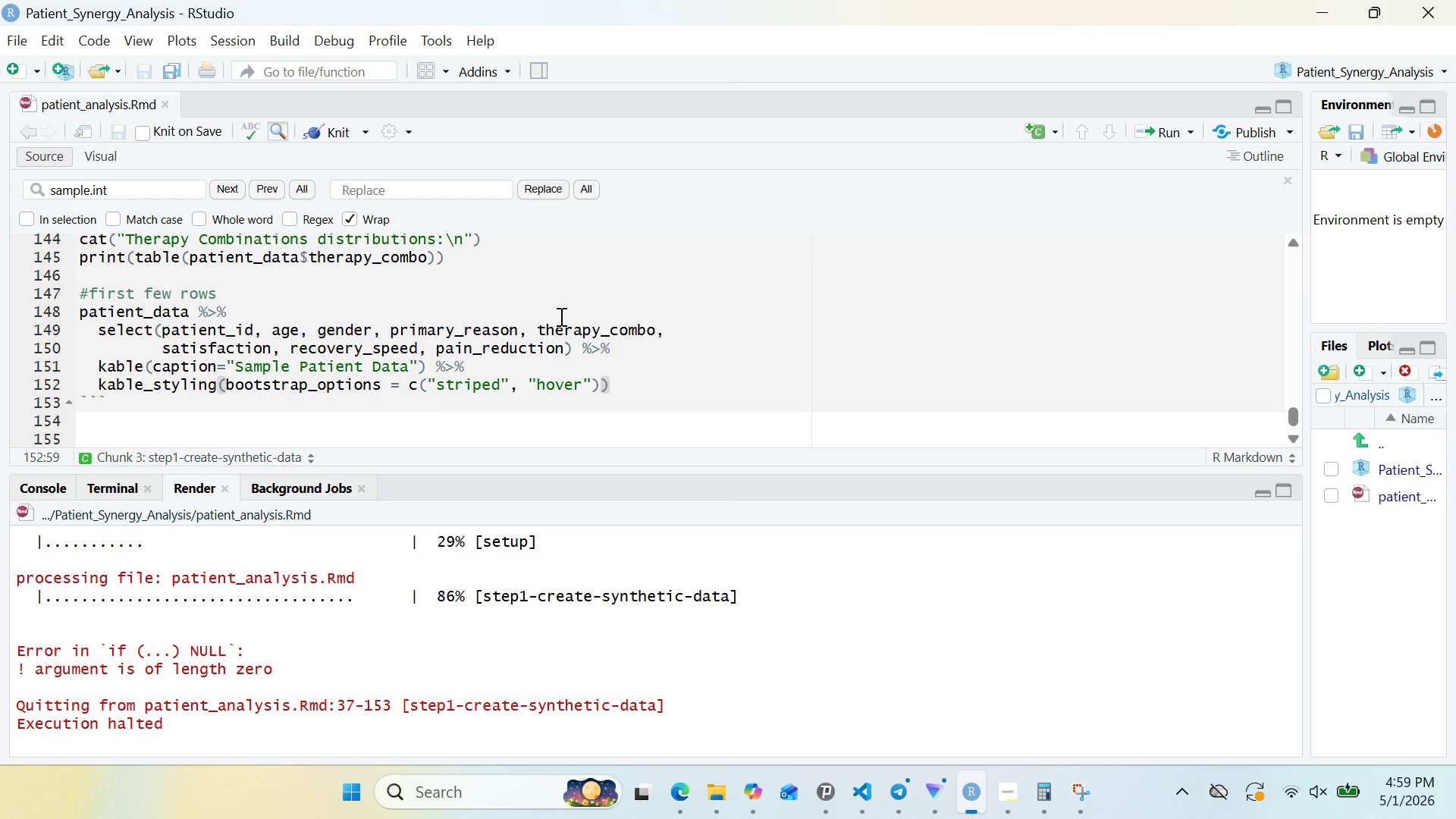 
right_click([536, 296])
 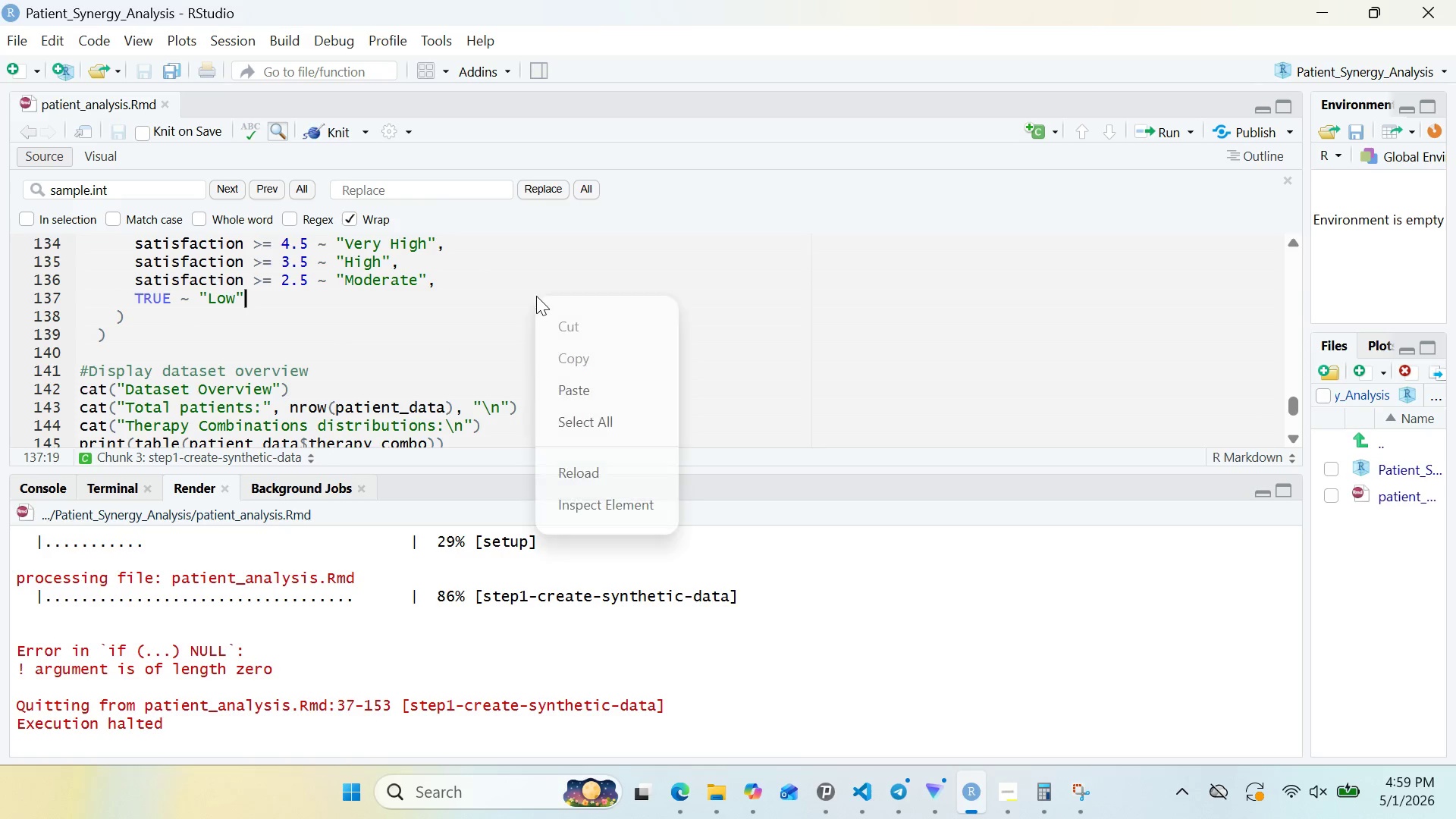 
left_click([368, 304])
 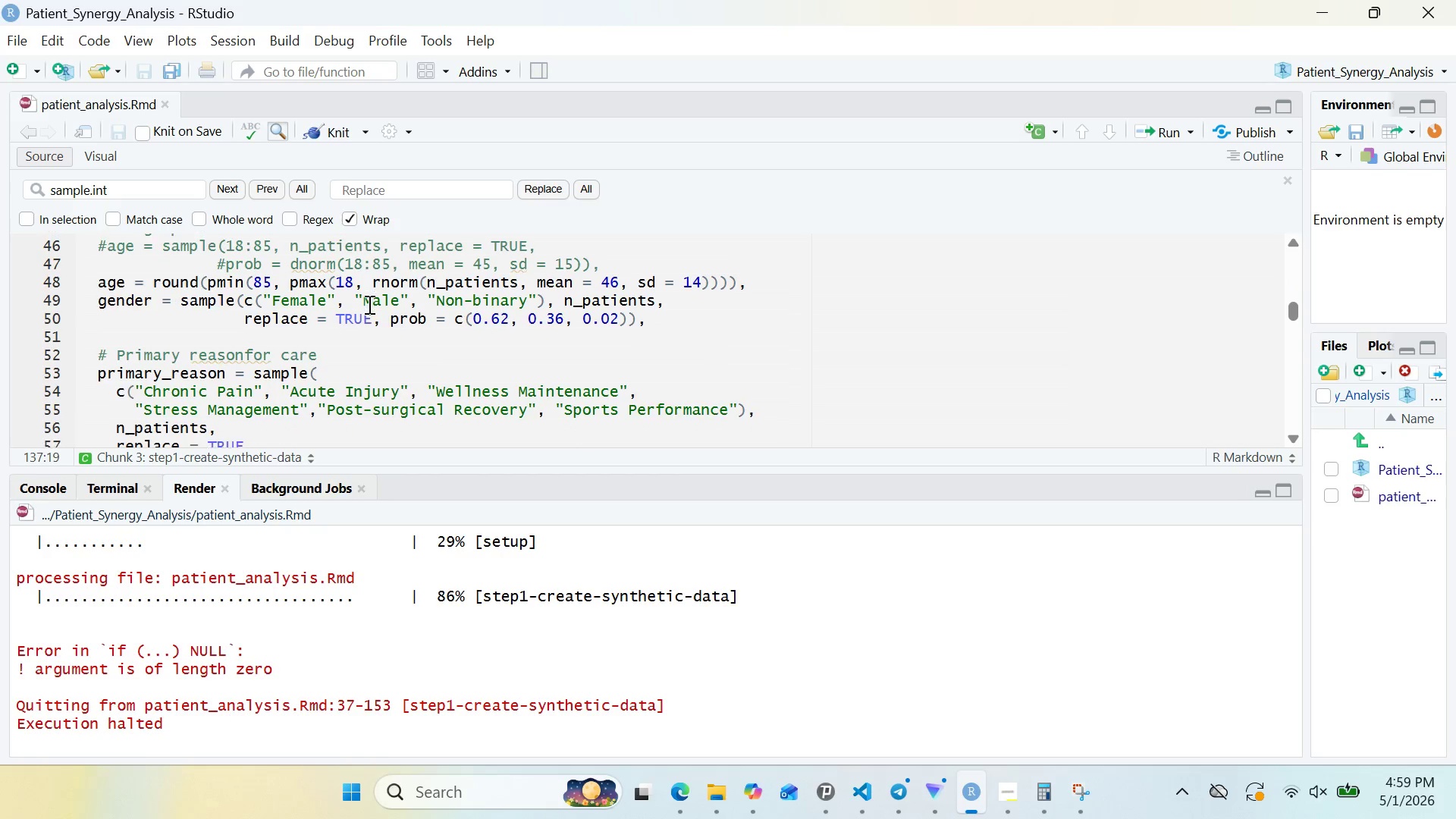 
scroll: coordinate [536, 296], scroll_direction: up, amount: 8.0
 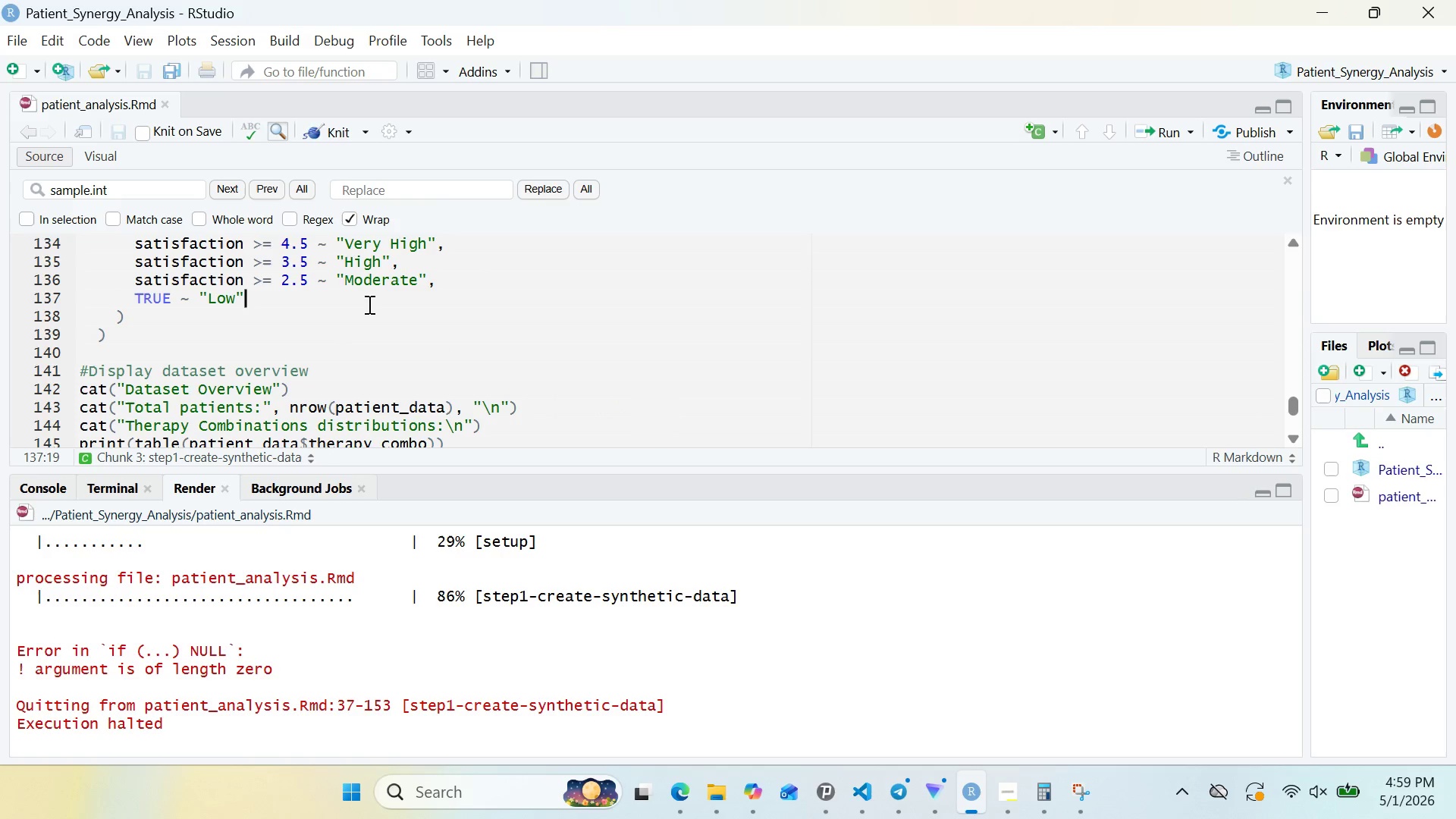 
wait(13.12)
 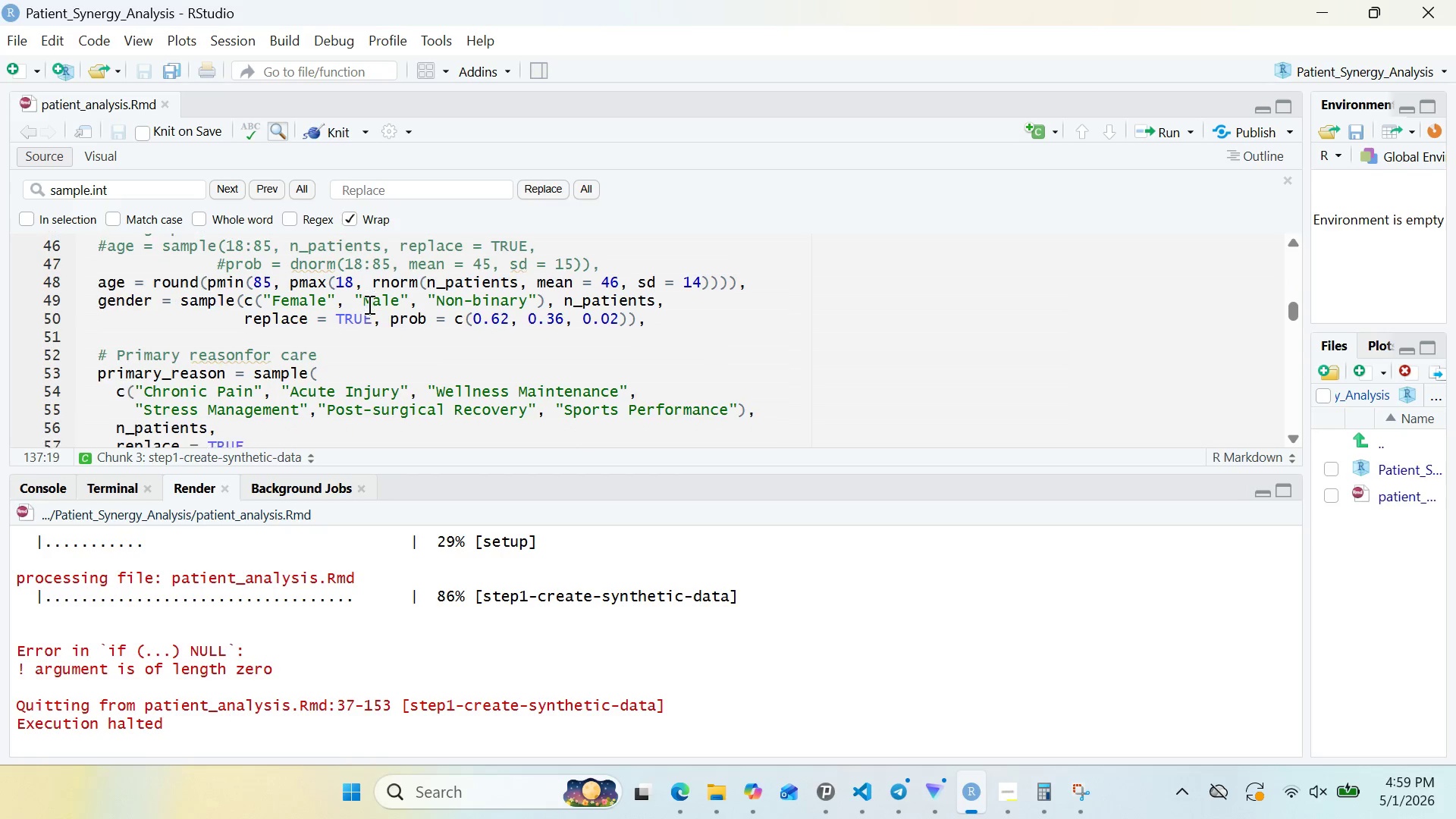 
left_click([112, 387])
 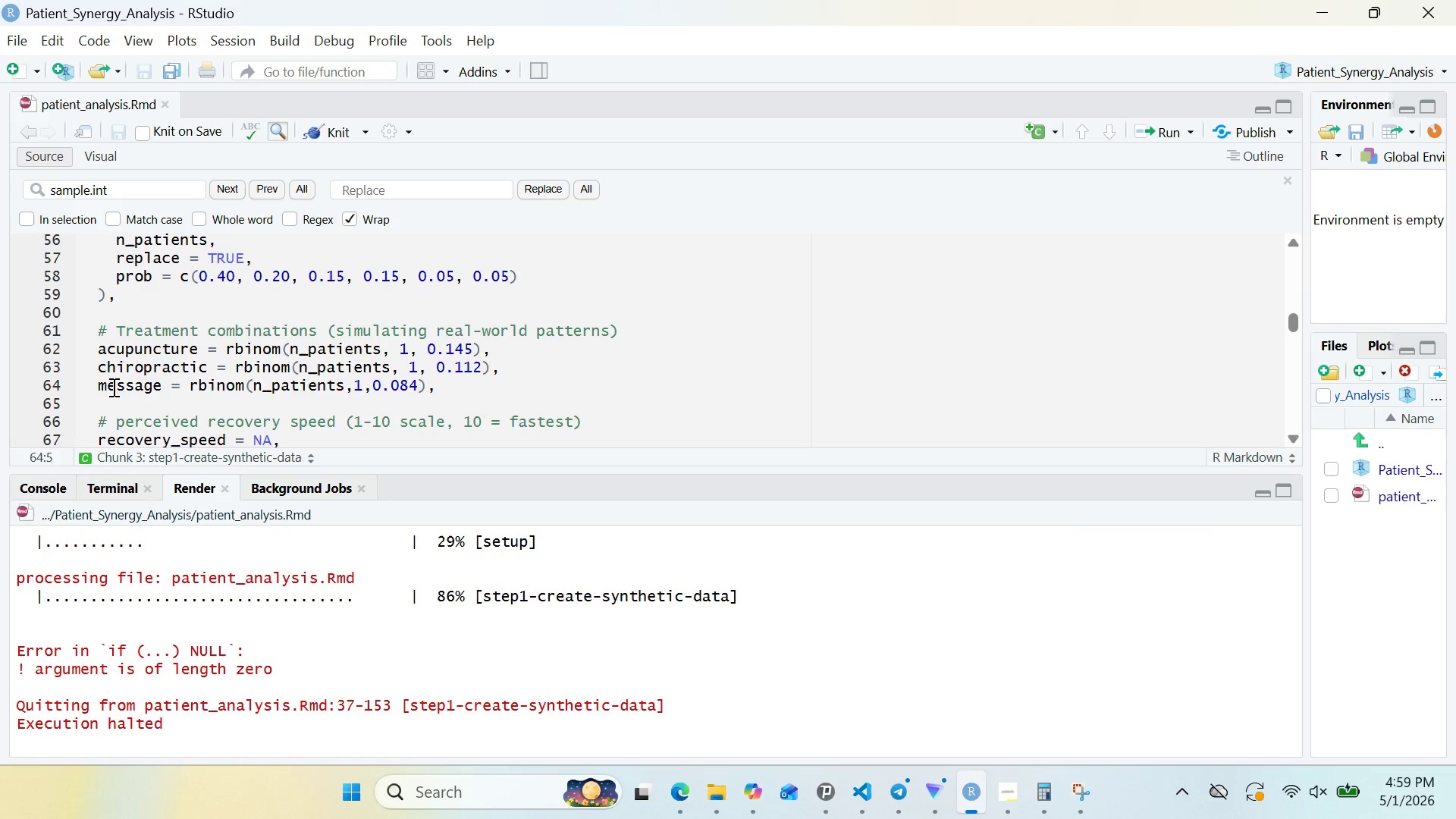 
key(Backspace)
 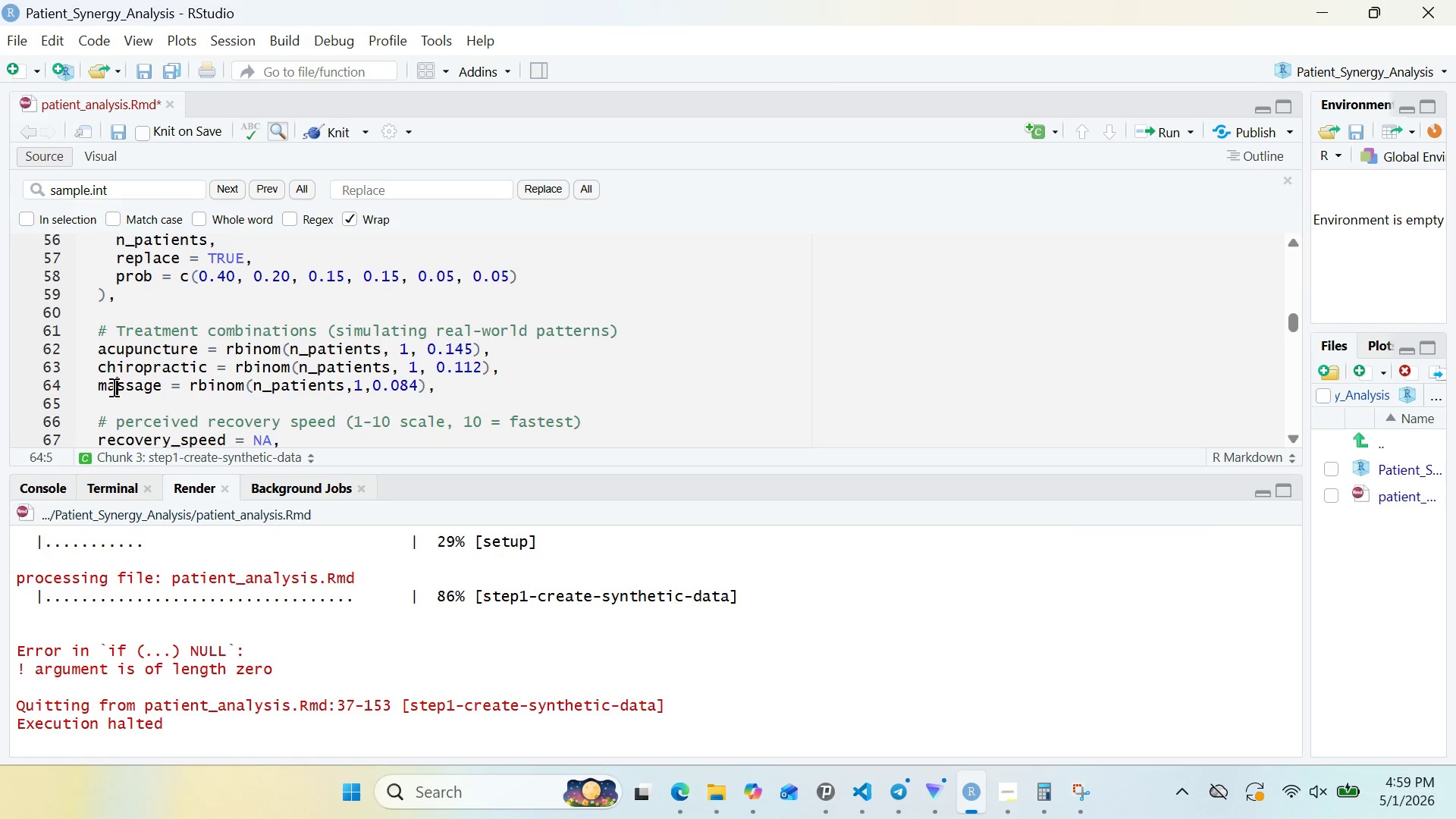 
key(A)
 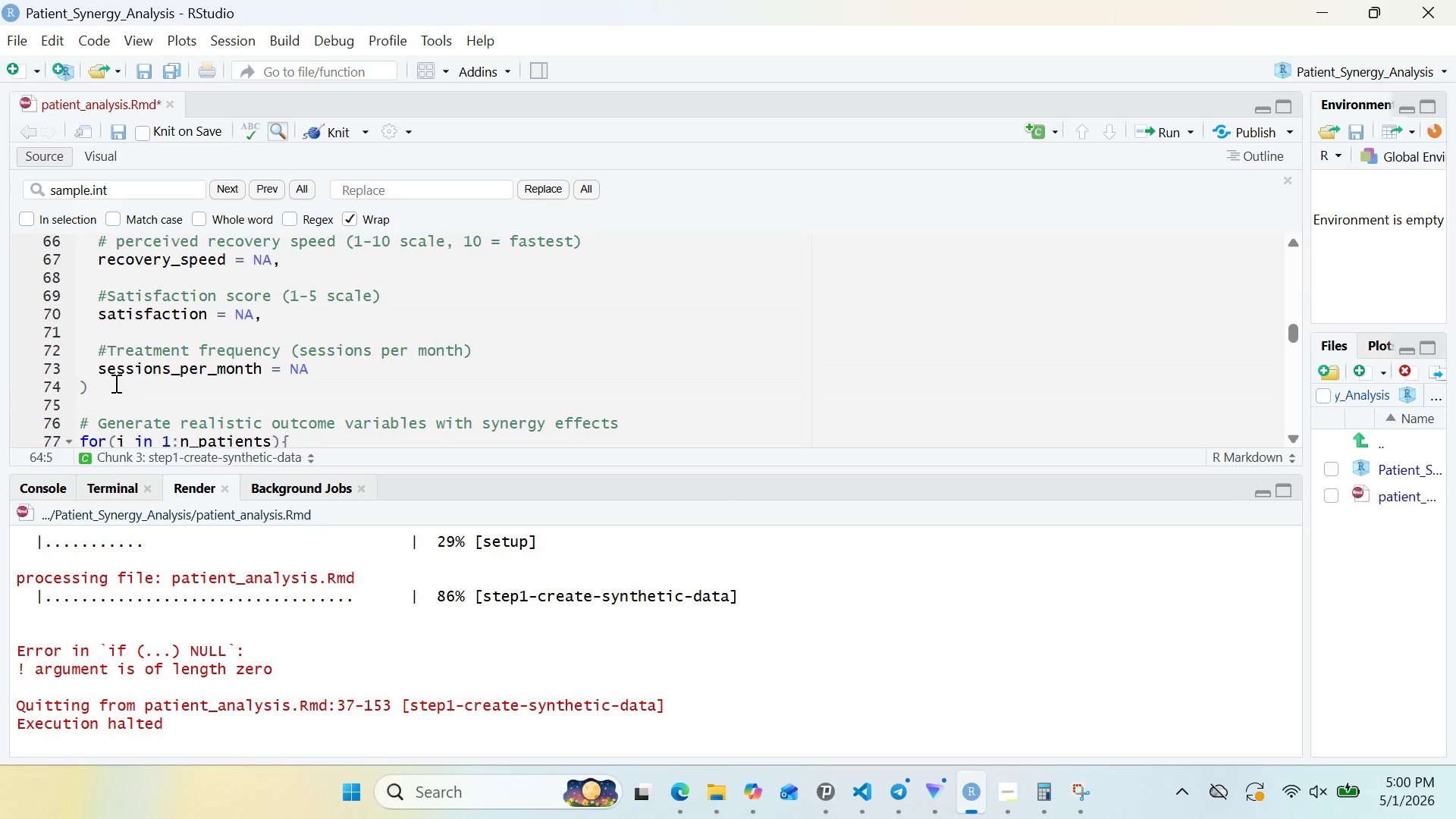 
wait(38.48)
 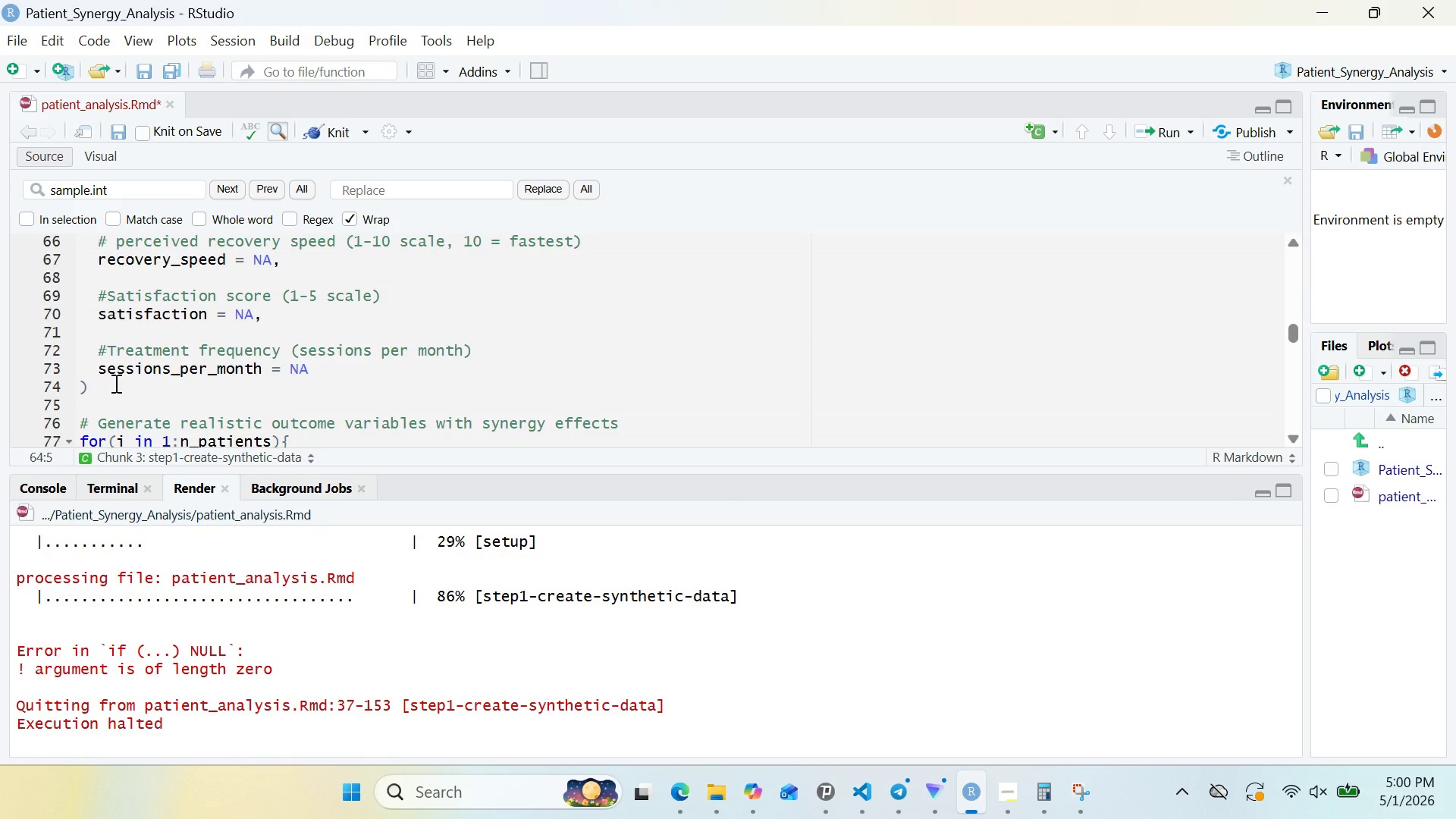 
left_click([115, 383])
 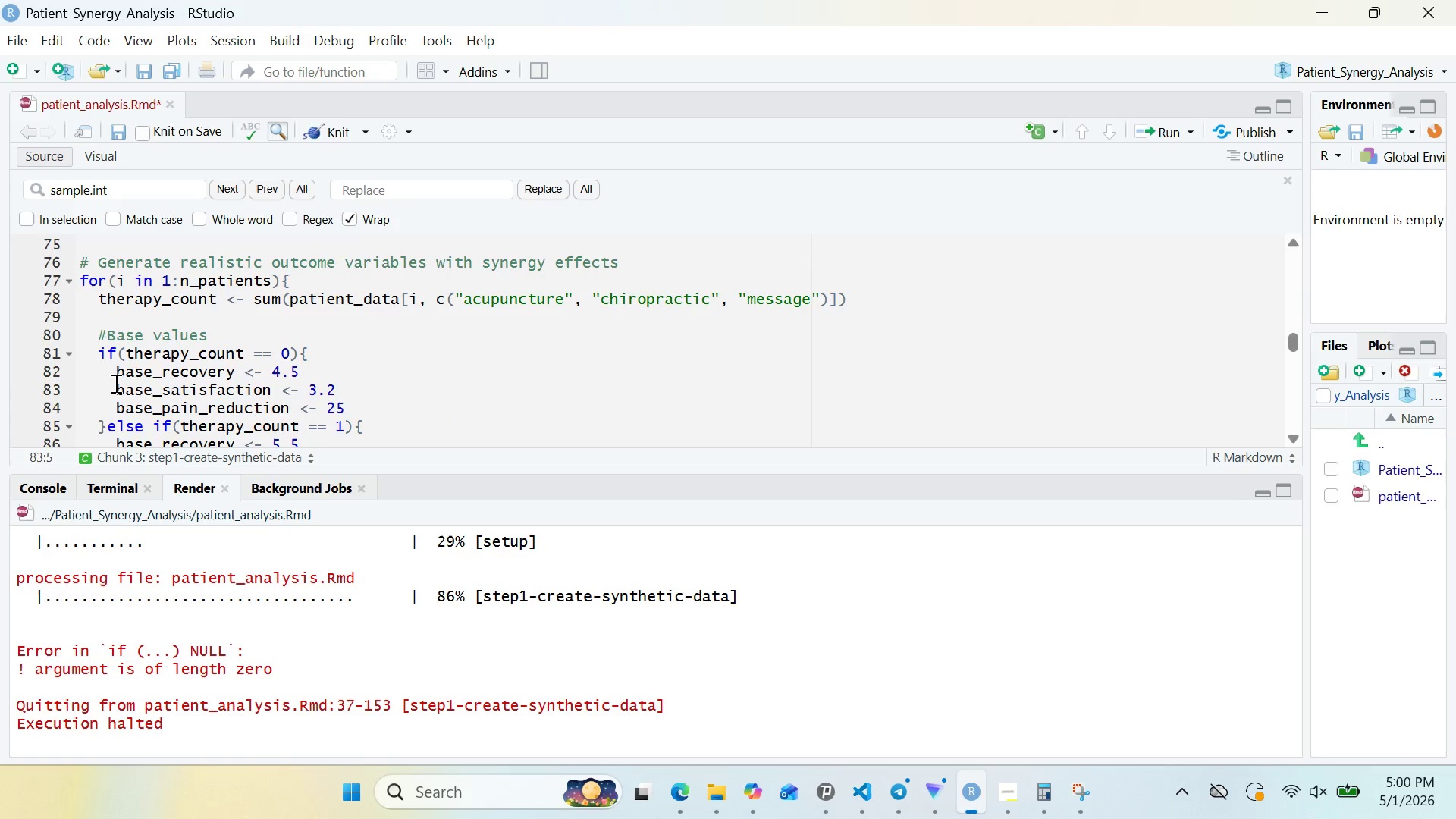 
key(Control+ControlLeft)
 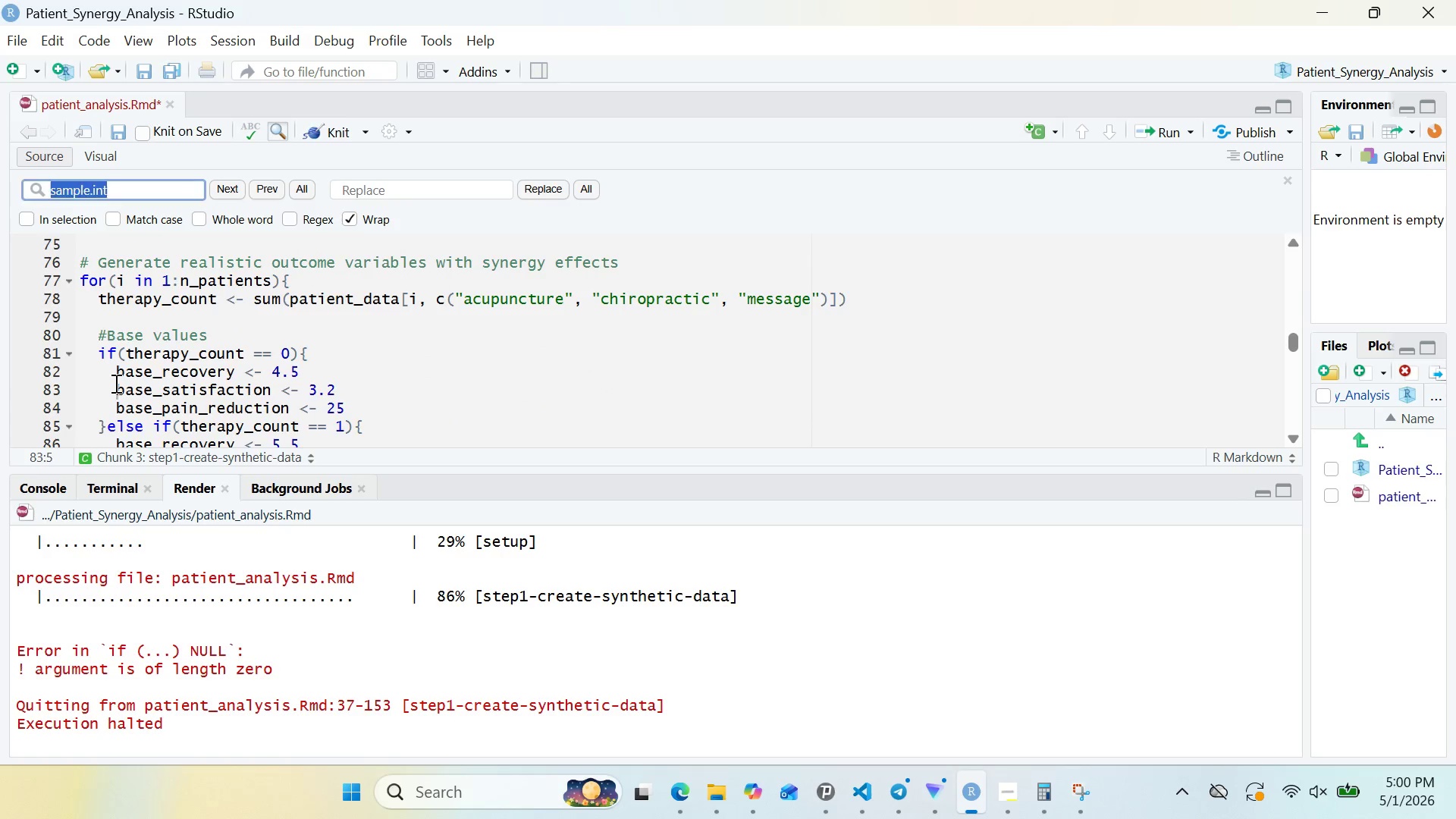 
key(Control+F)
 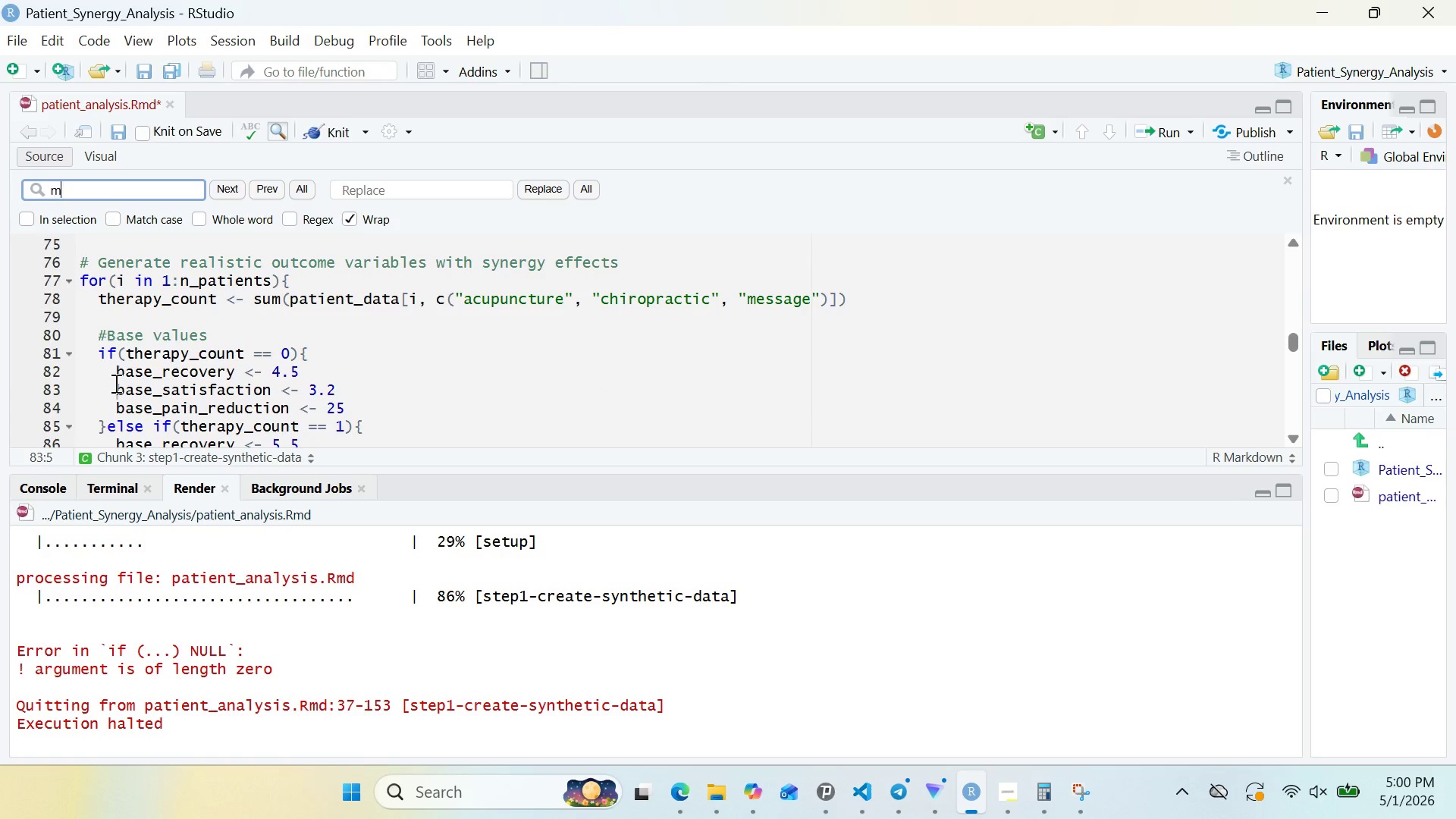 
type(message)
 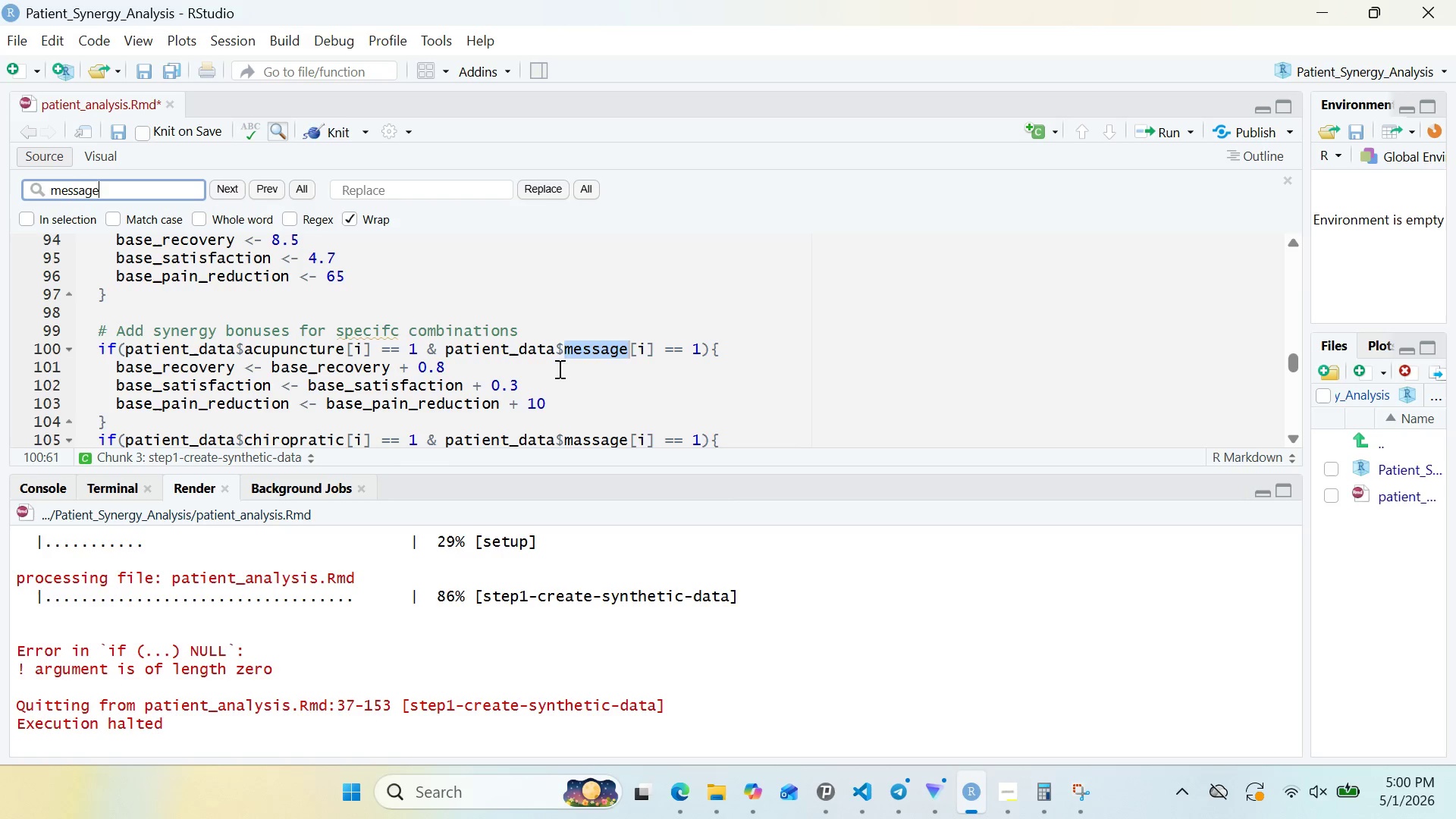 
left_click([585, 353])
 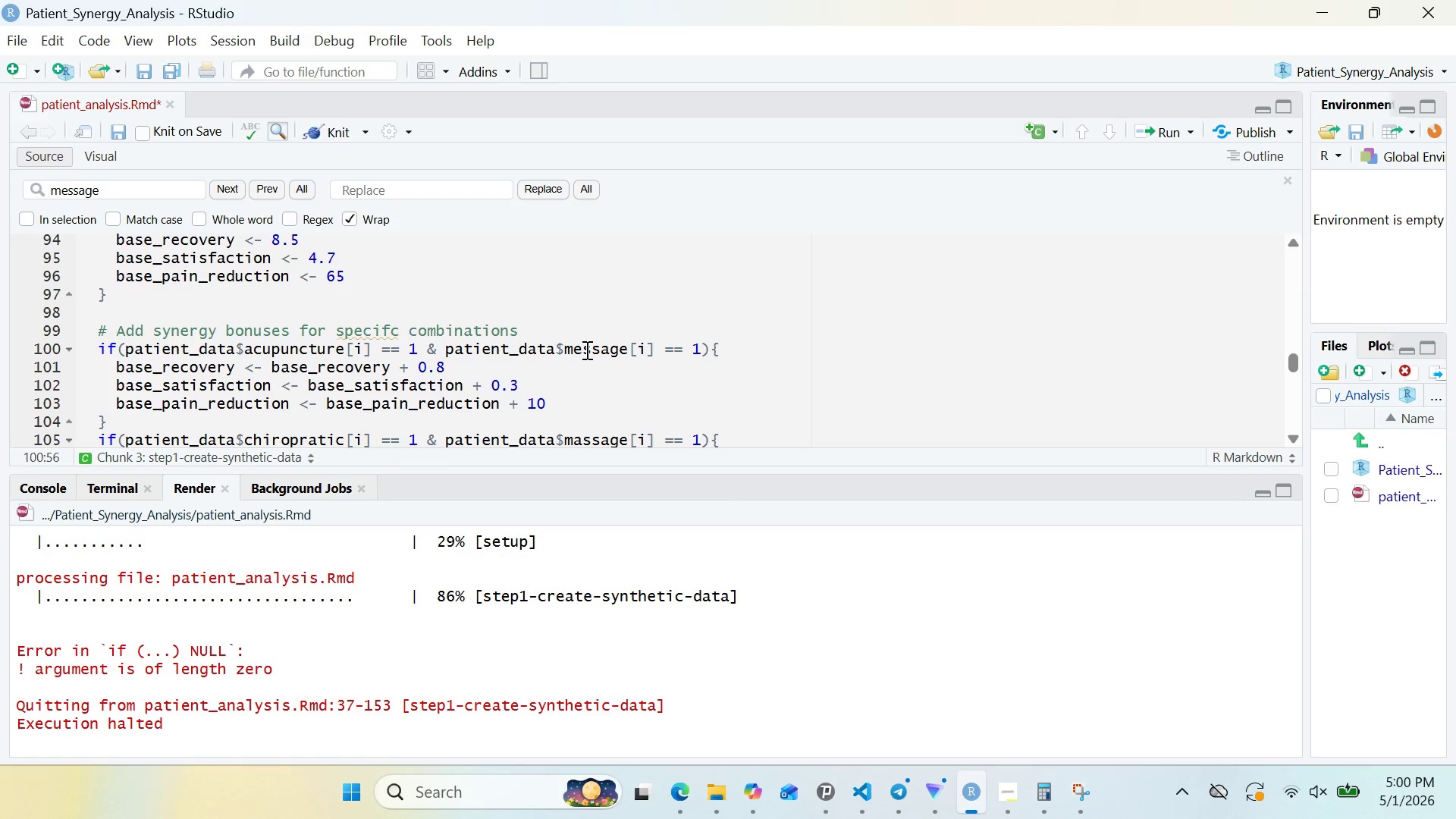 
key(Backspace)
 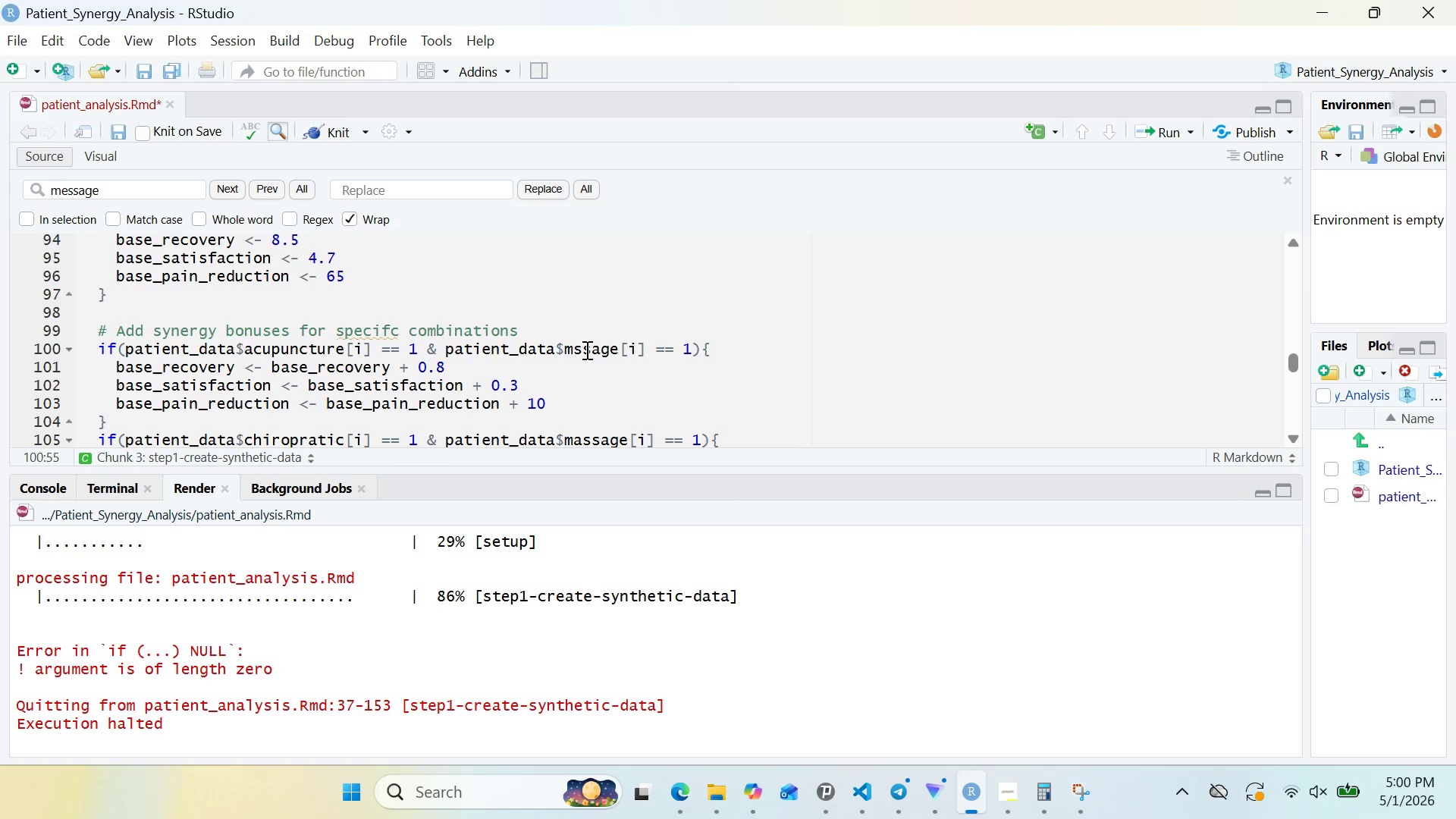 
key(A)
 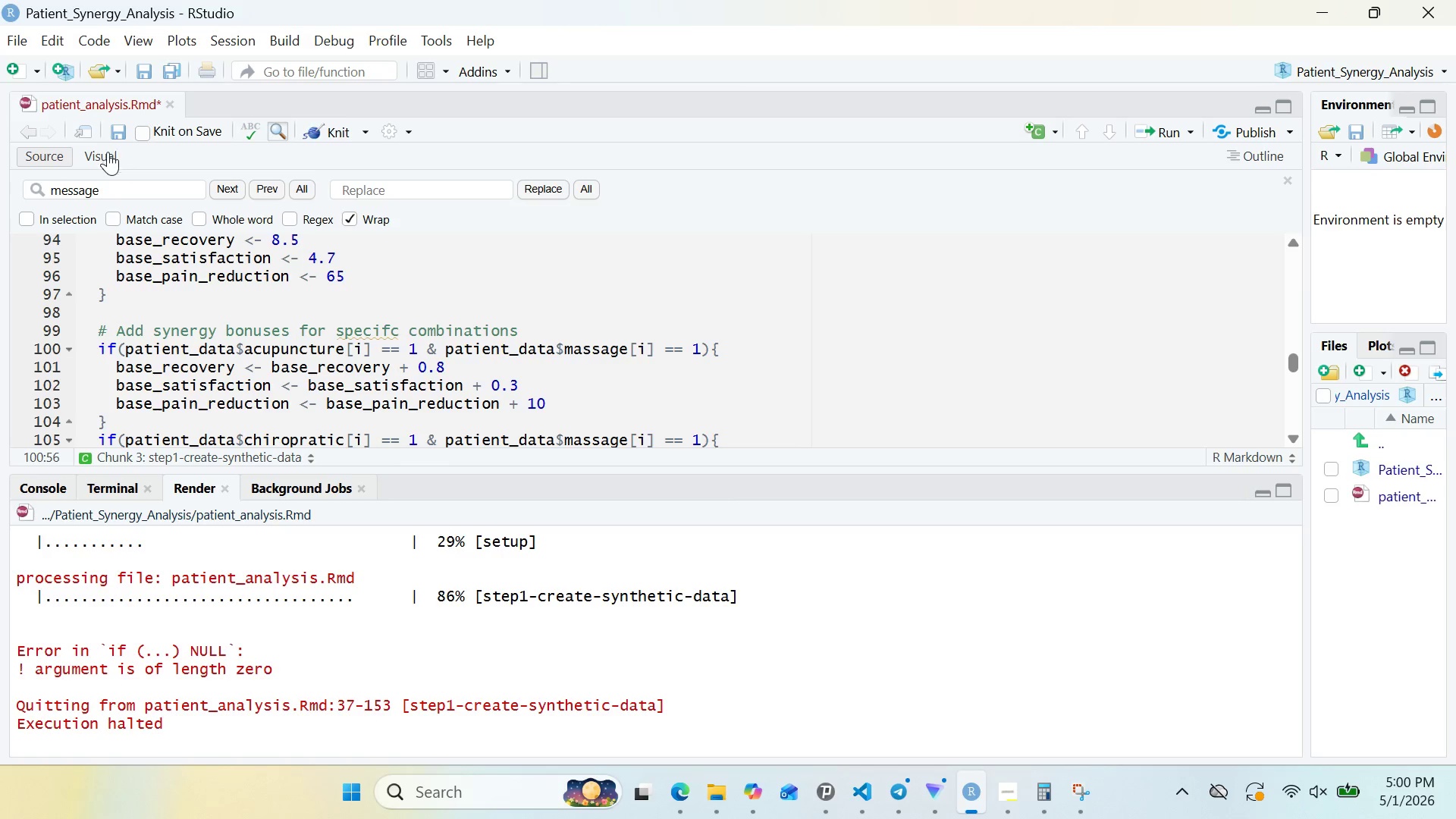 
left_click([113, 190])
 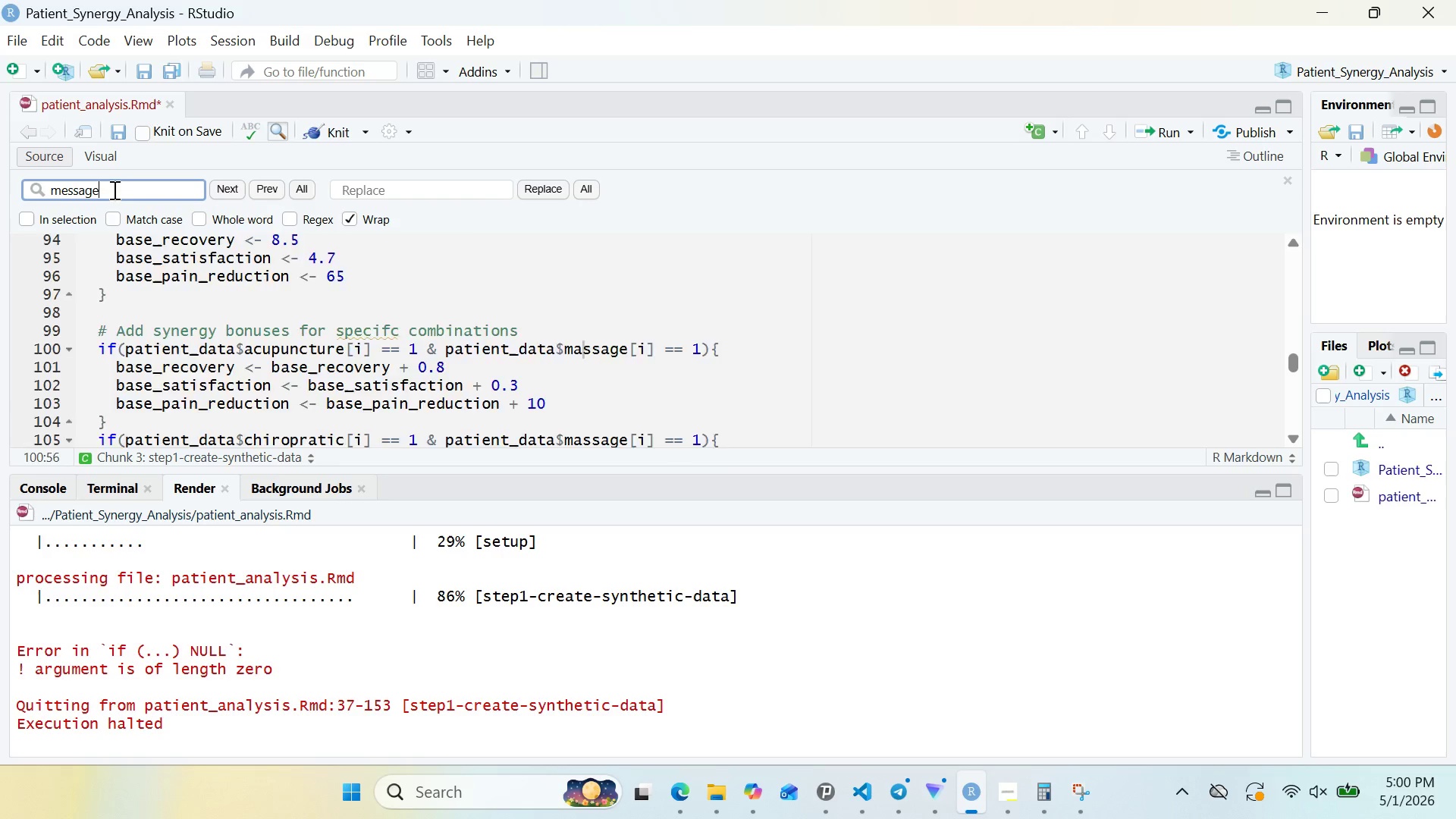 
key(Enter)
 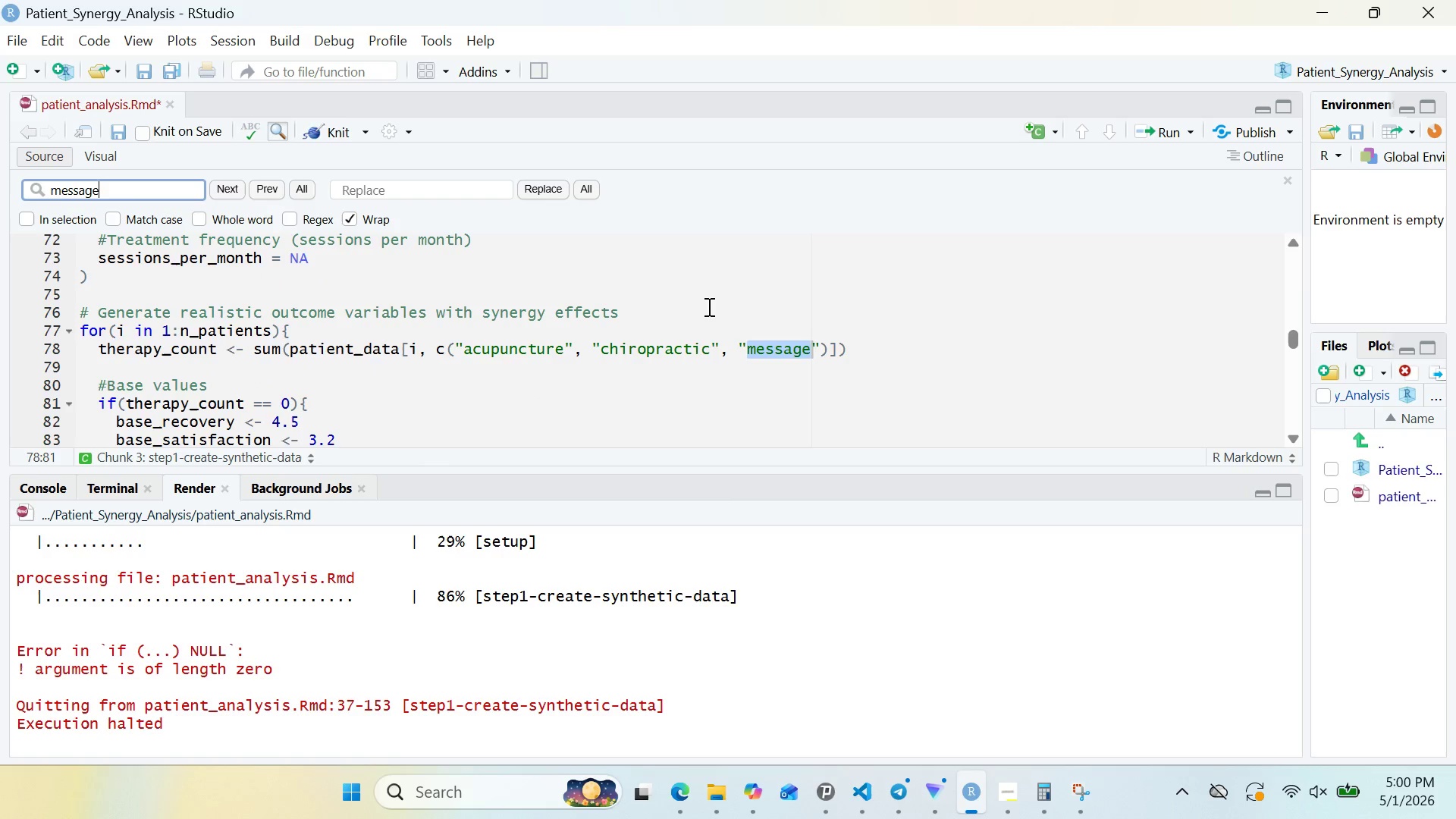 
left_click([765, 345])
 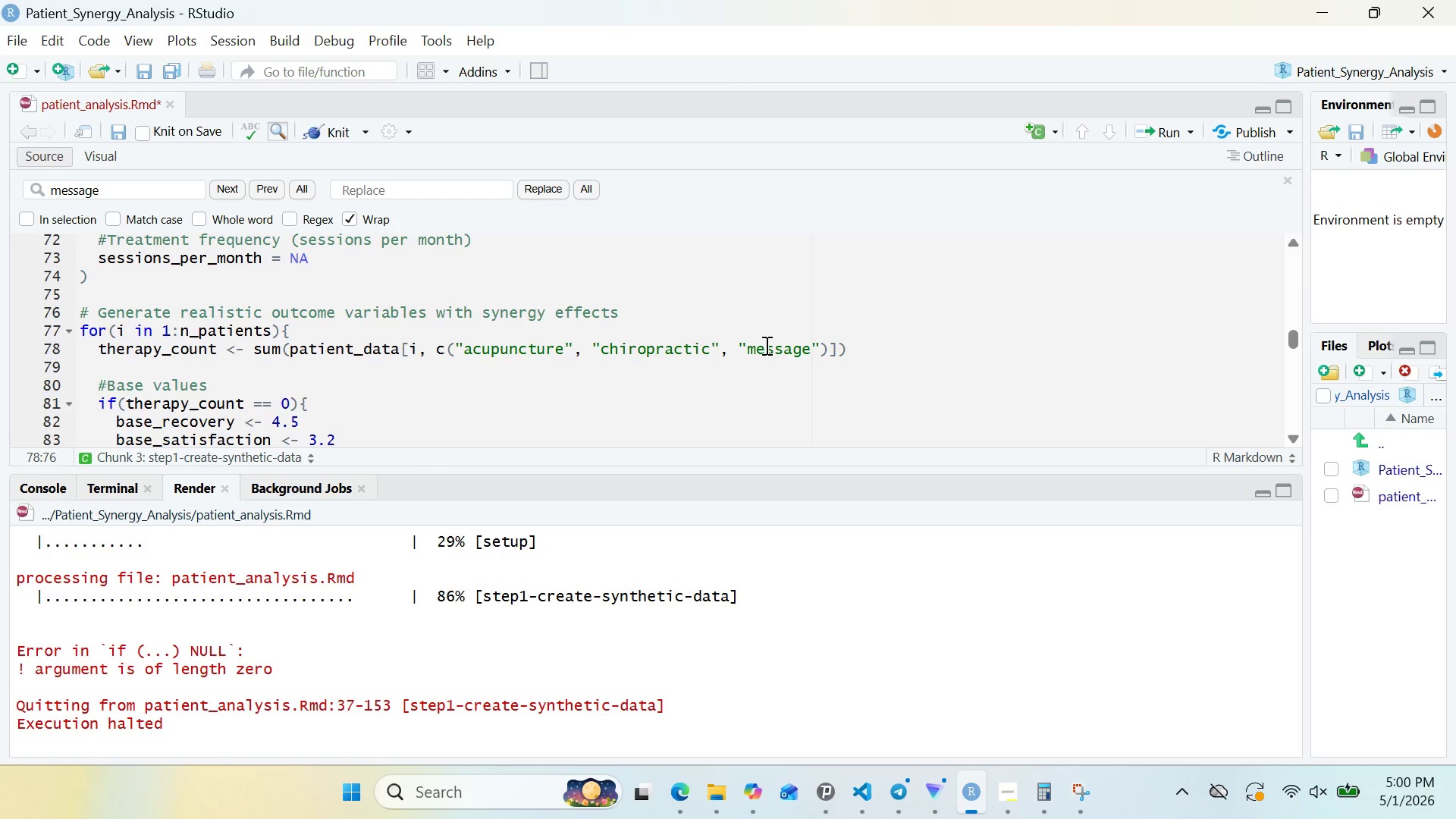 
key(Backspace)
 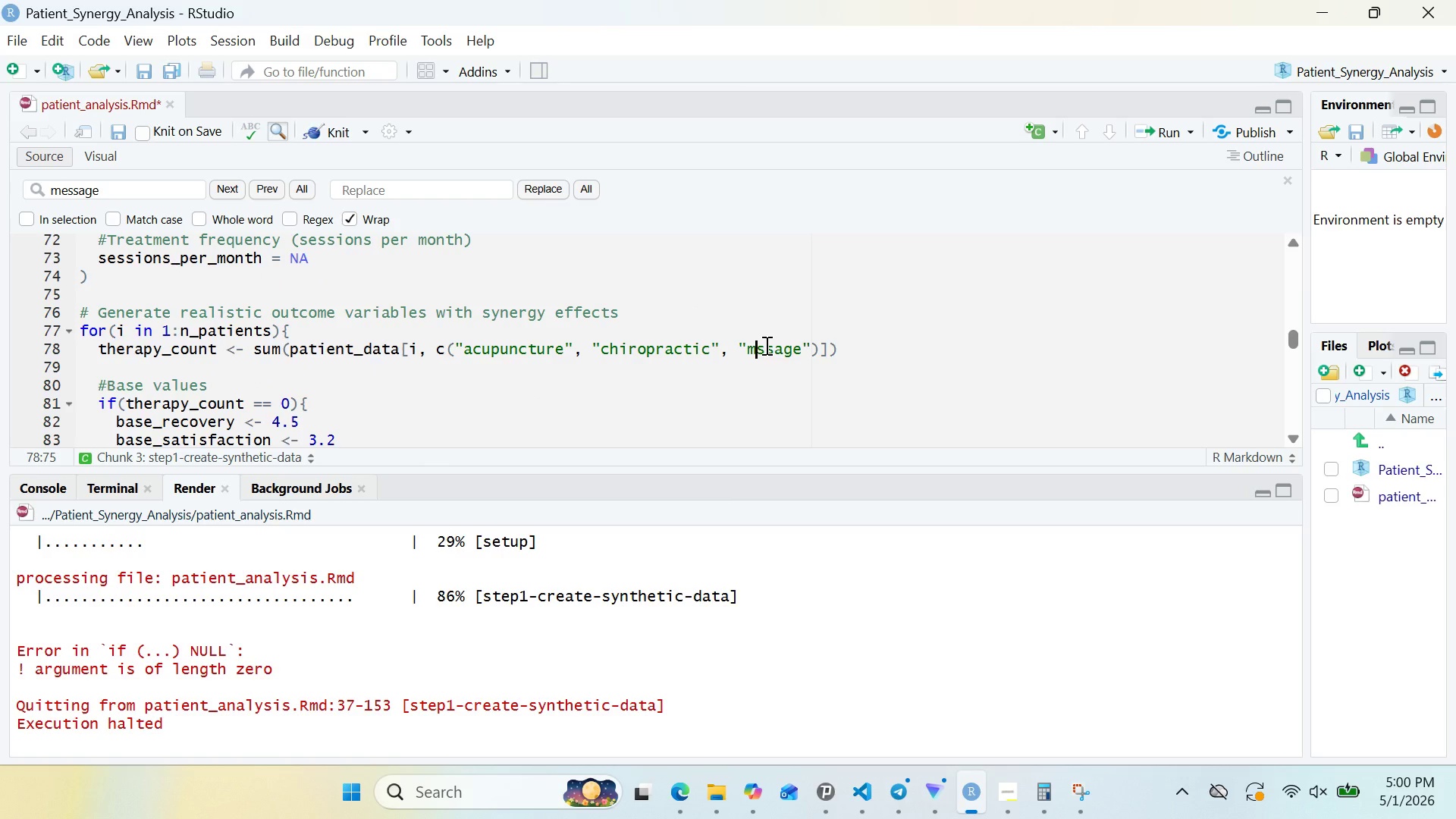 
key(A)
 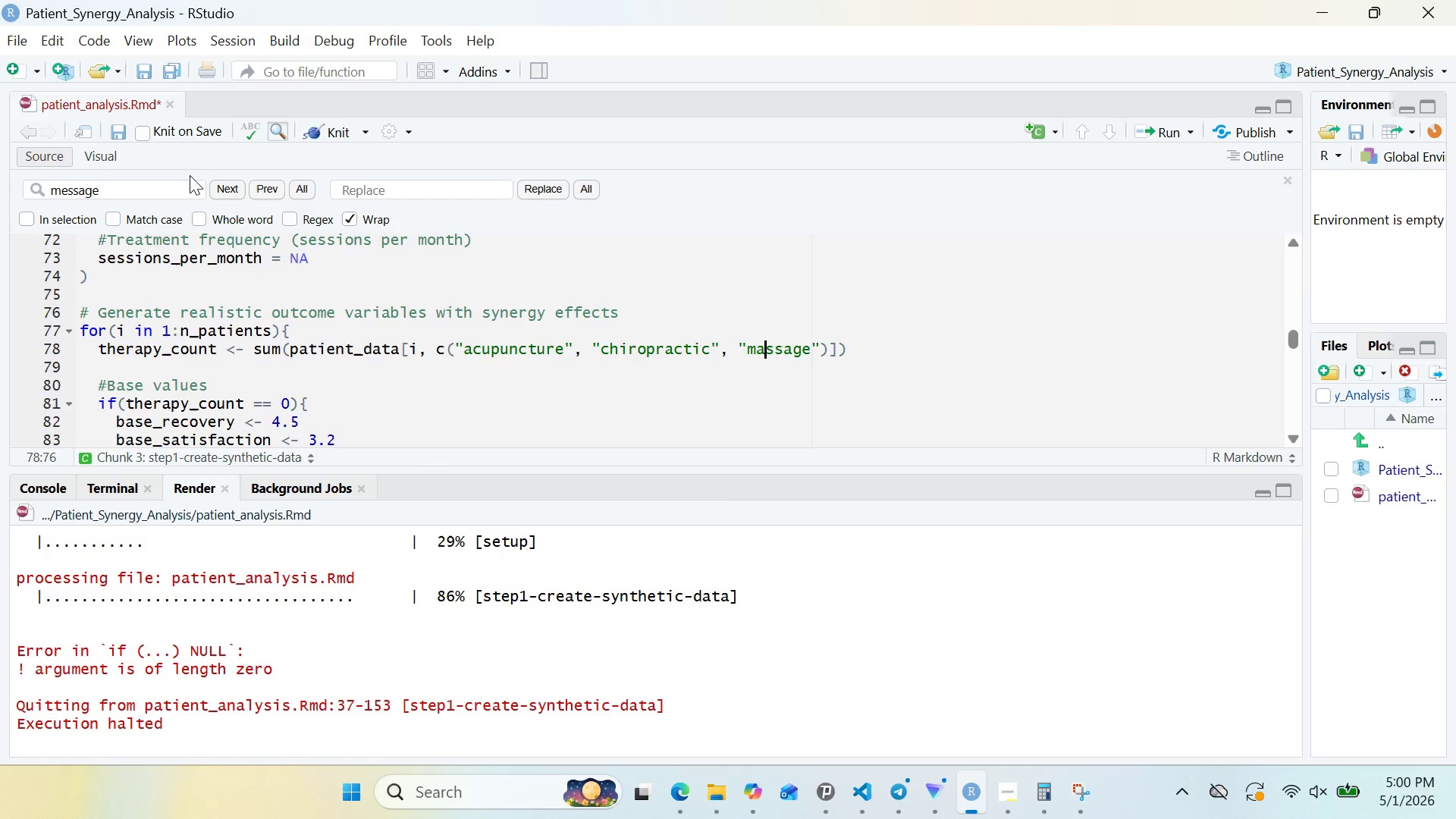 
left_click([187, 181])
 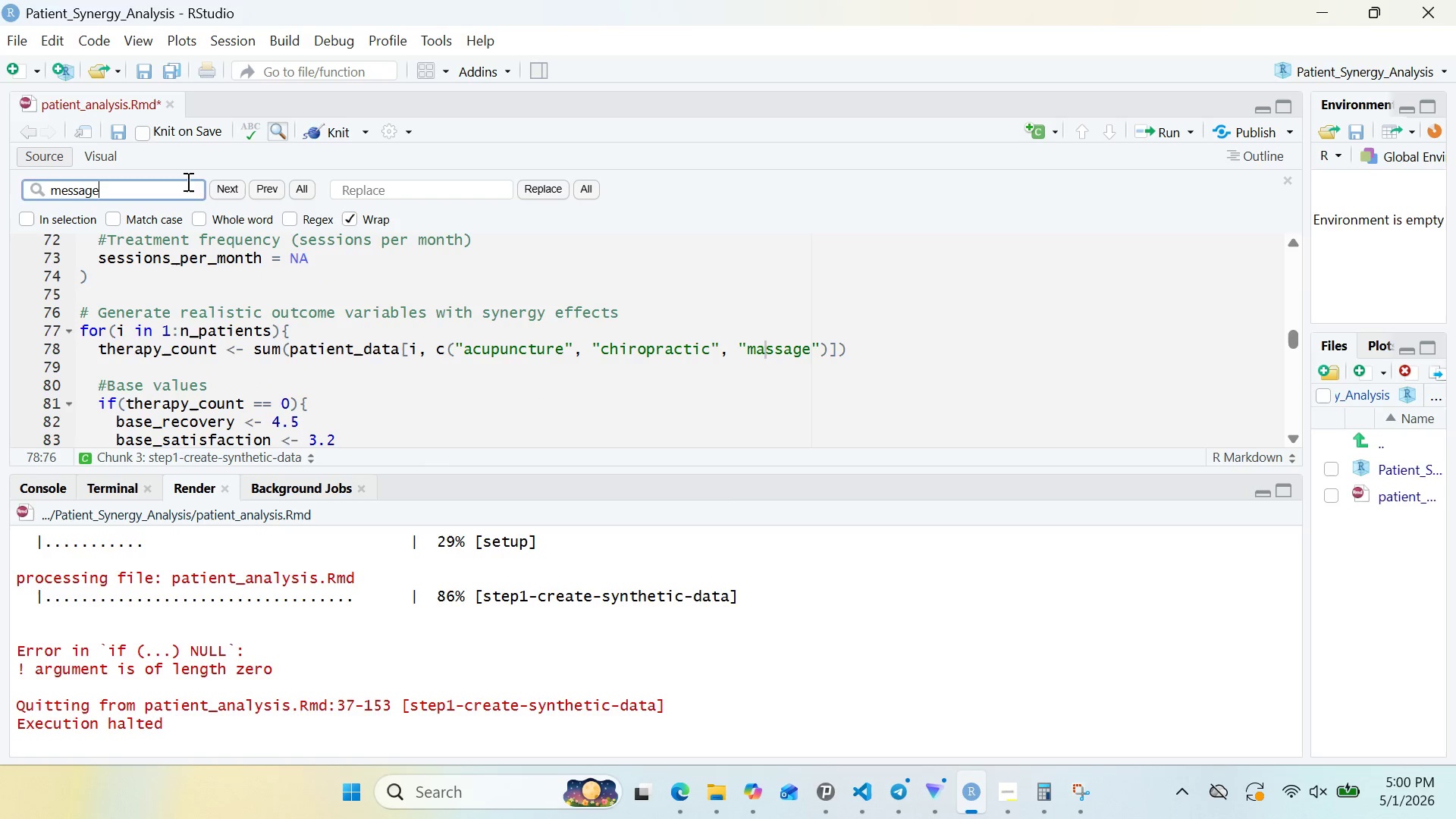 
key(Enter)
 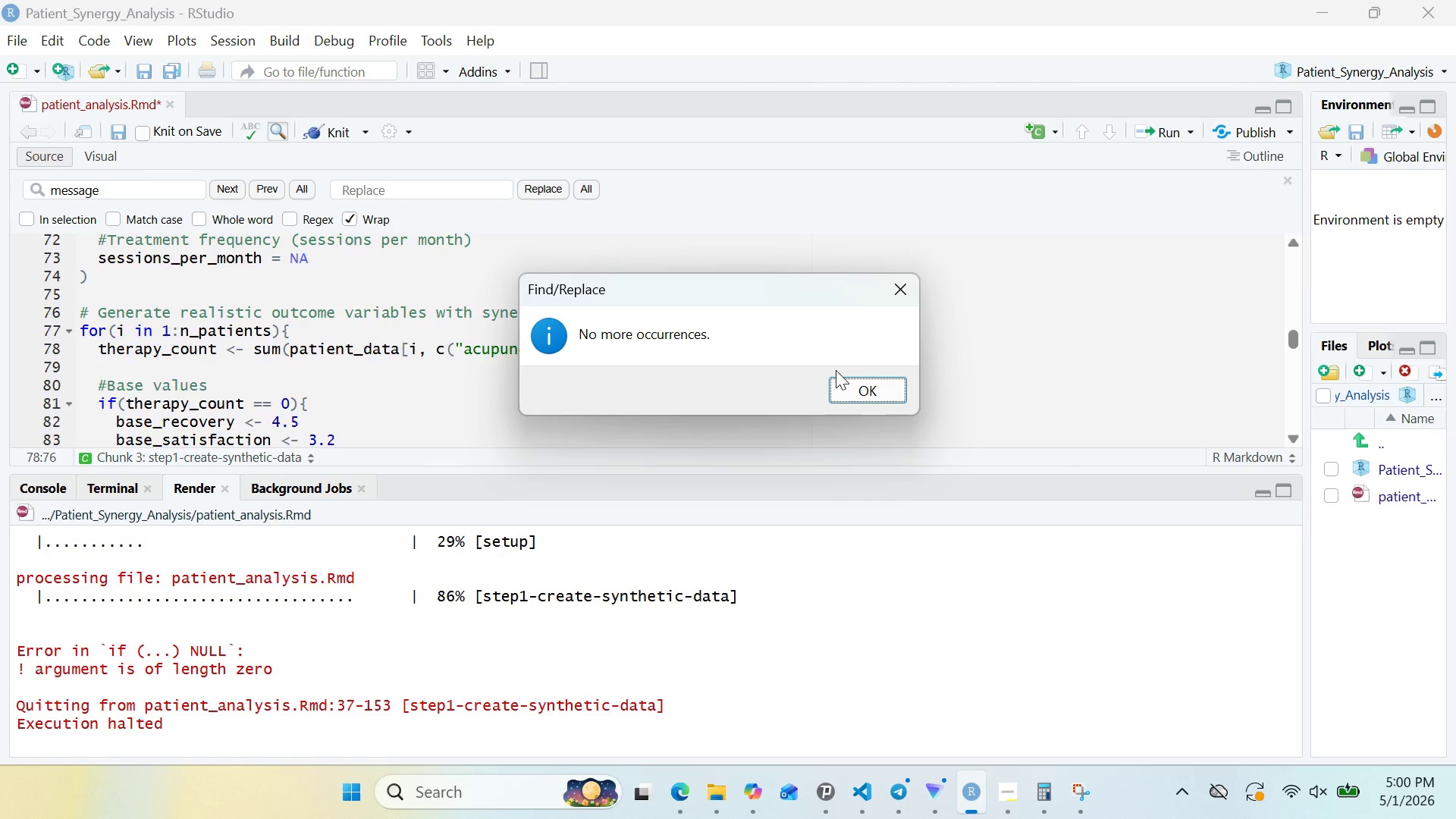 
left_click([852, 385])
 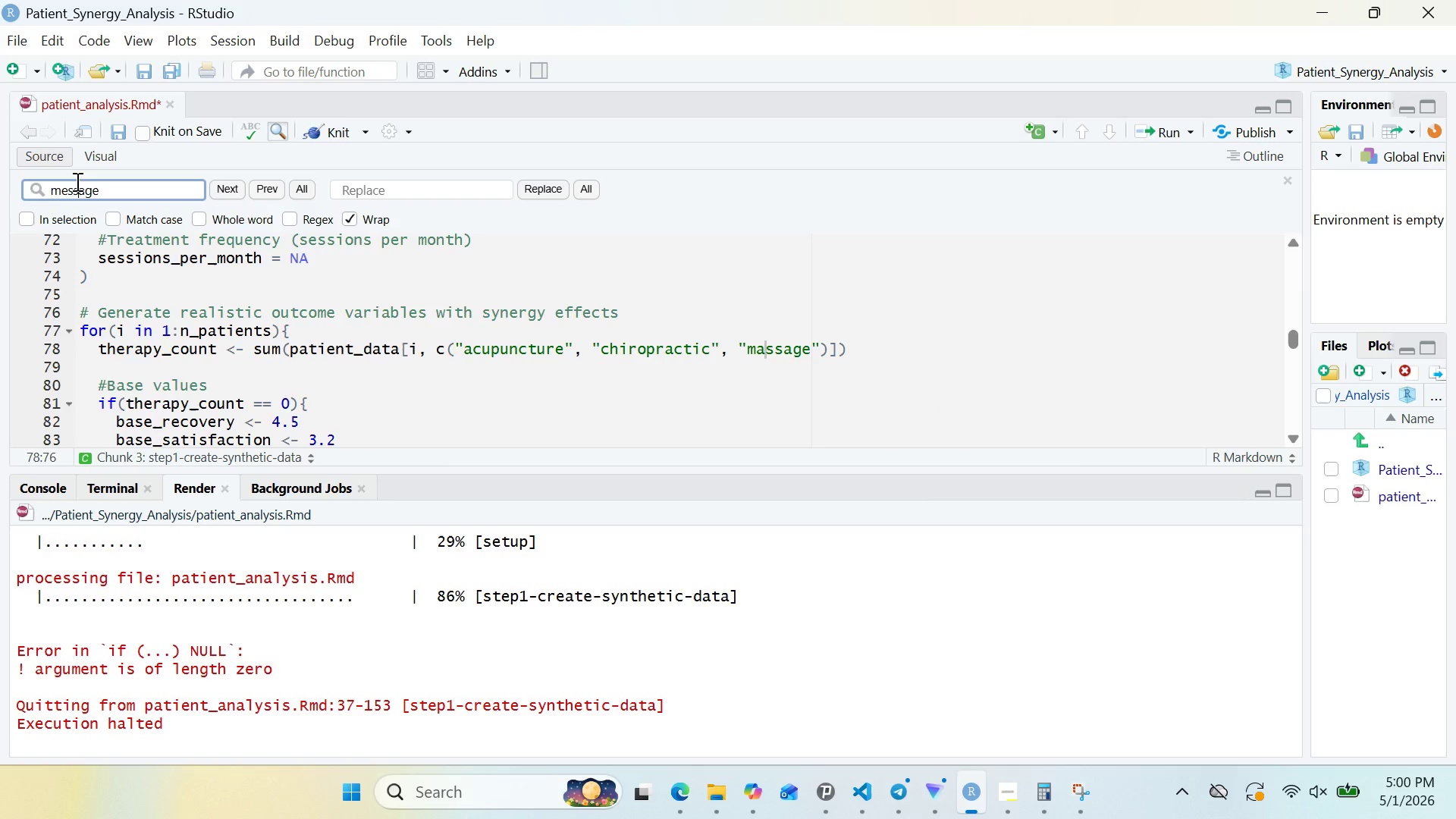 
double_click([76, 181])
 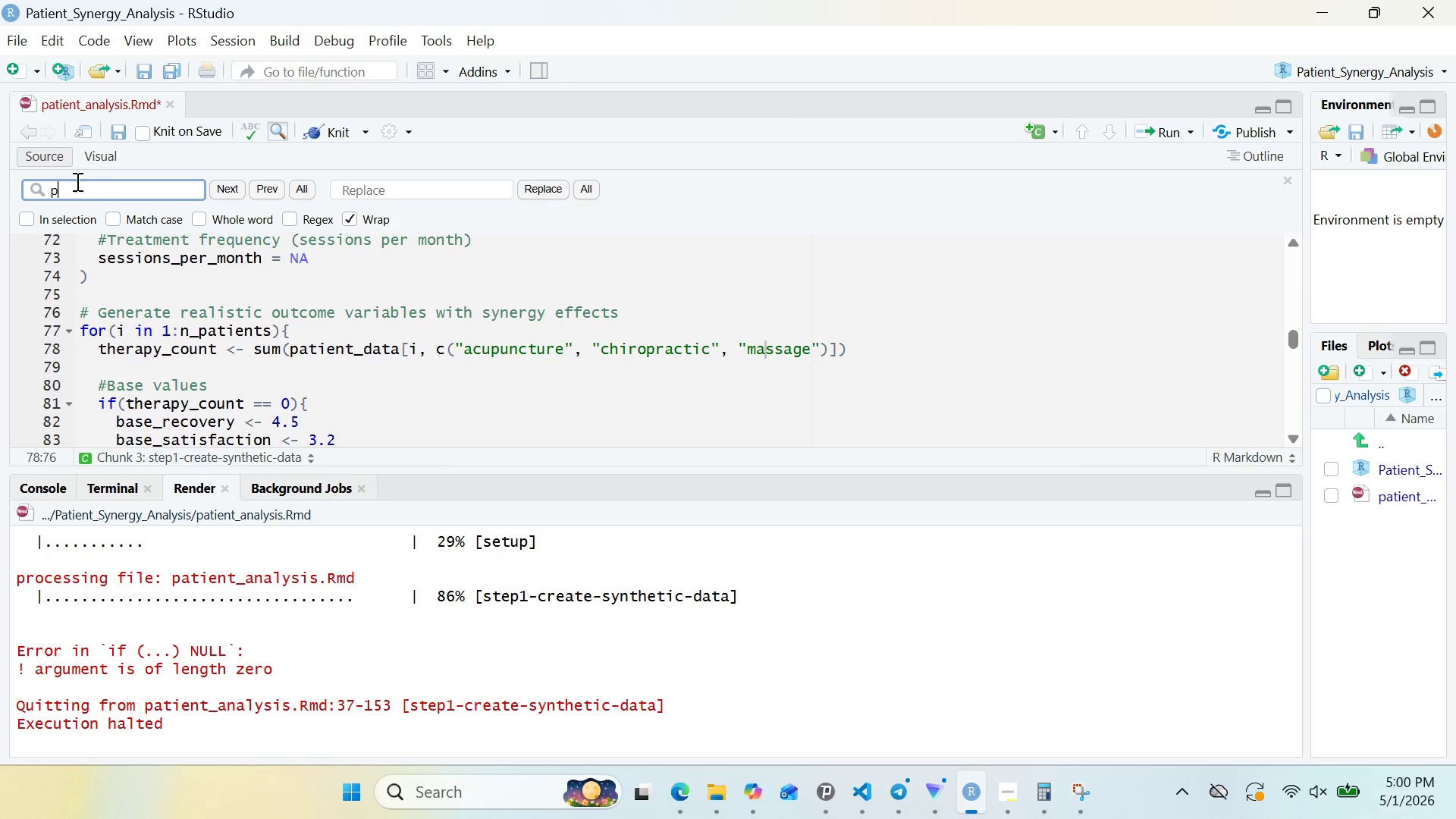 
type(pau)
key(Backspace)
type(in_reduction)
 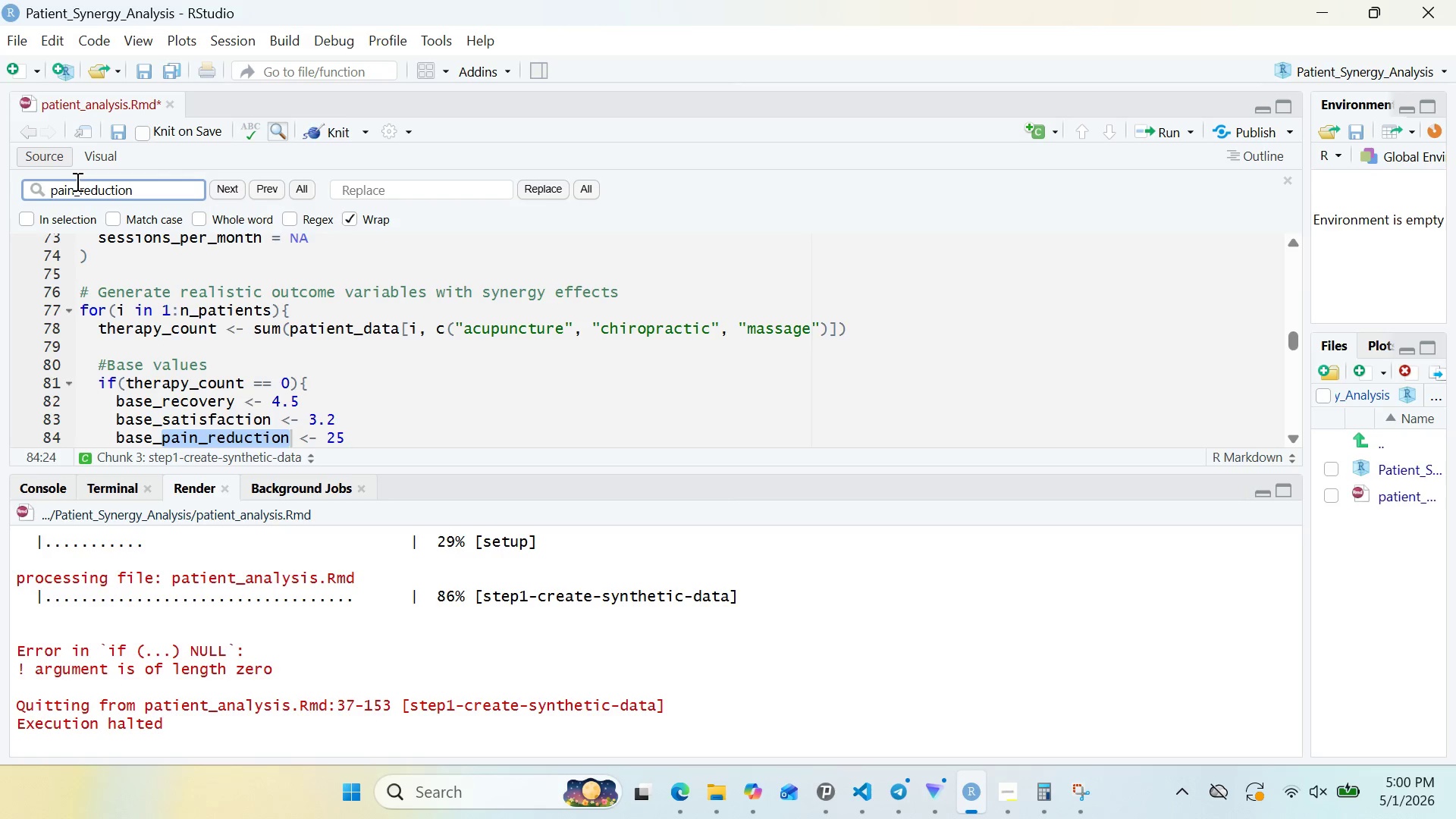 
key(Enter)
 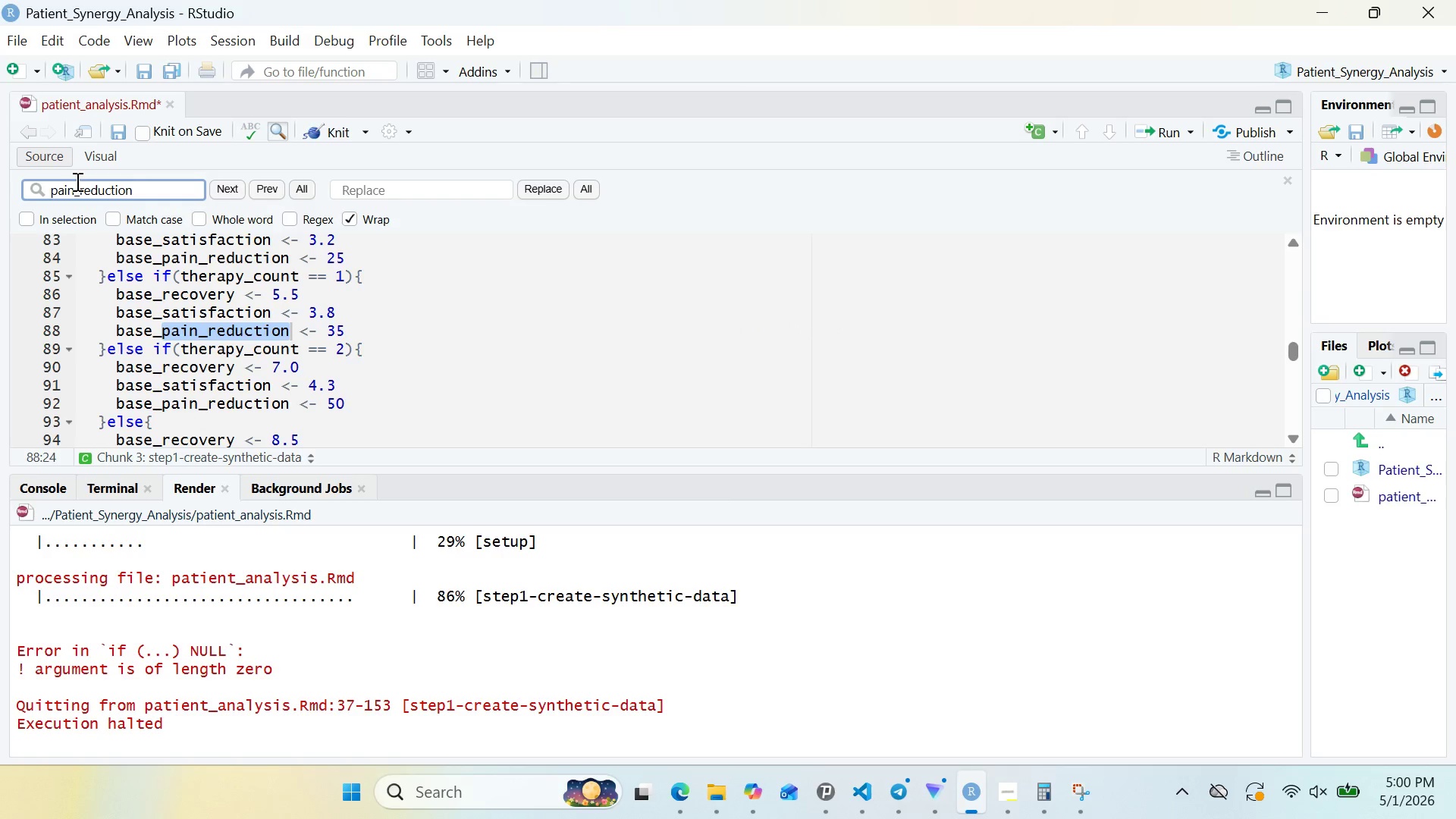 
key(Enter)
 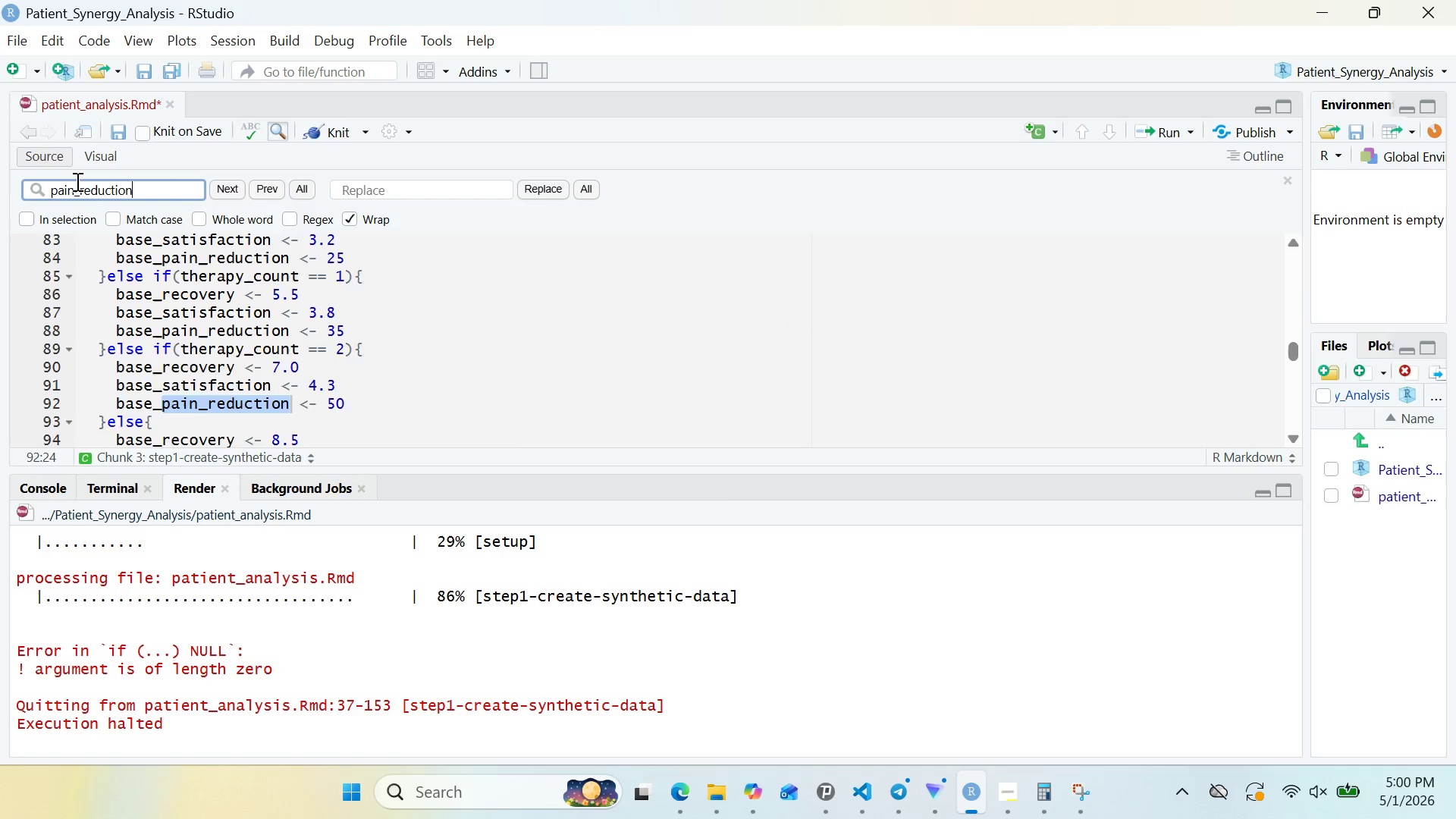 
key(Enter)
 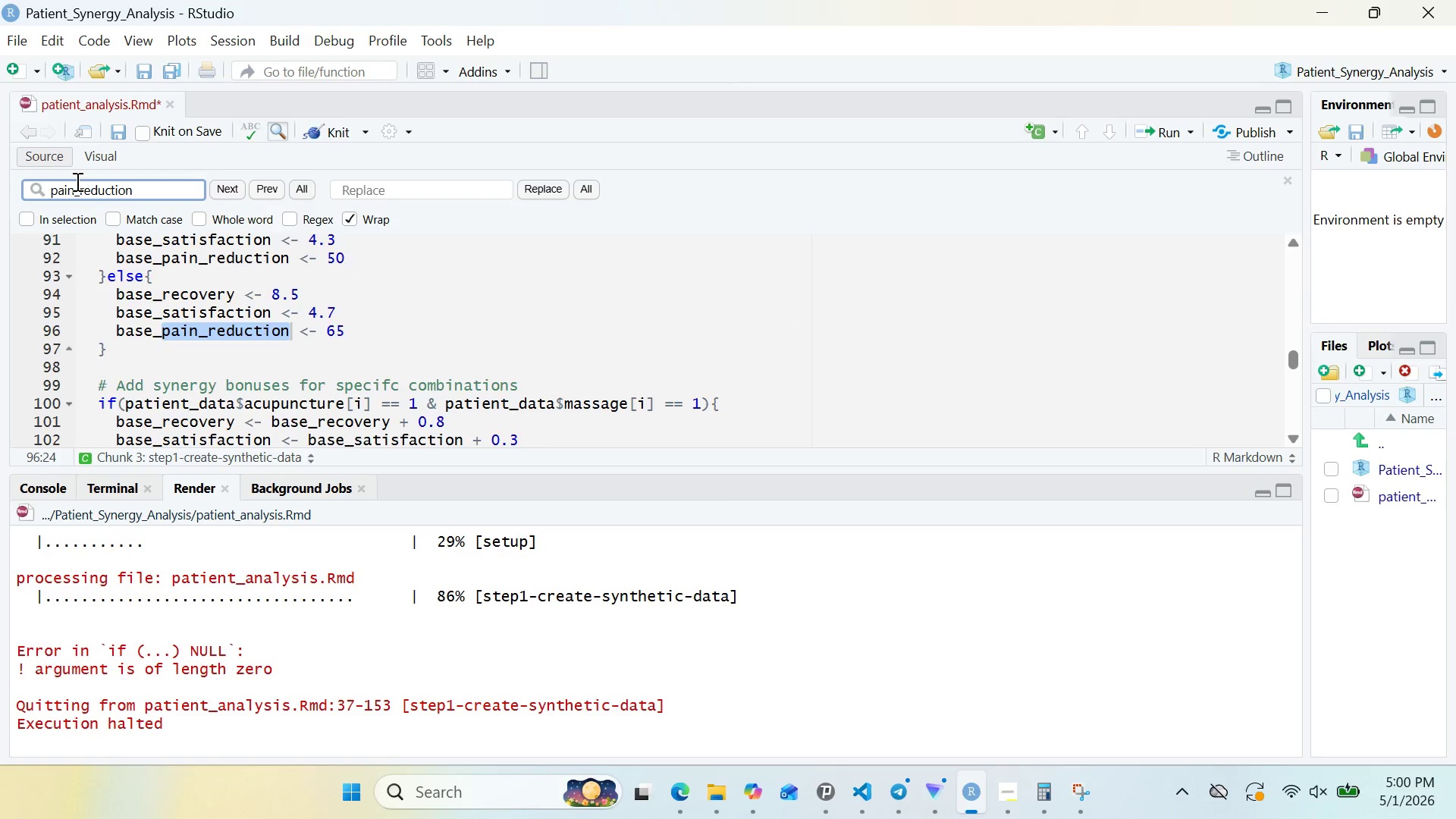 
key(Enter)
 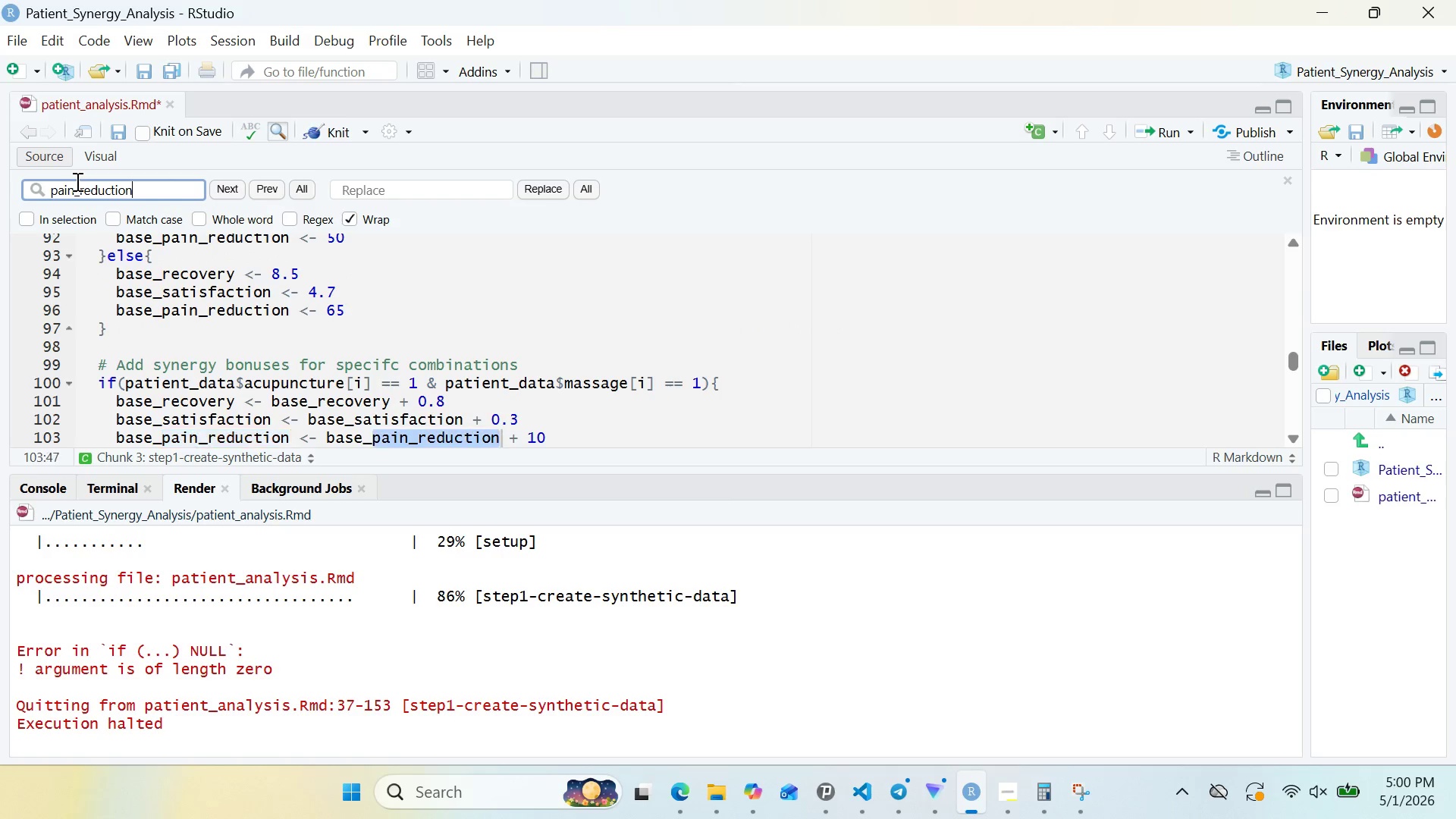 
key(Enter)
 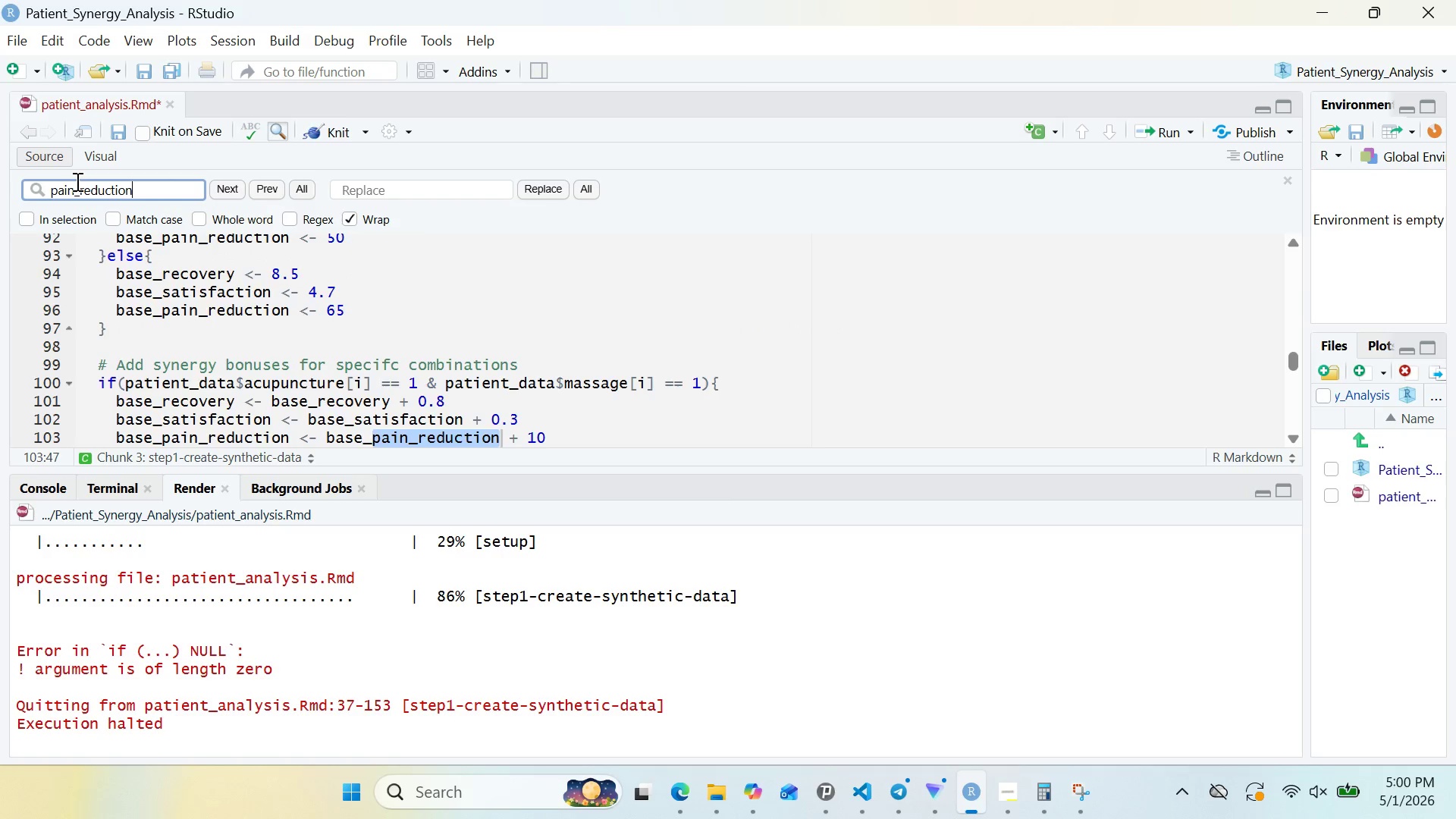 
key(Enter)
 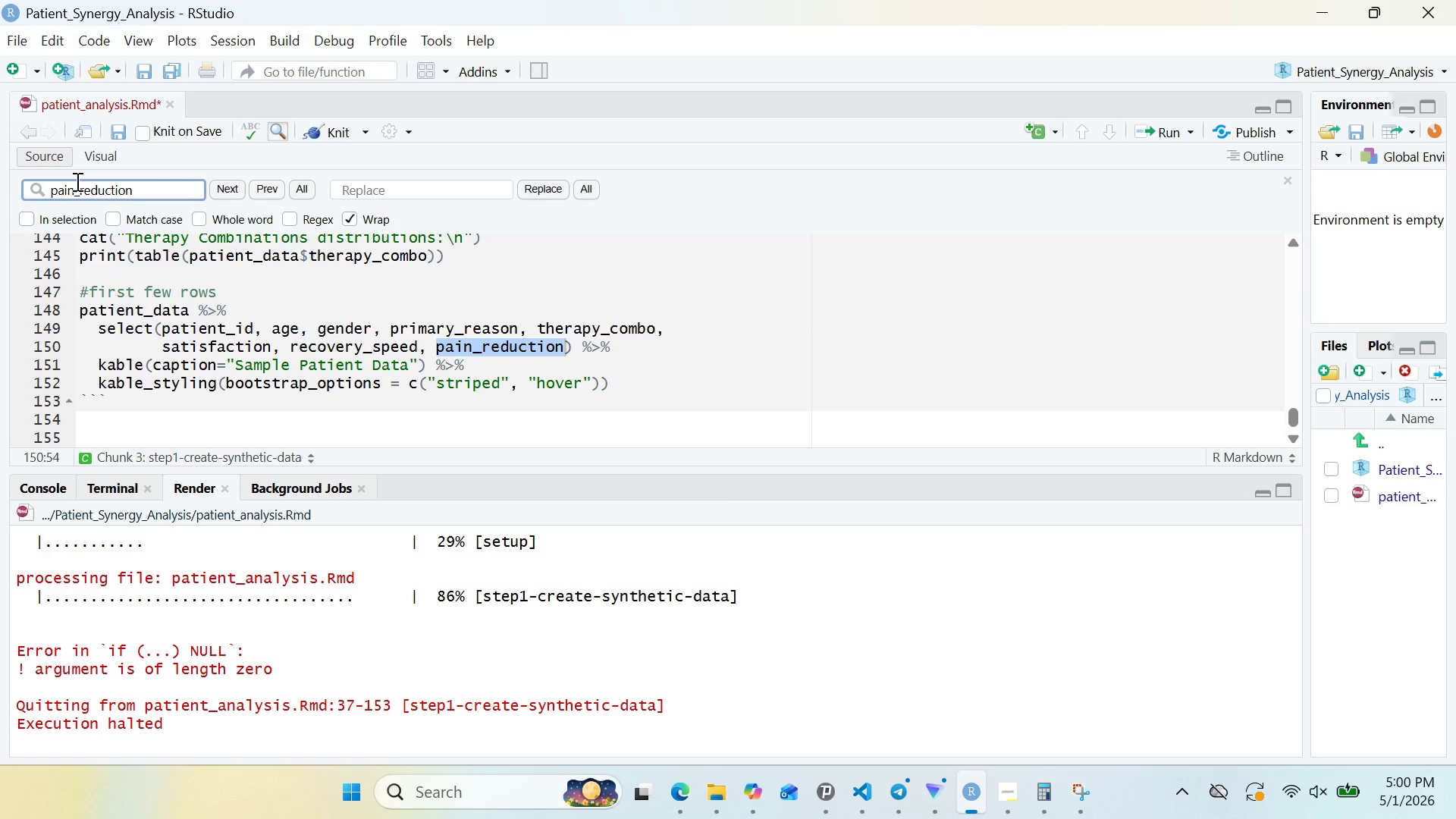 
key(Enter)
 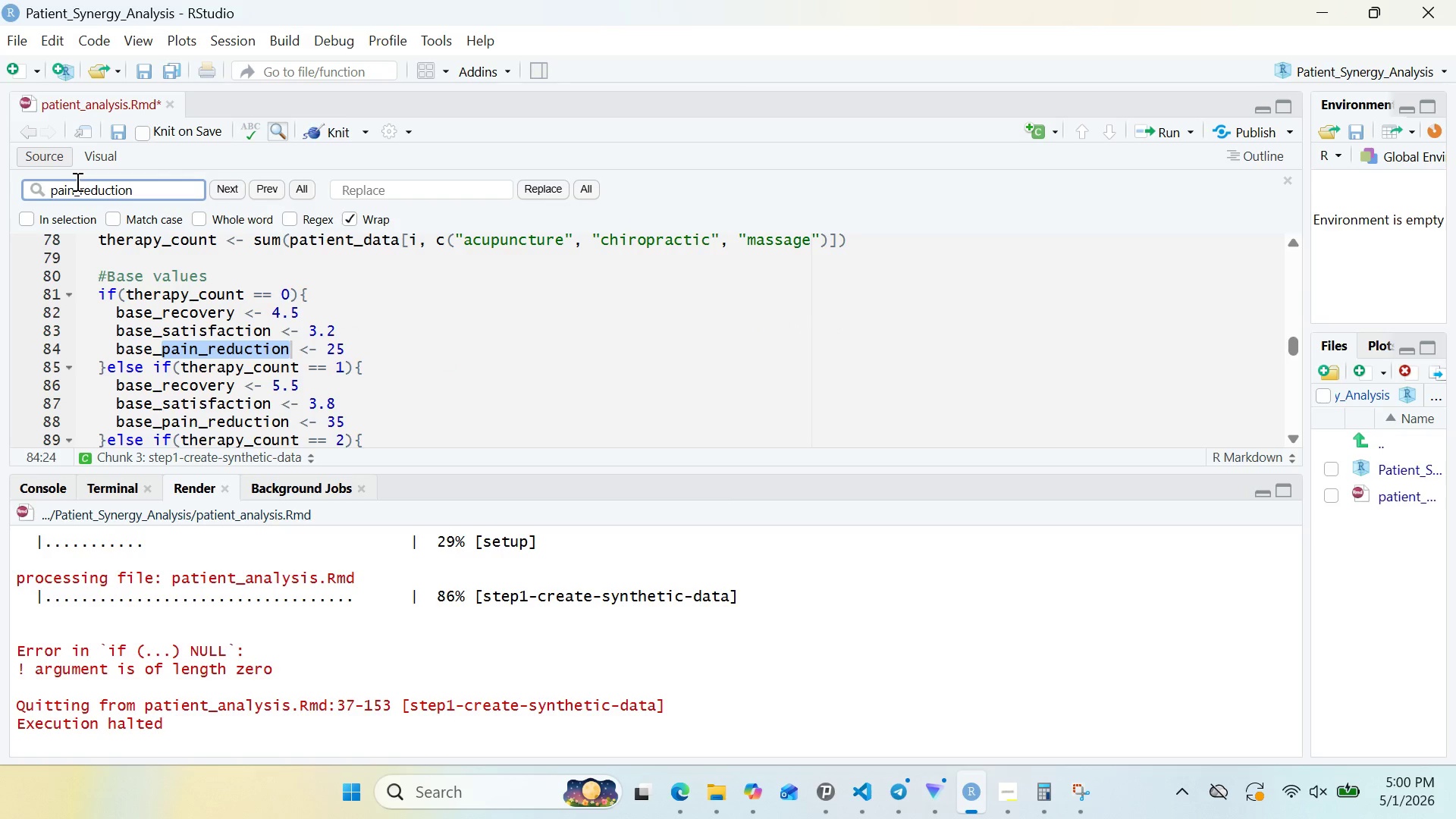 
key(Enter)
 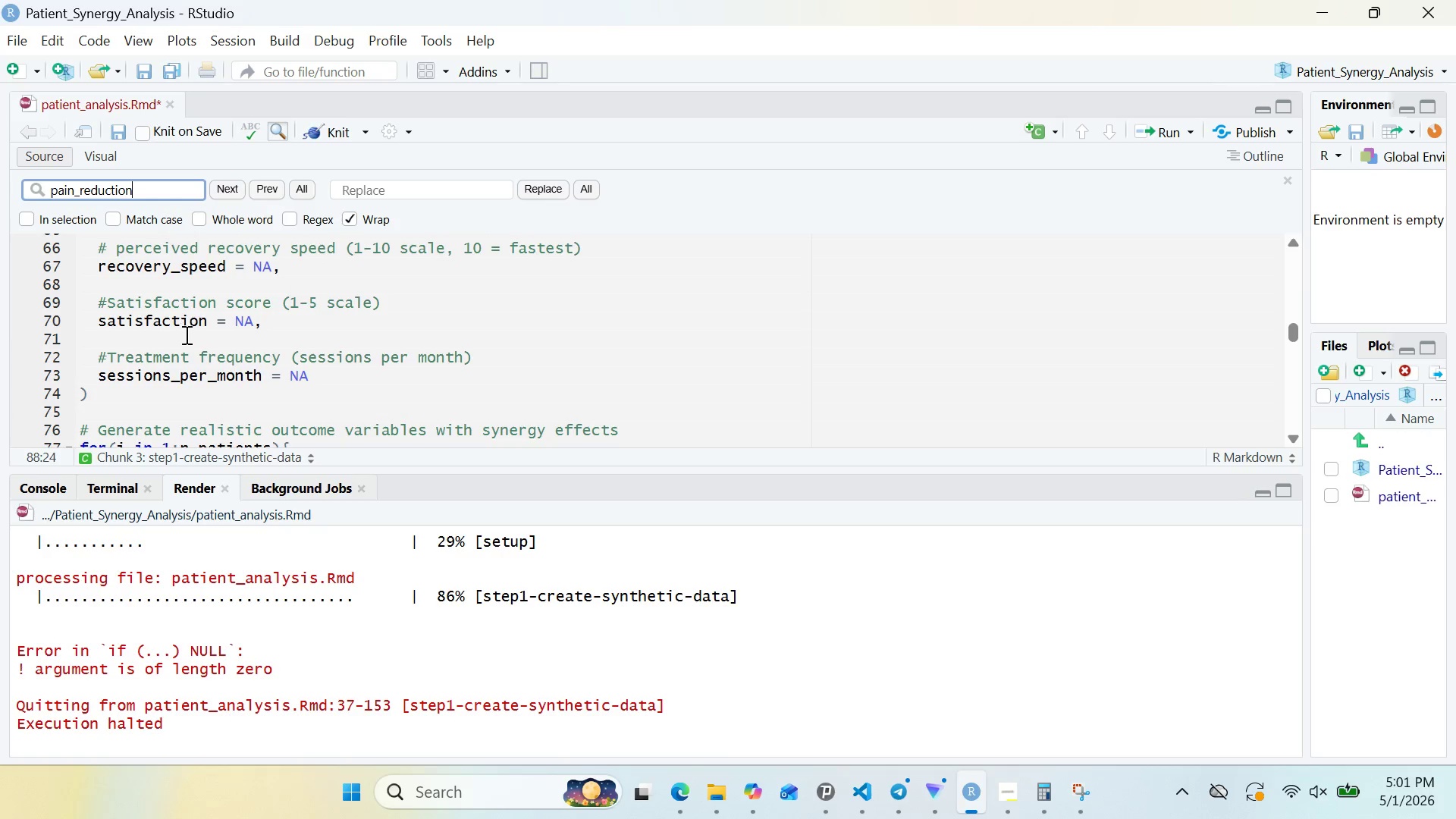 
wait(28.95)
 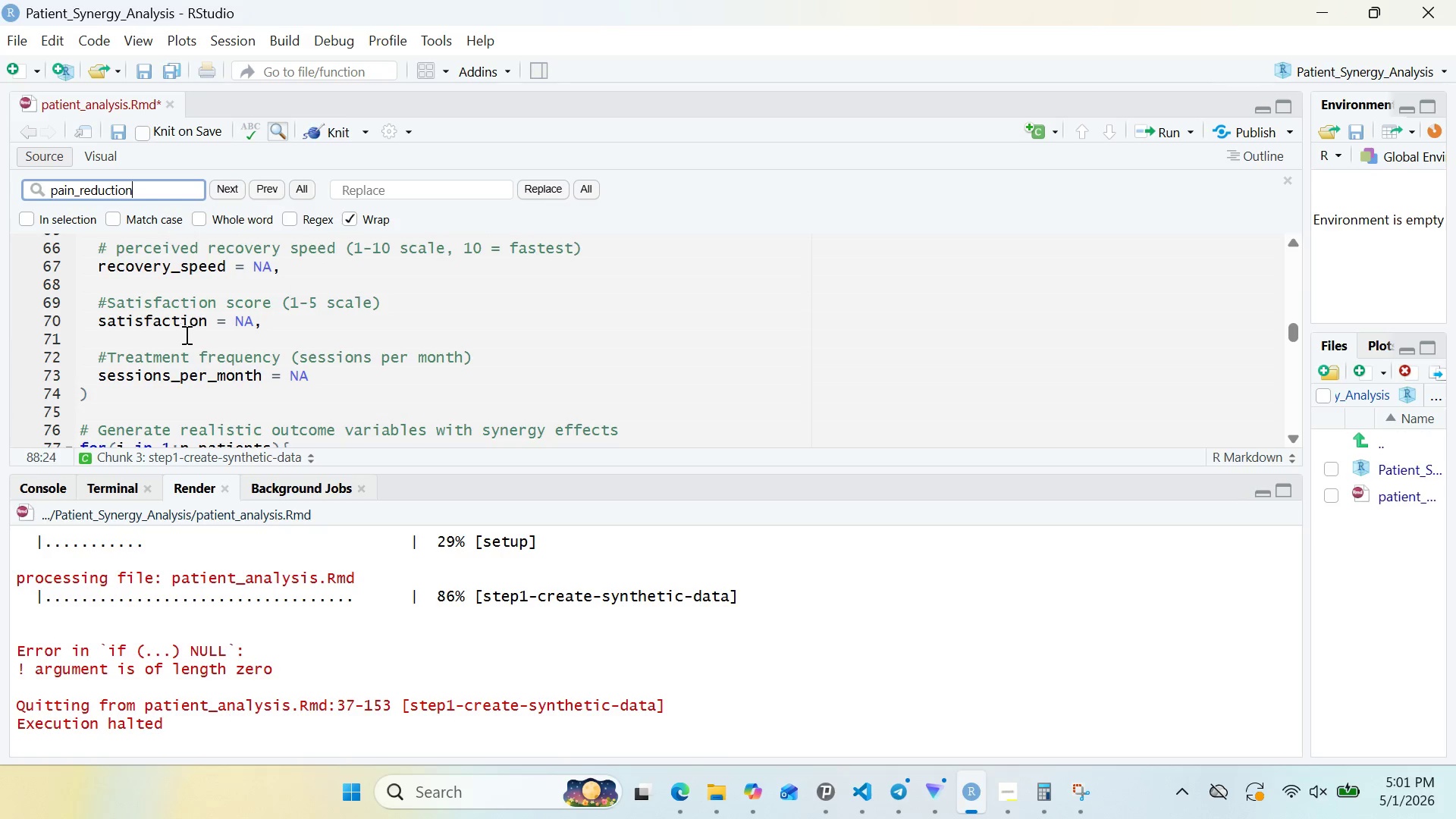 
left_click([188, 340])
 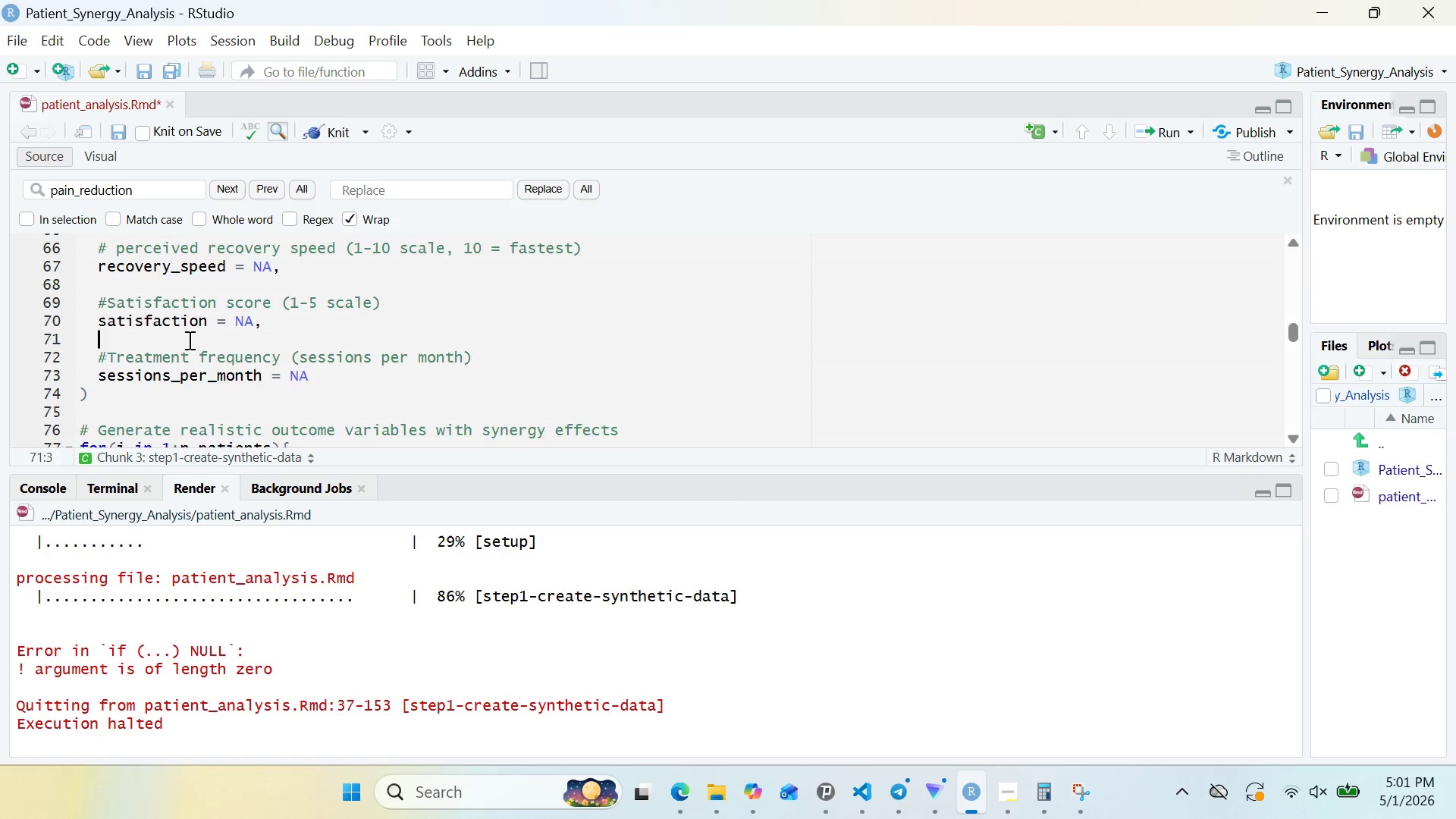 
key(Enter)
 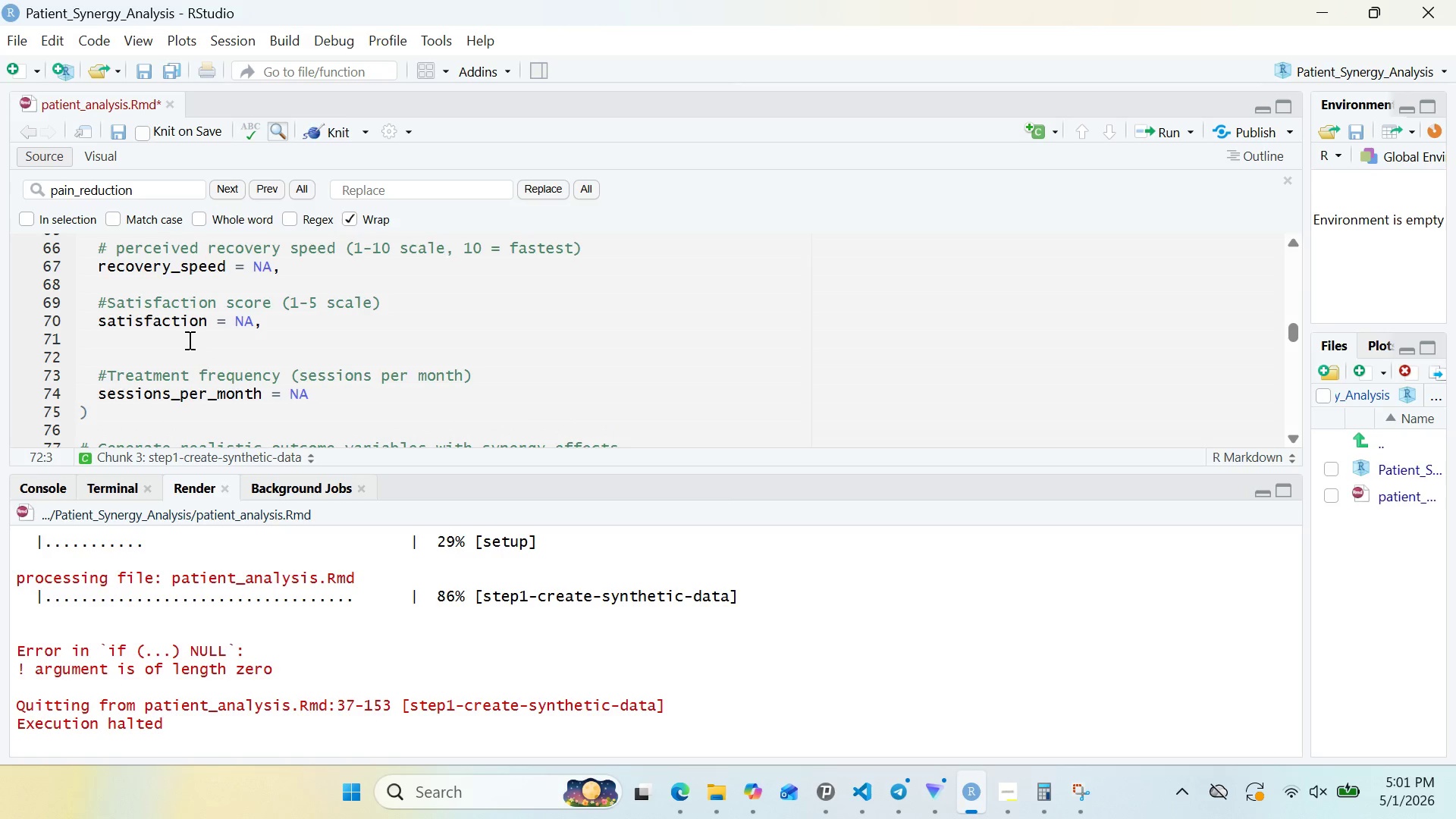 
key(Shift+3)
 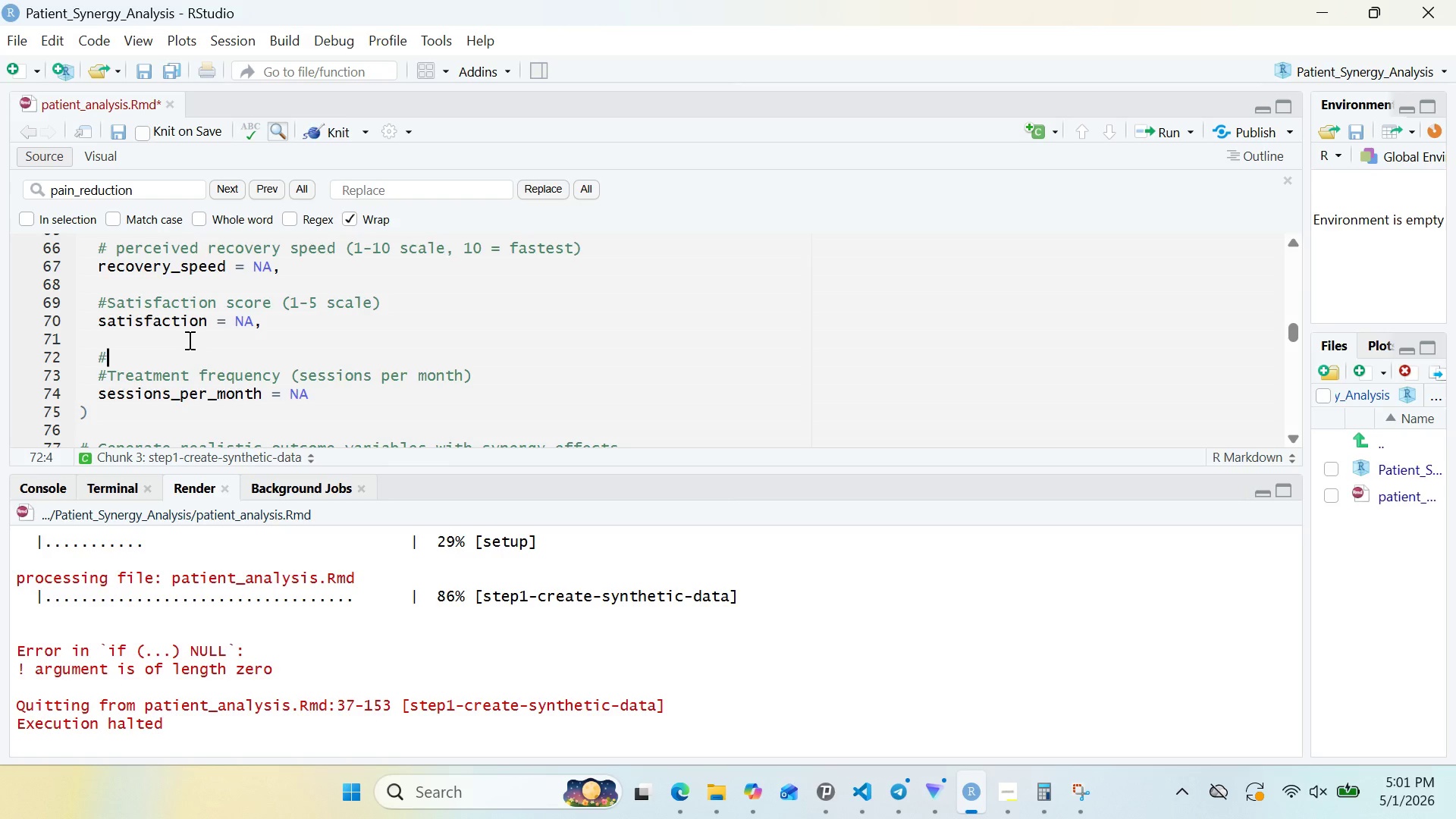 
wait(6.14)
 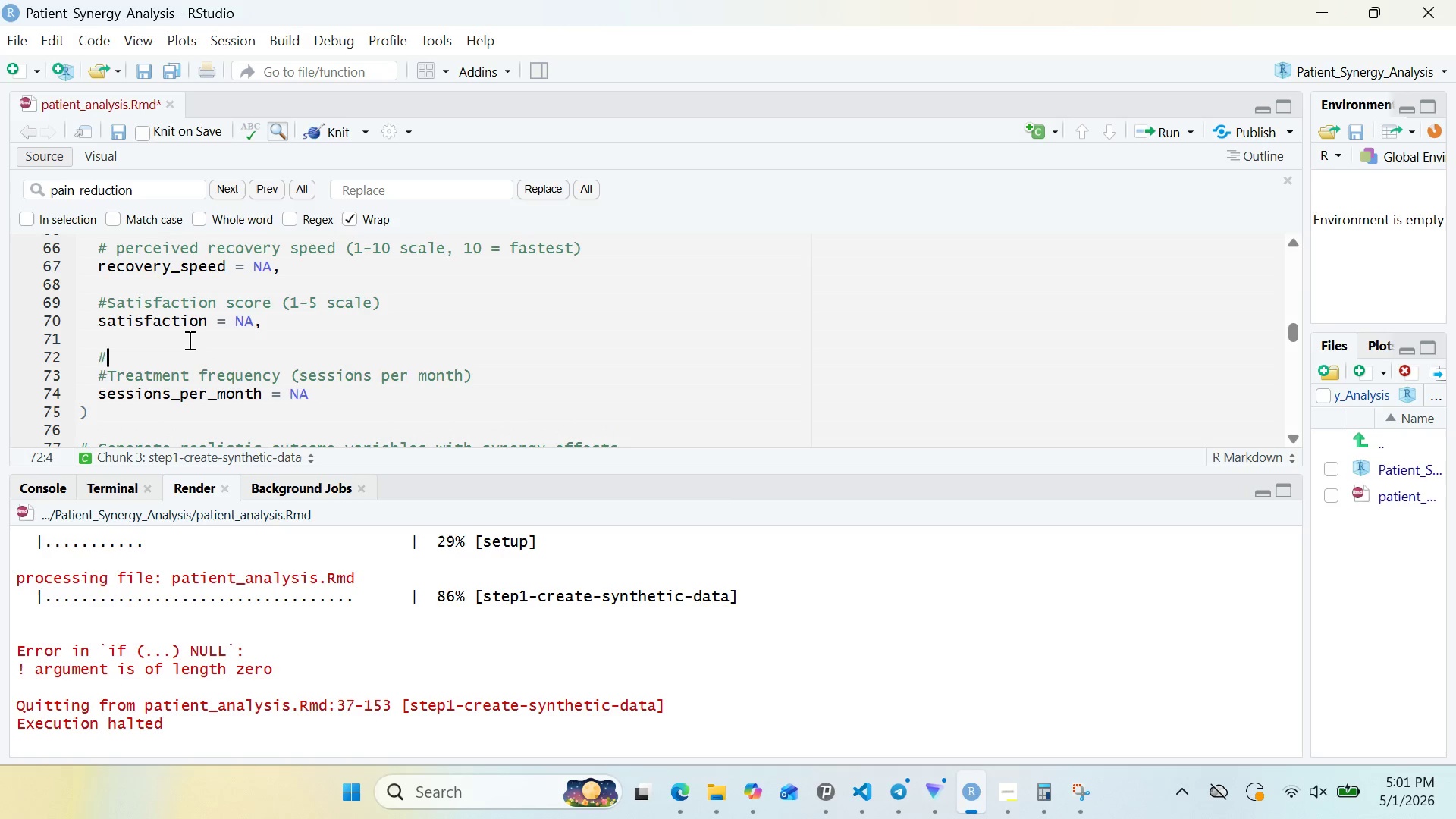 
type(Paint)
key(Backspace)
type(reduction percentage)
 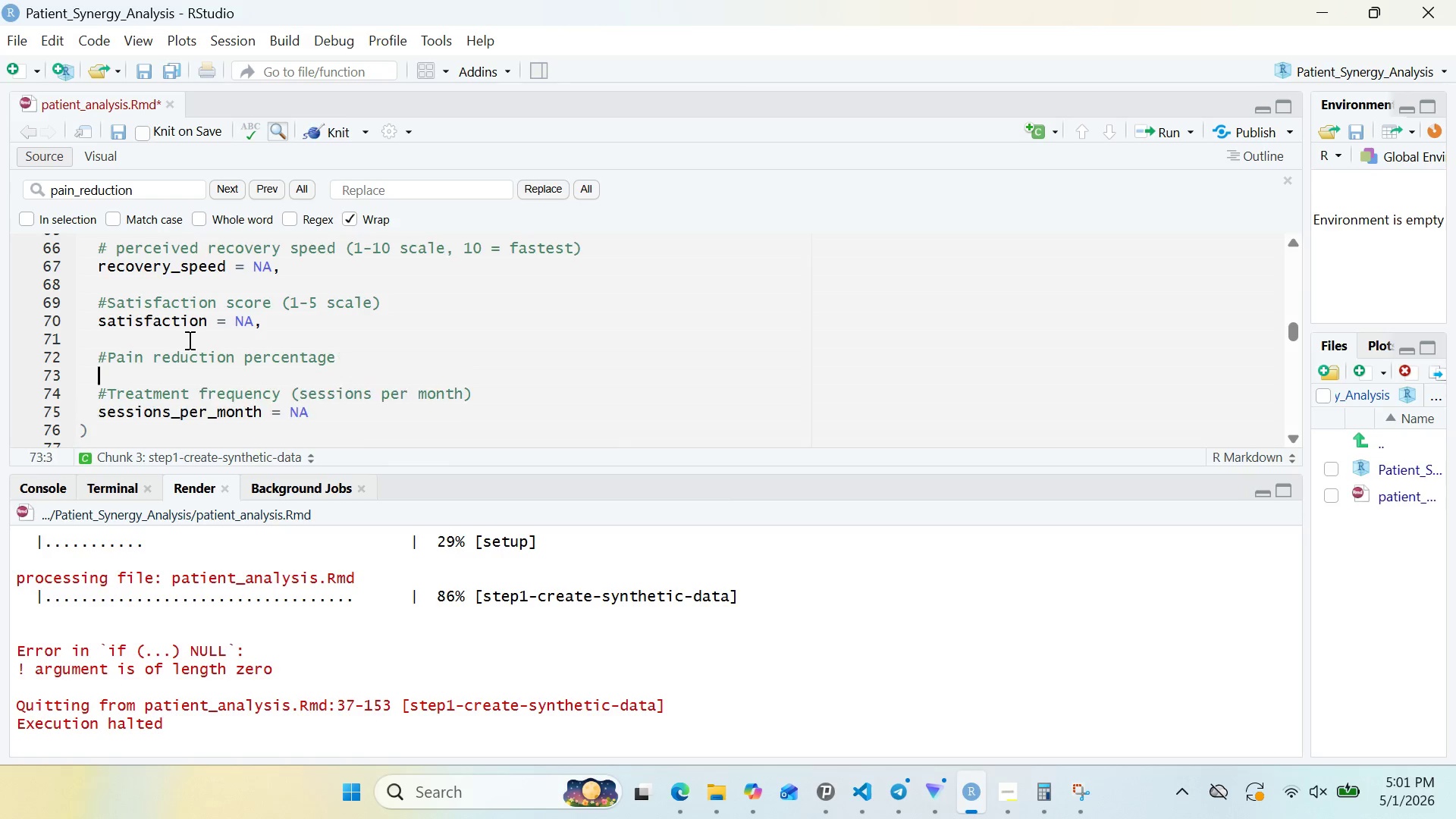 
key(Enter)
 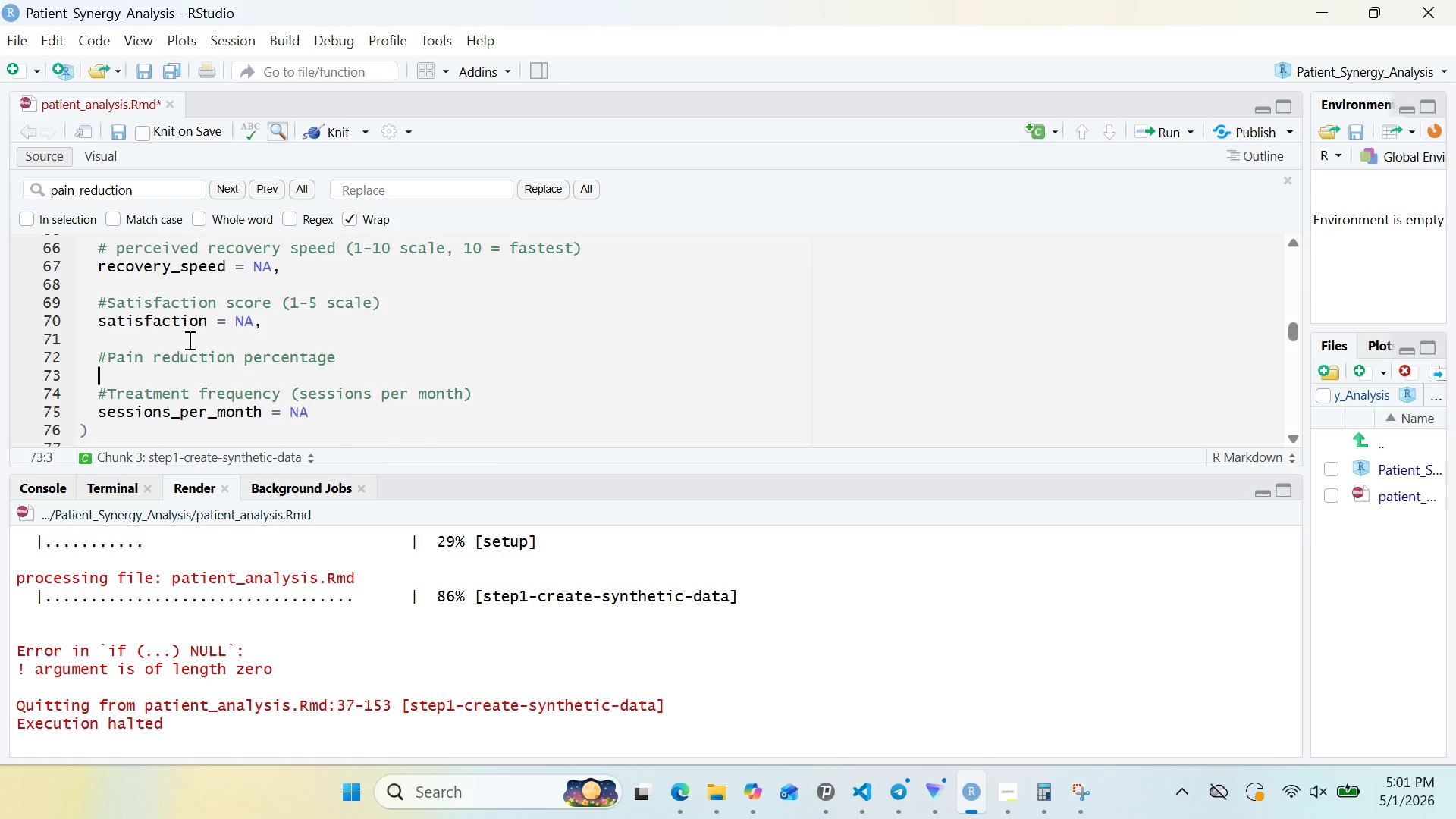 
type(pain_reduction)
 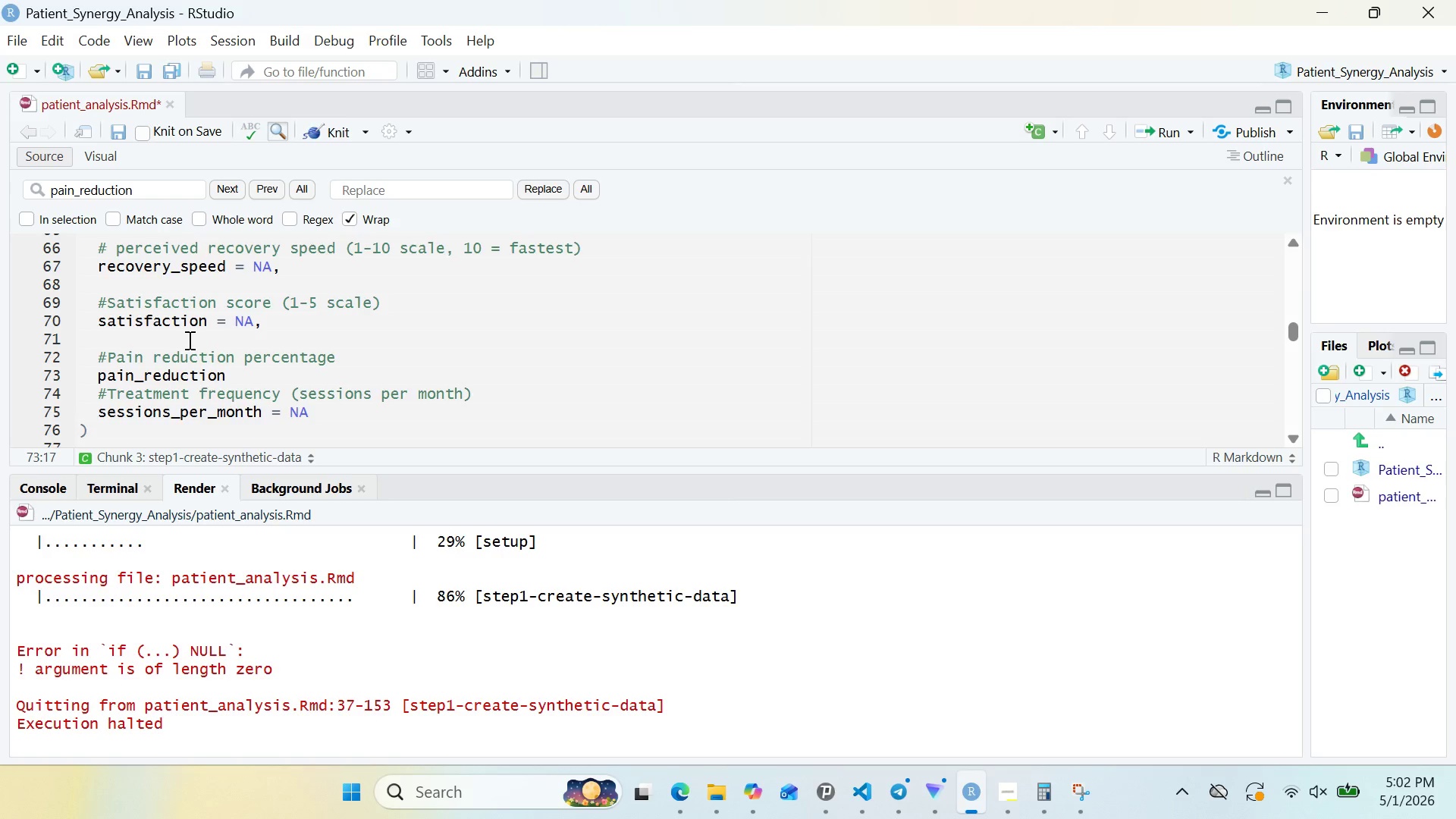 
type( = NA,)
 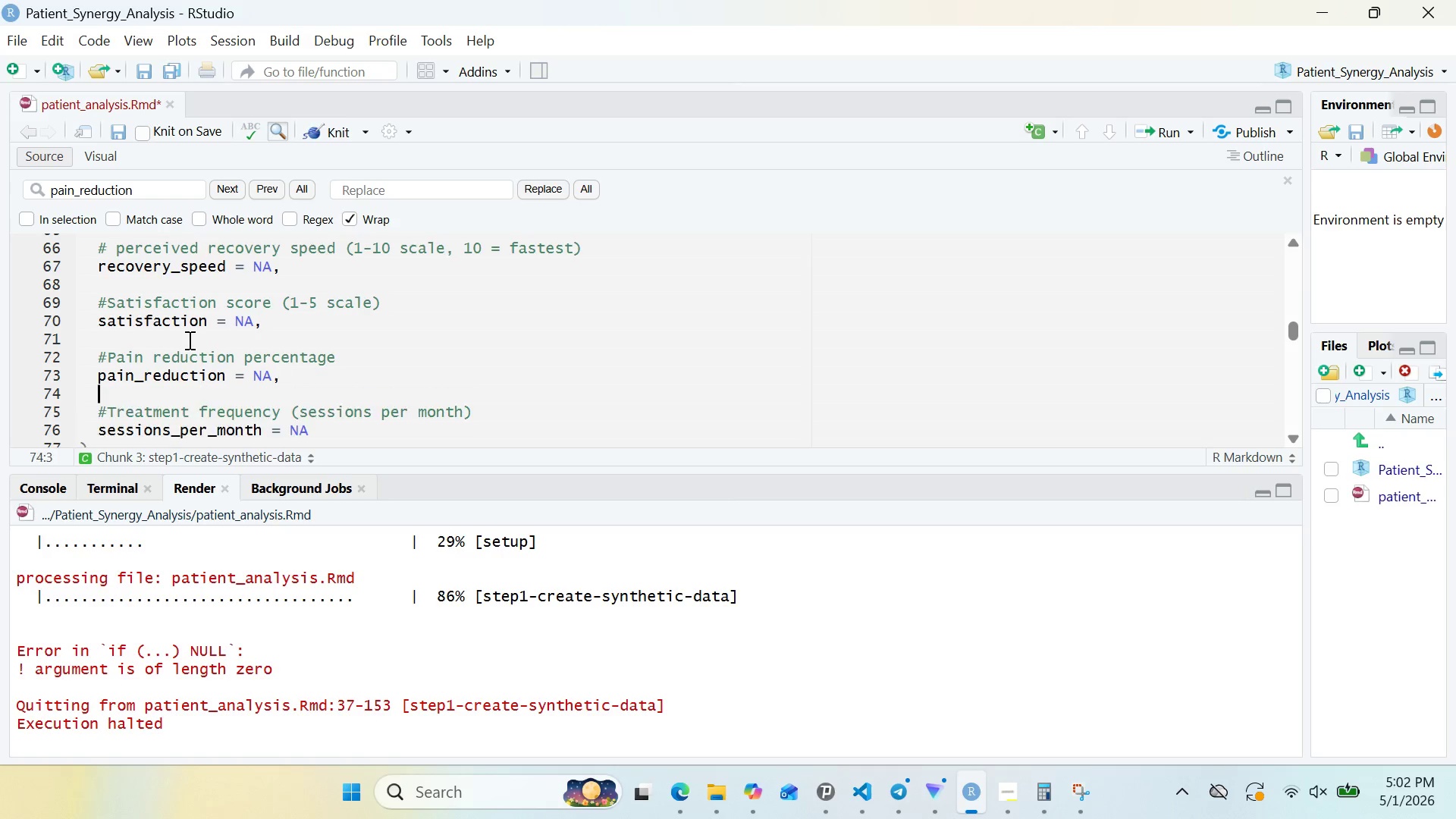 
key(Enter)
 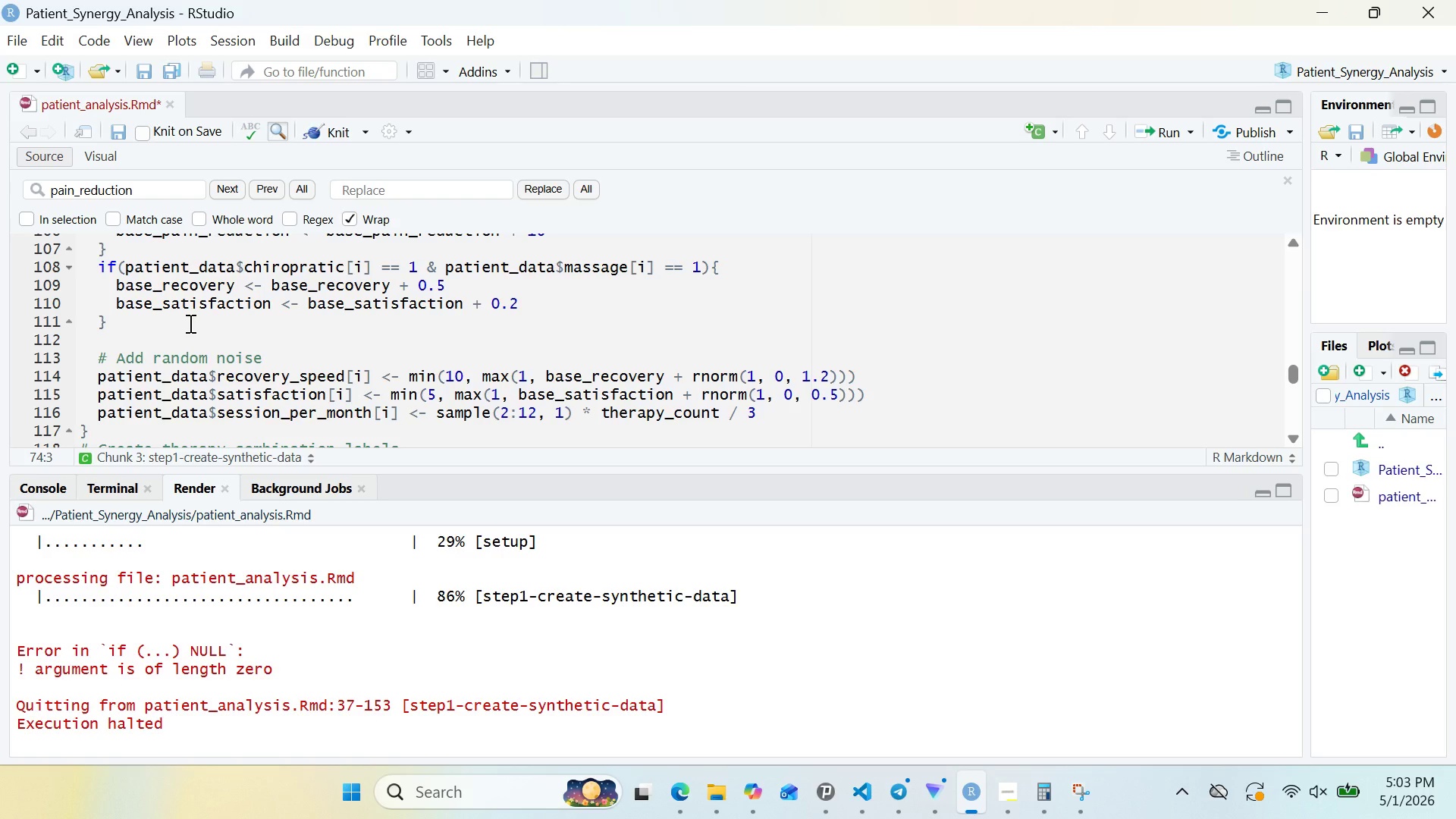 
wait(80.16)
 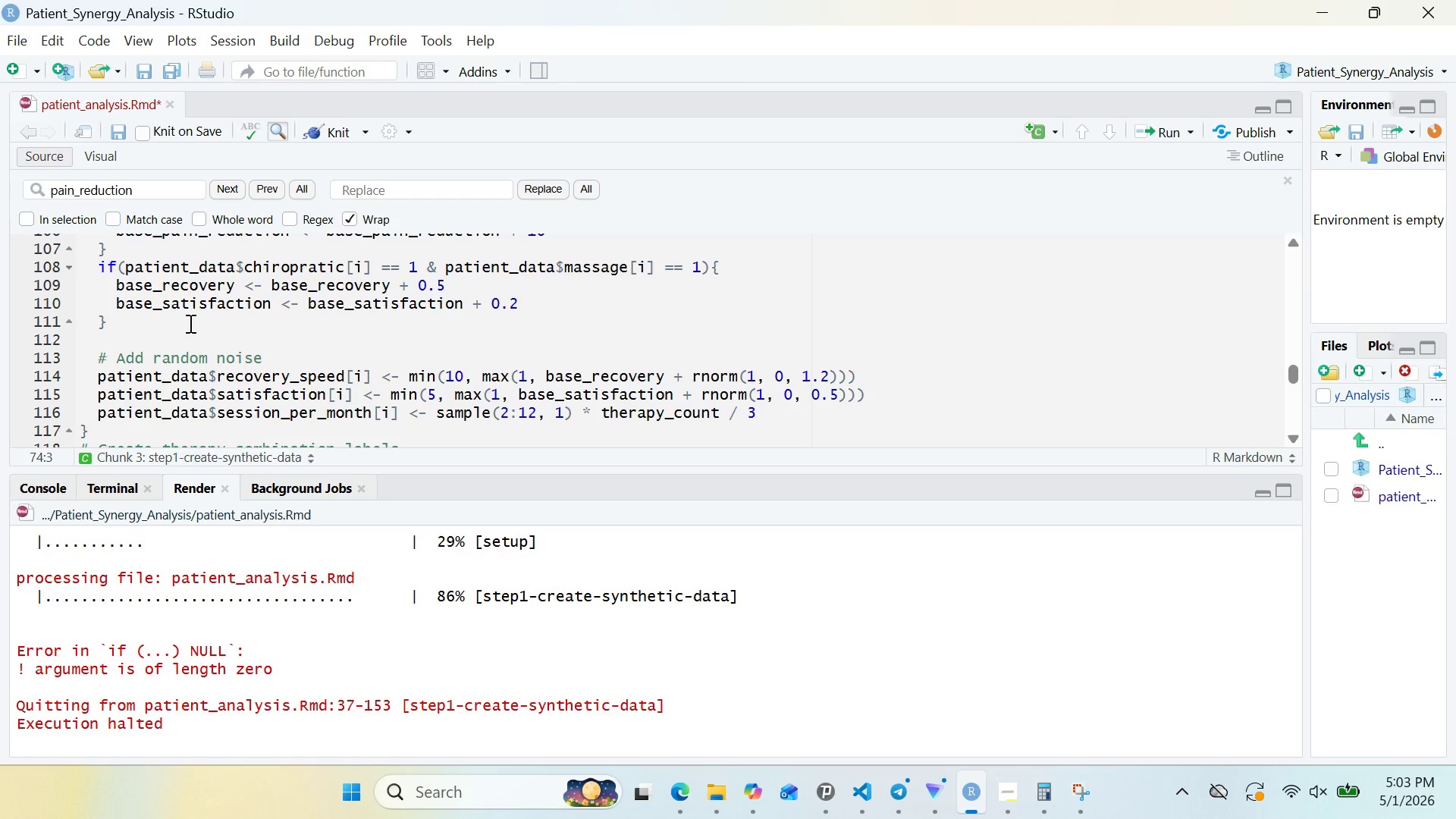 
left_click([337, 313])
 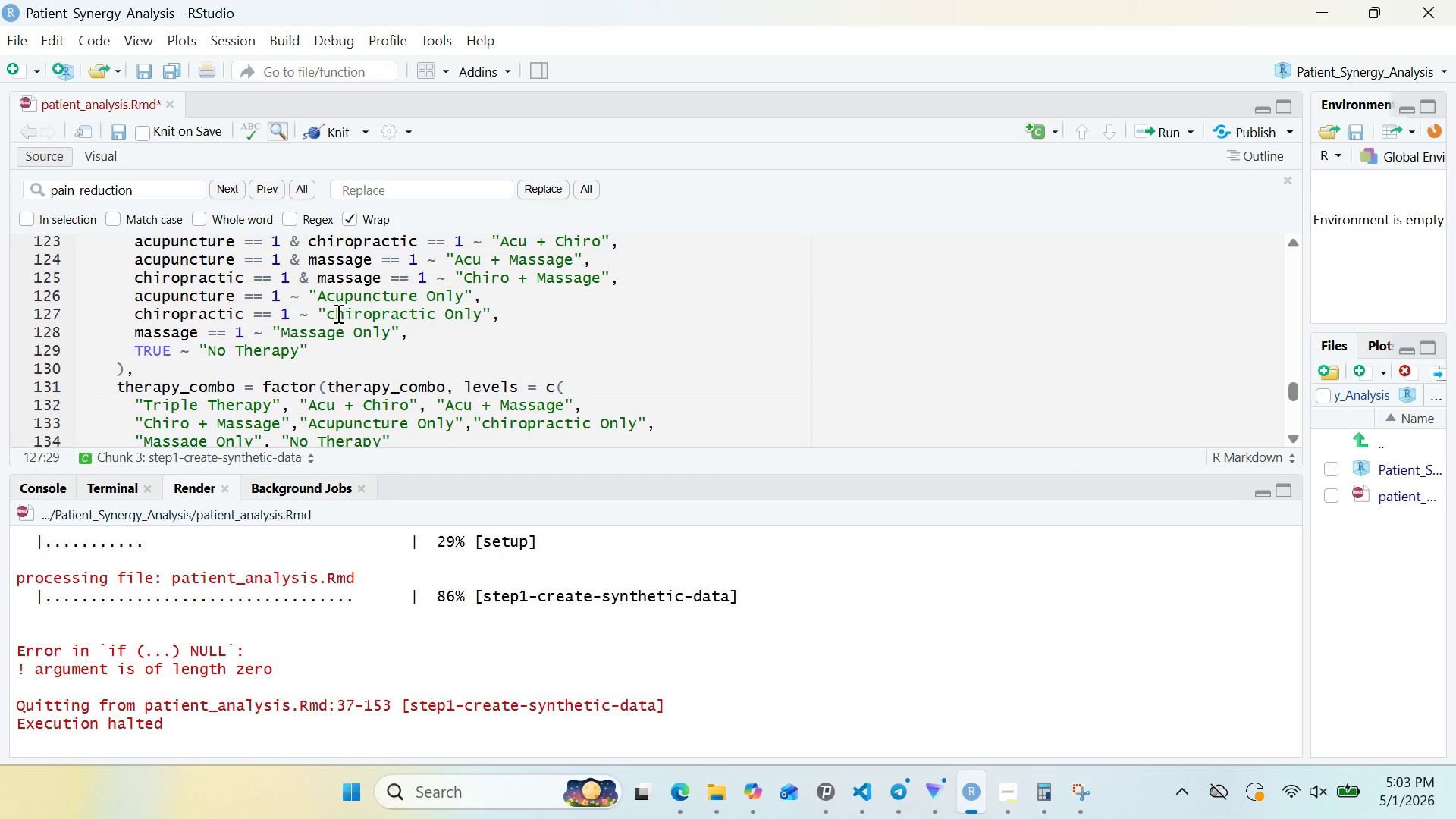 
key(Backspace)
 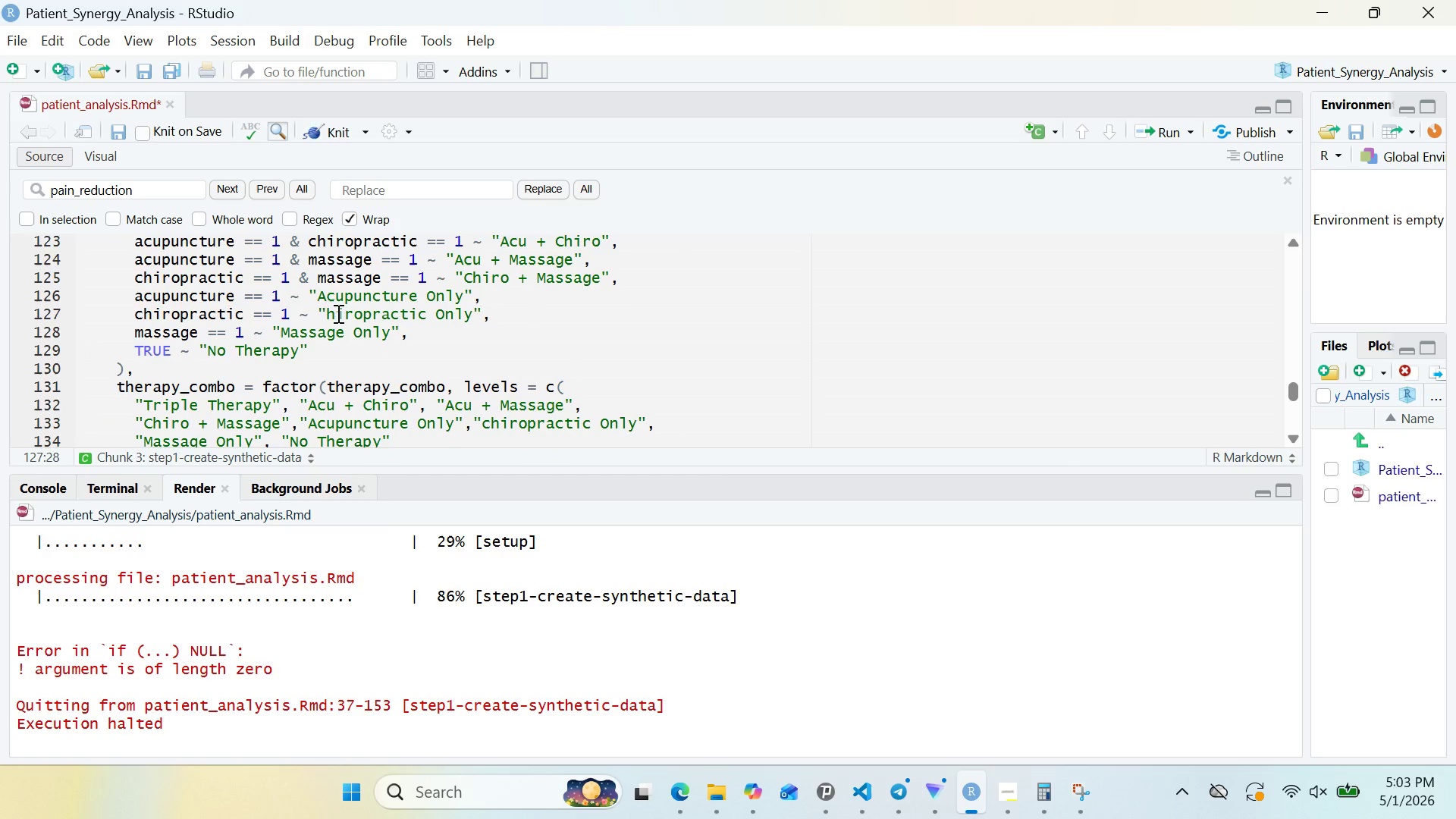 
key(Shift+C)
 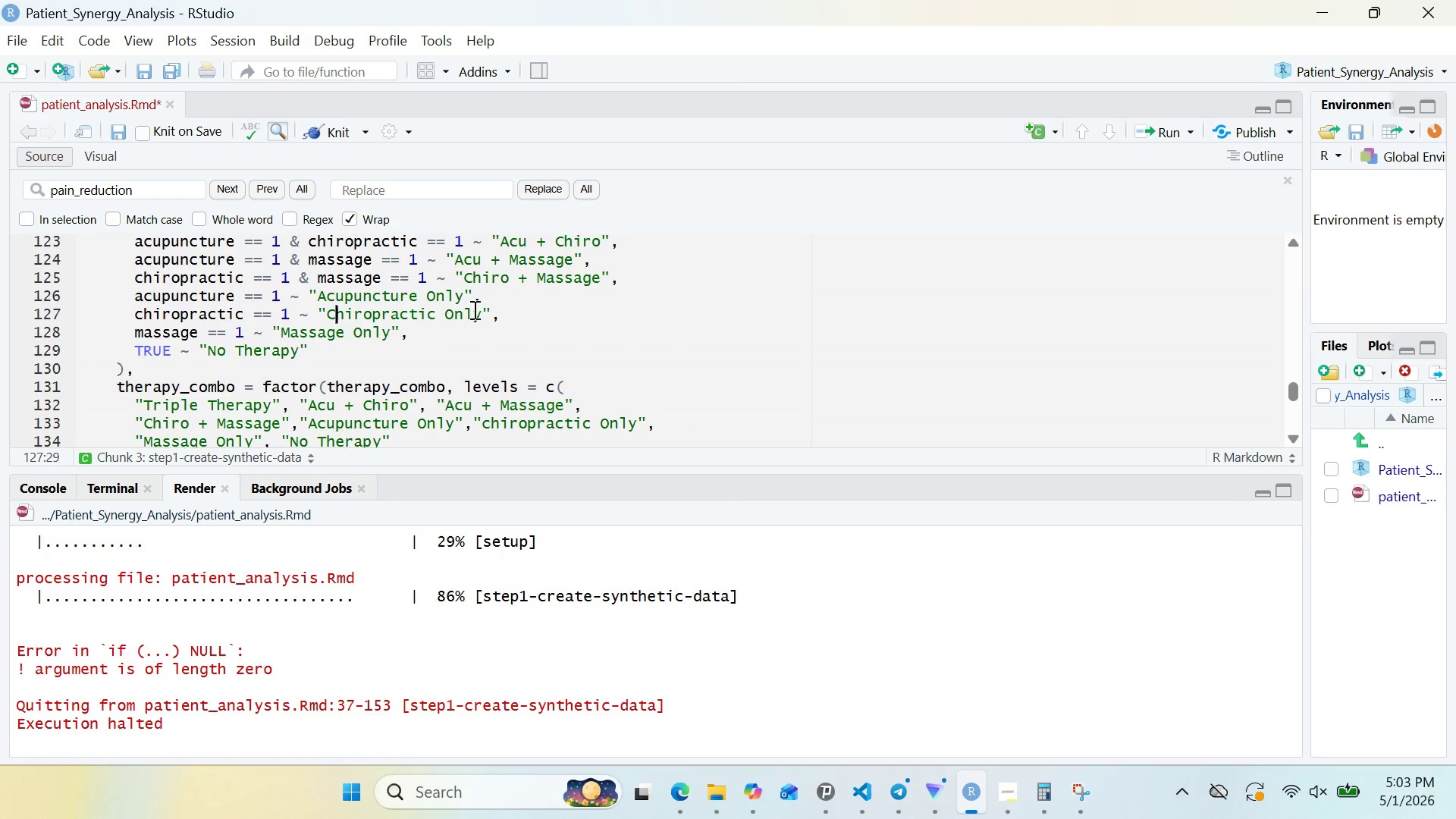 
wait(6.08)
 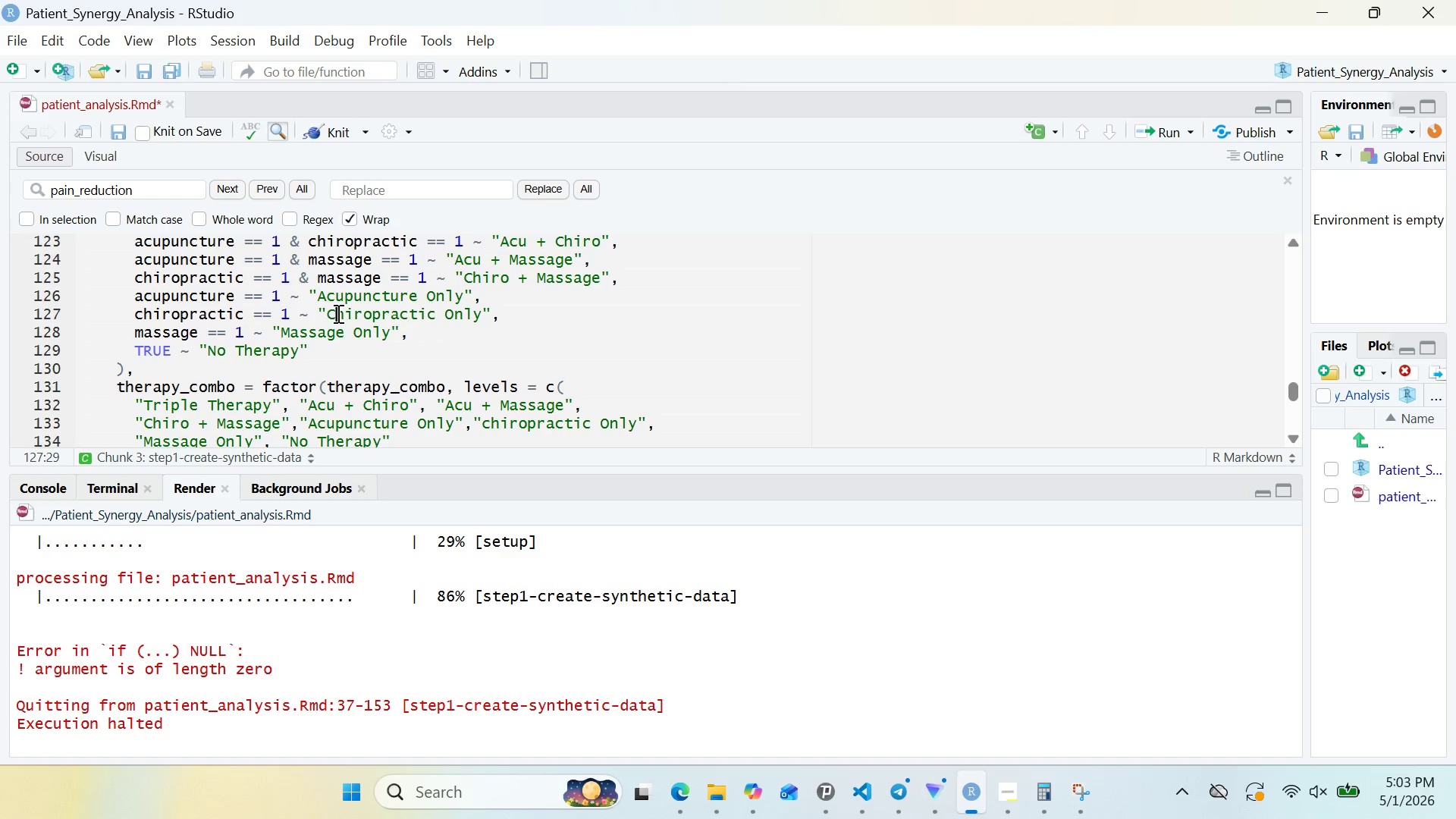 
left_click([490, 425])
 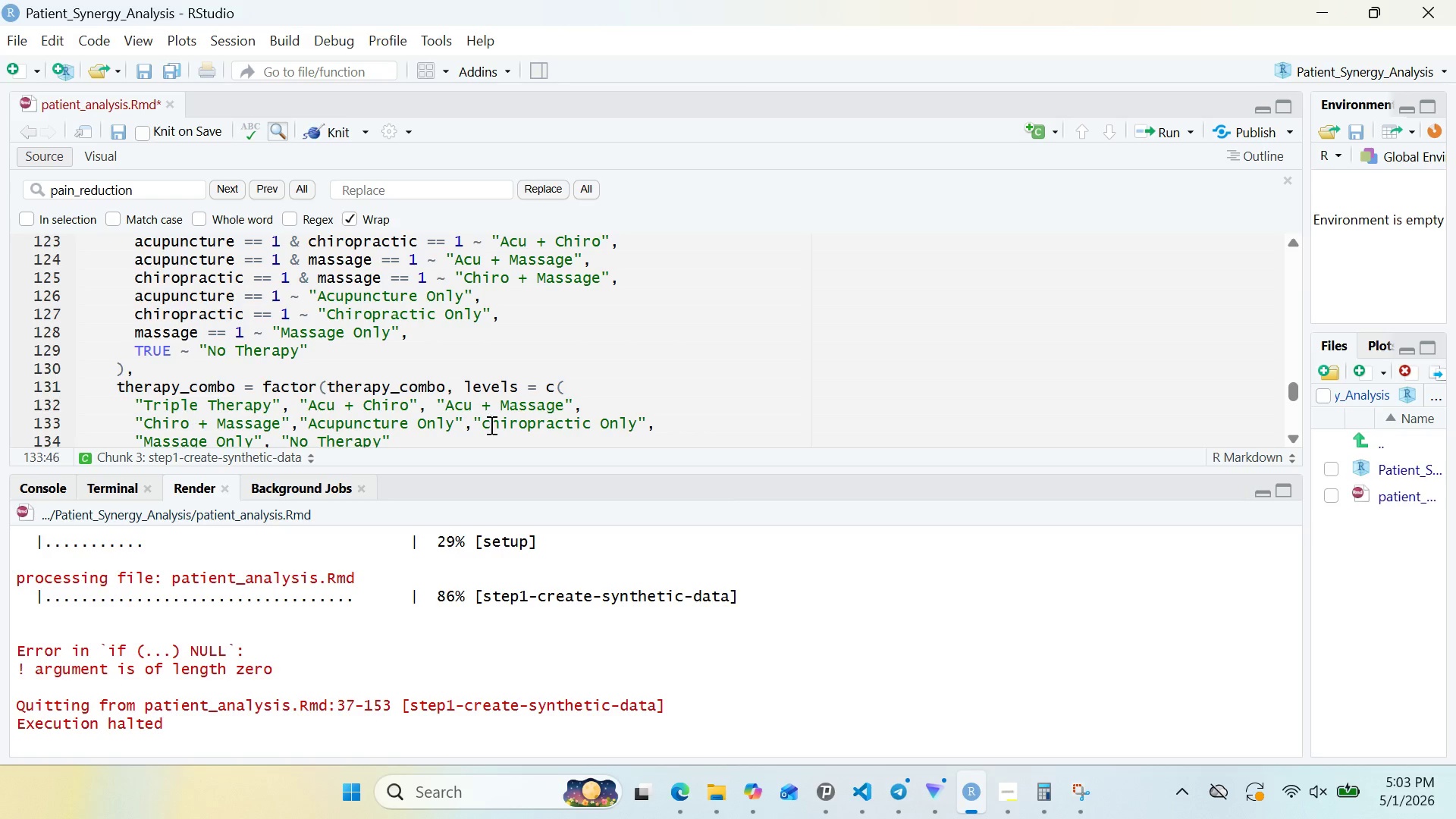 
key(Backspace)
 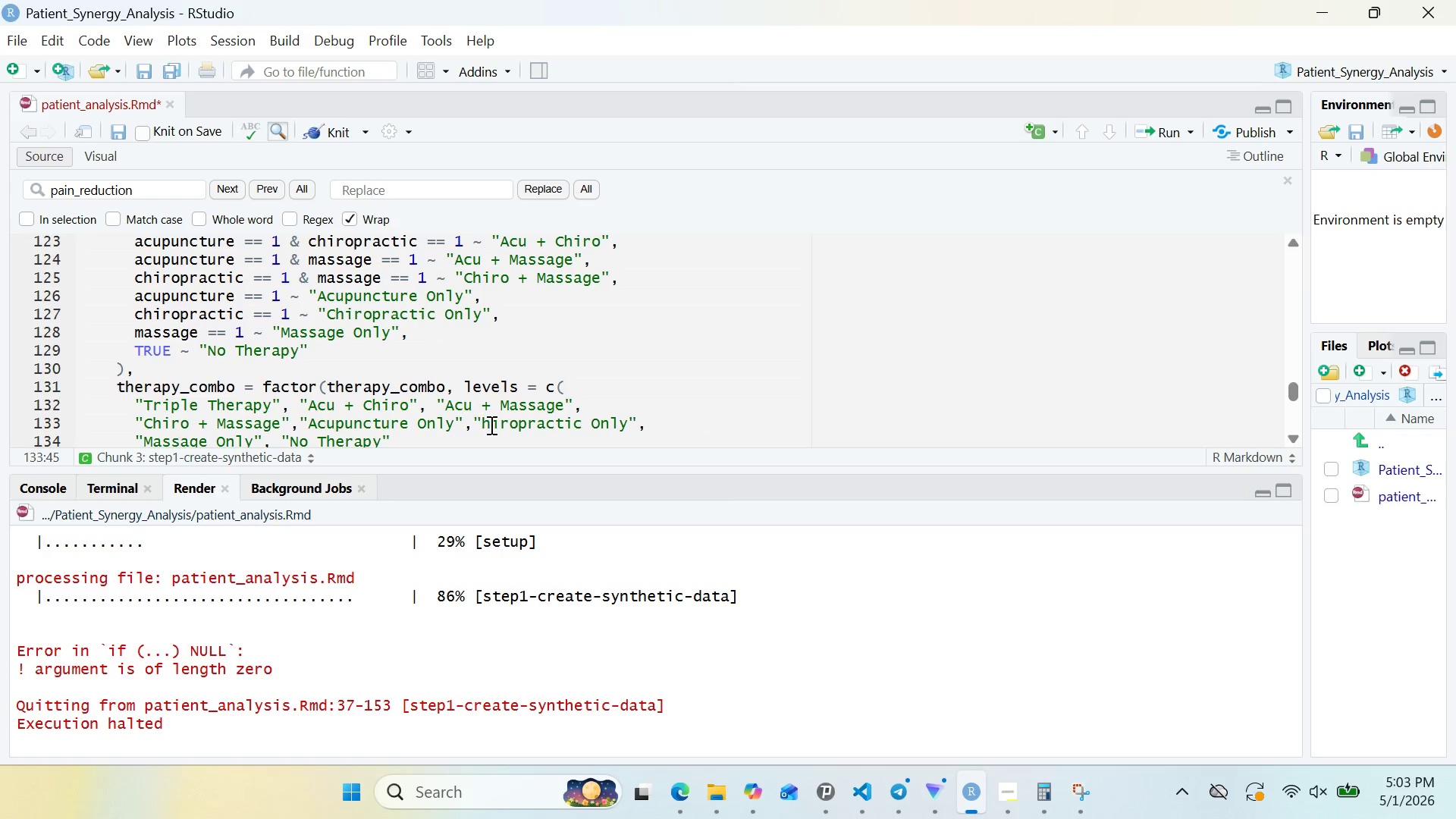 
key(Shift+C)
 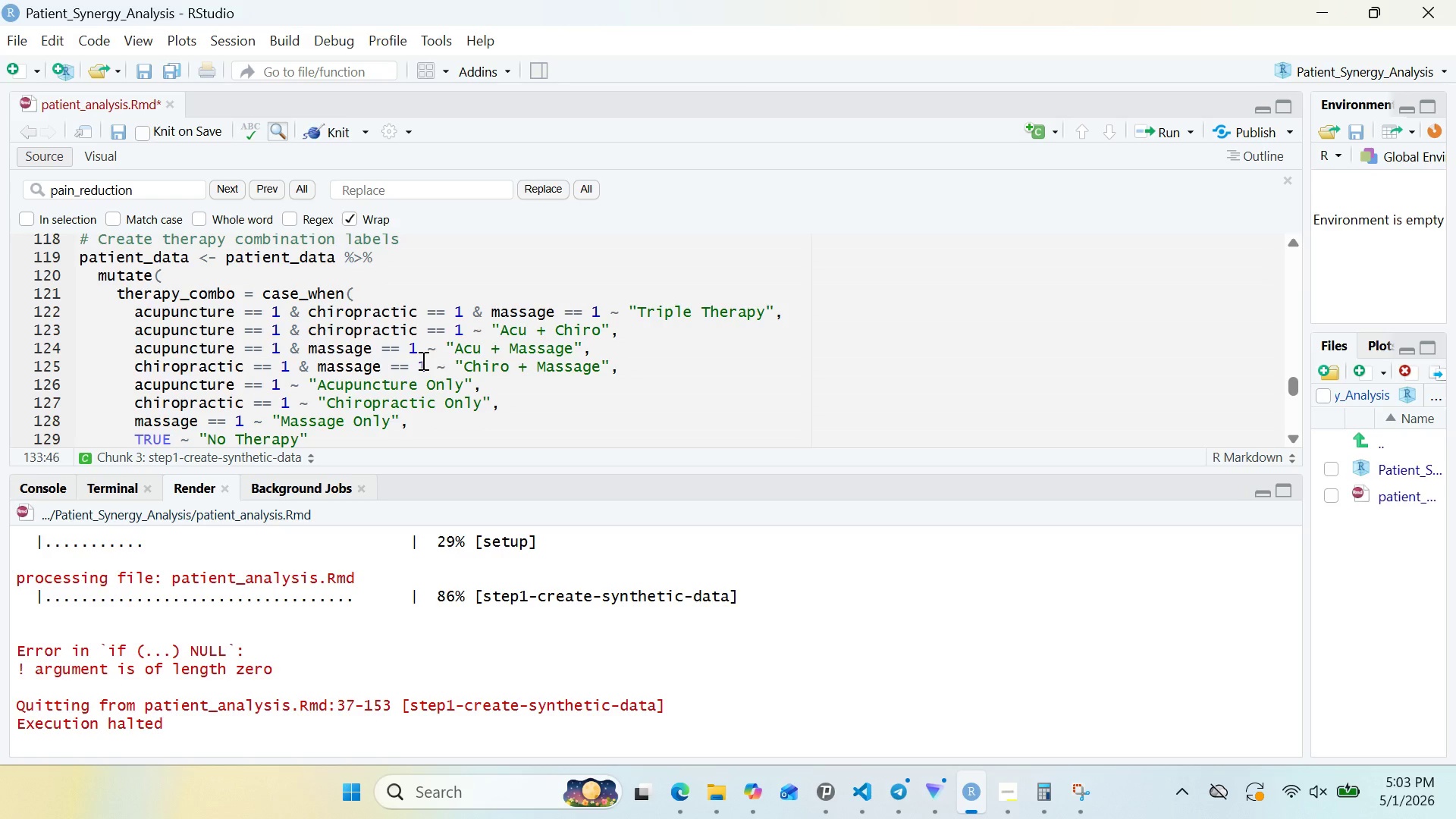 
wait(21.2)
 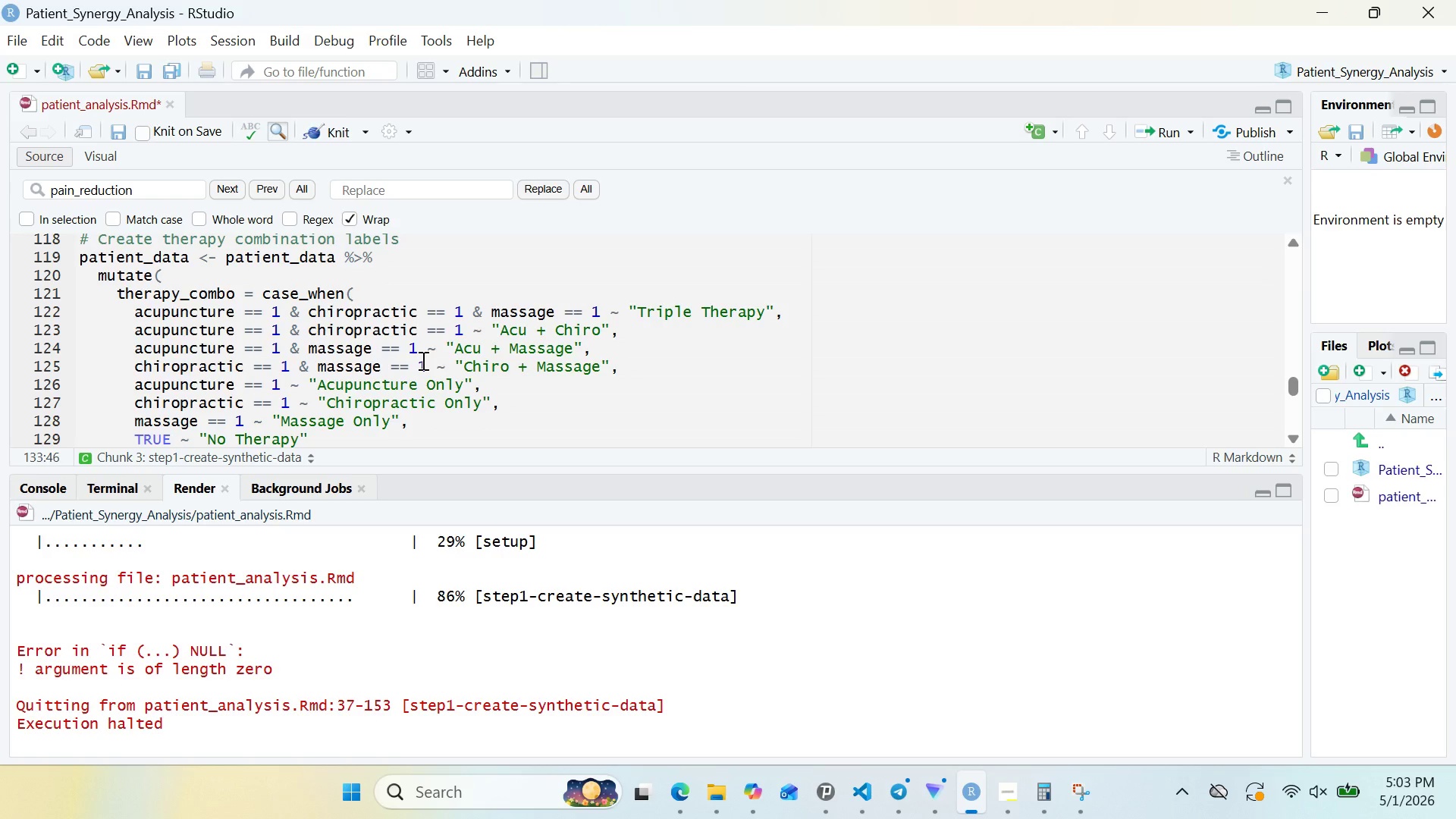 
double_click([282, 369])
 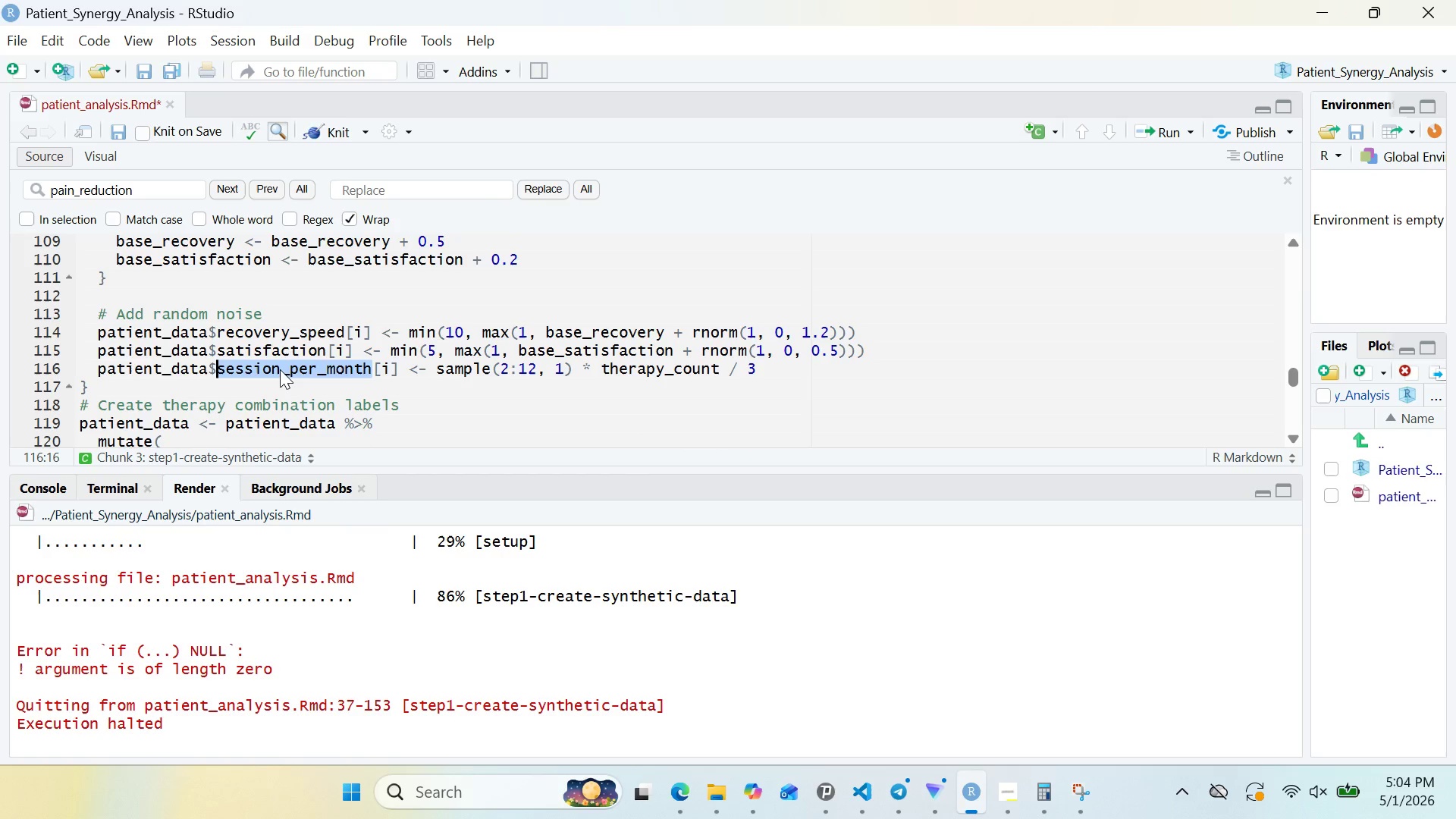 
key(Control+F)
 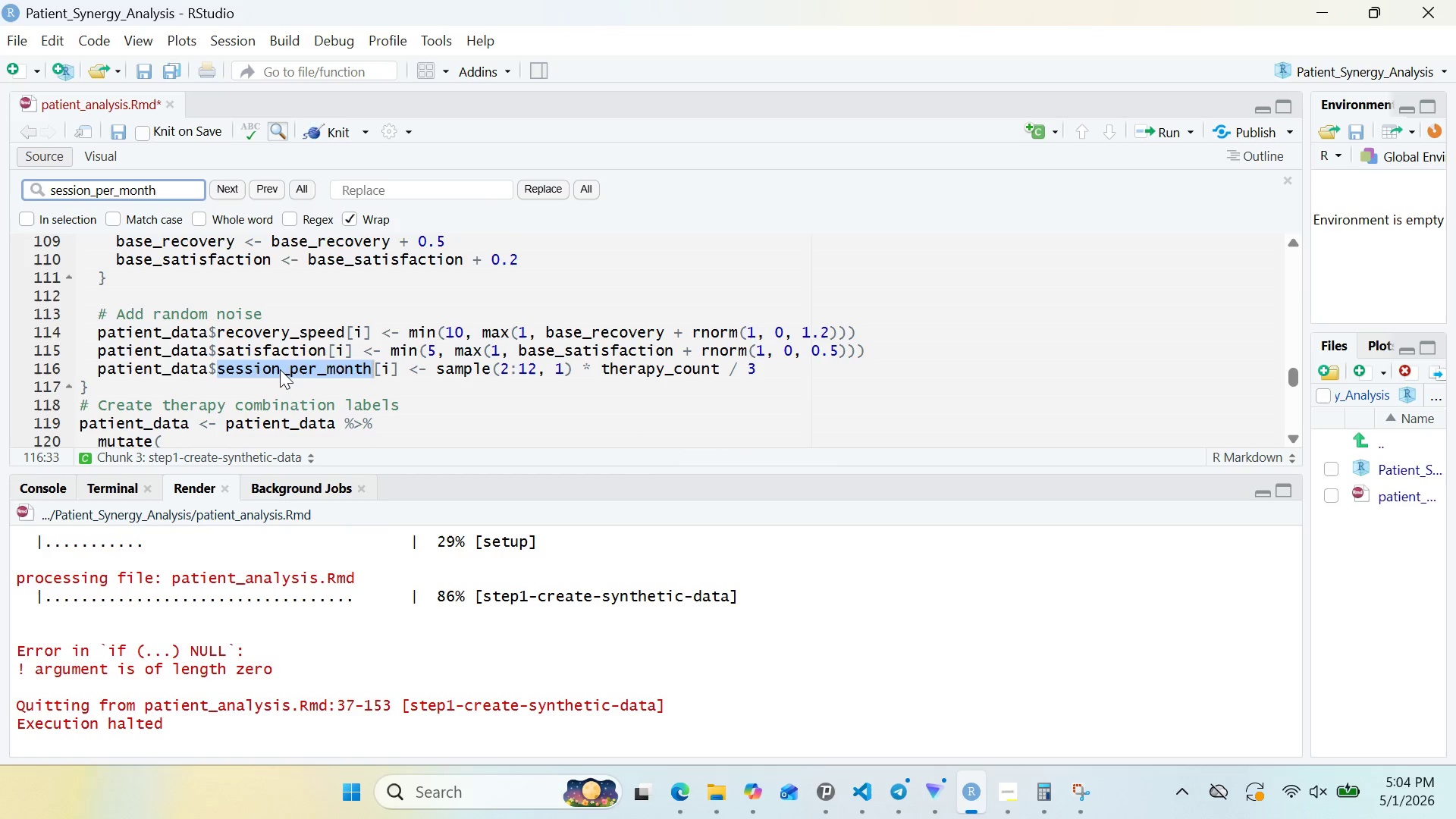 
key(Shift+ShiftRight)
 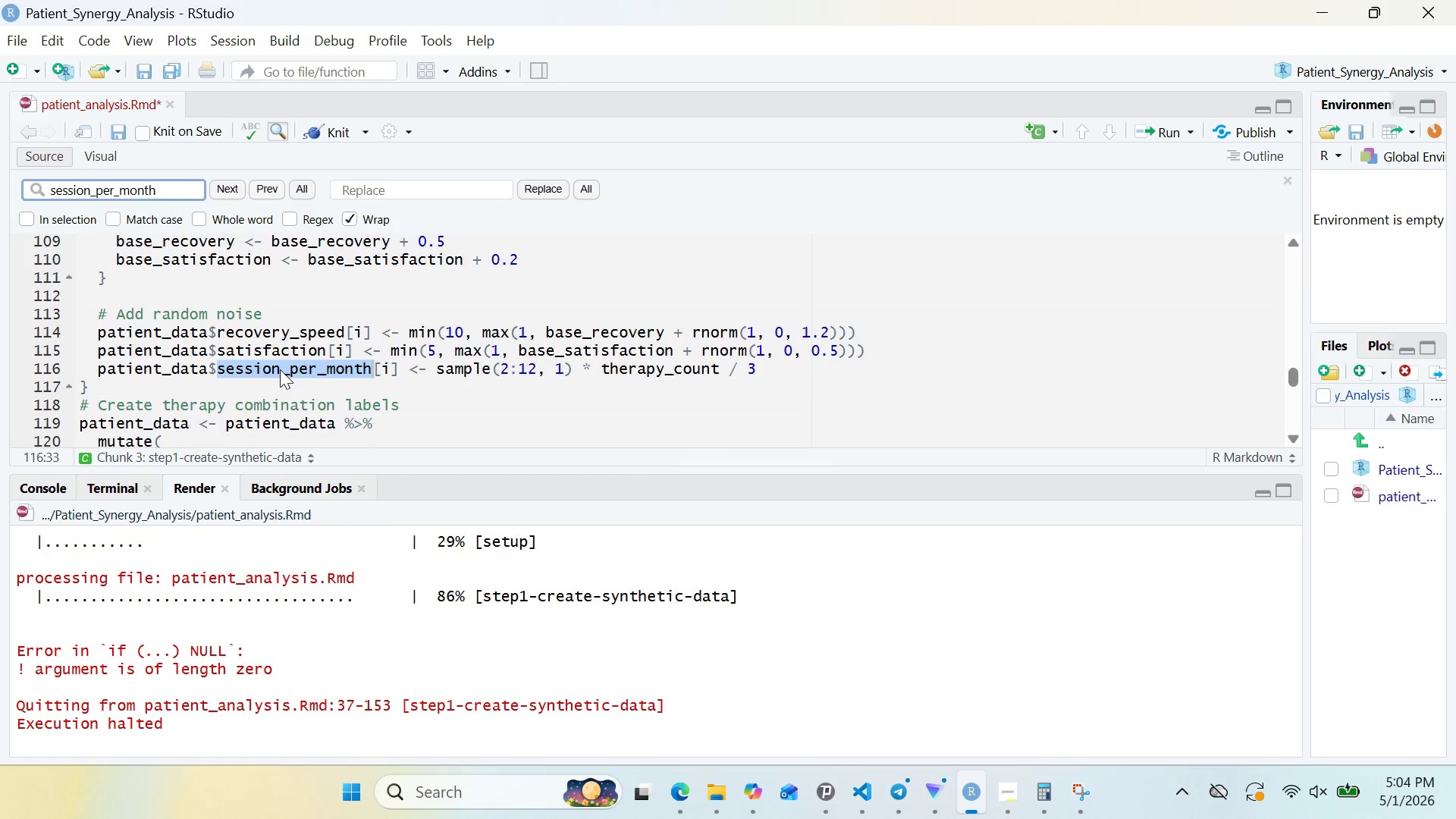 
key(Enter)
 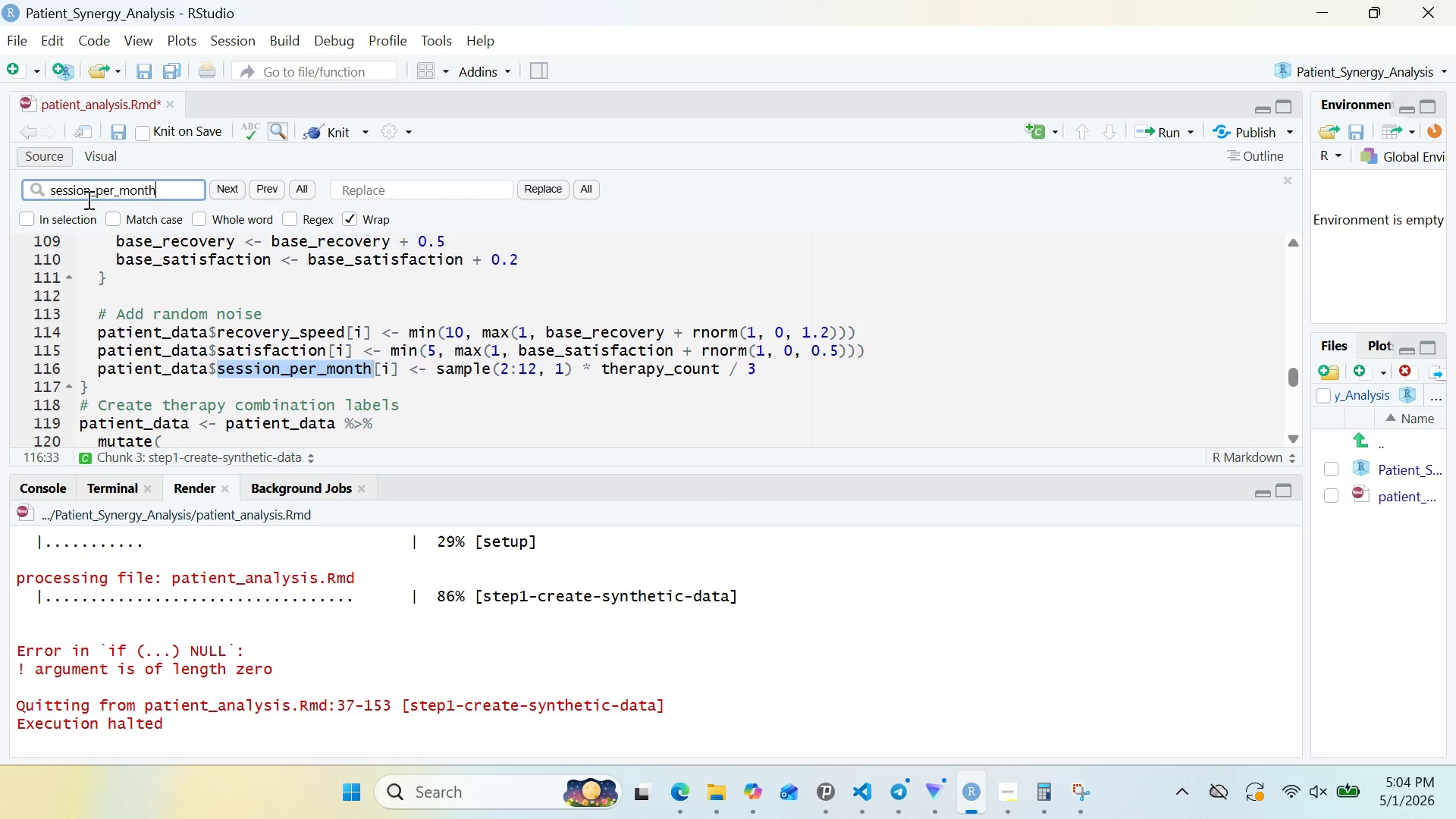 
left_click([87, 190])
 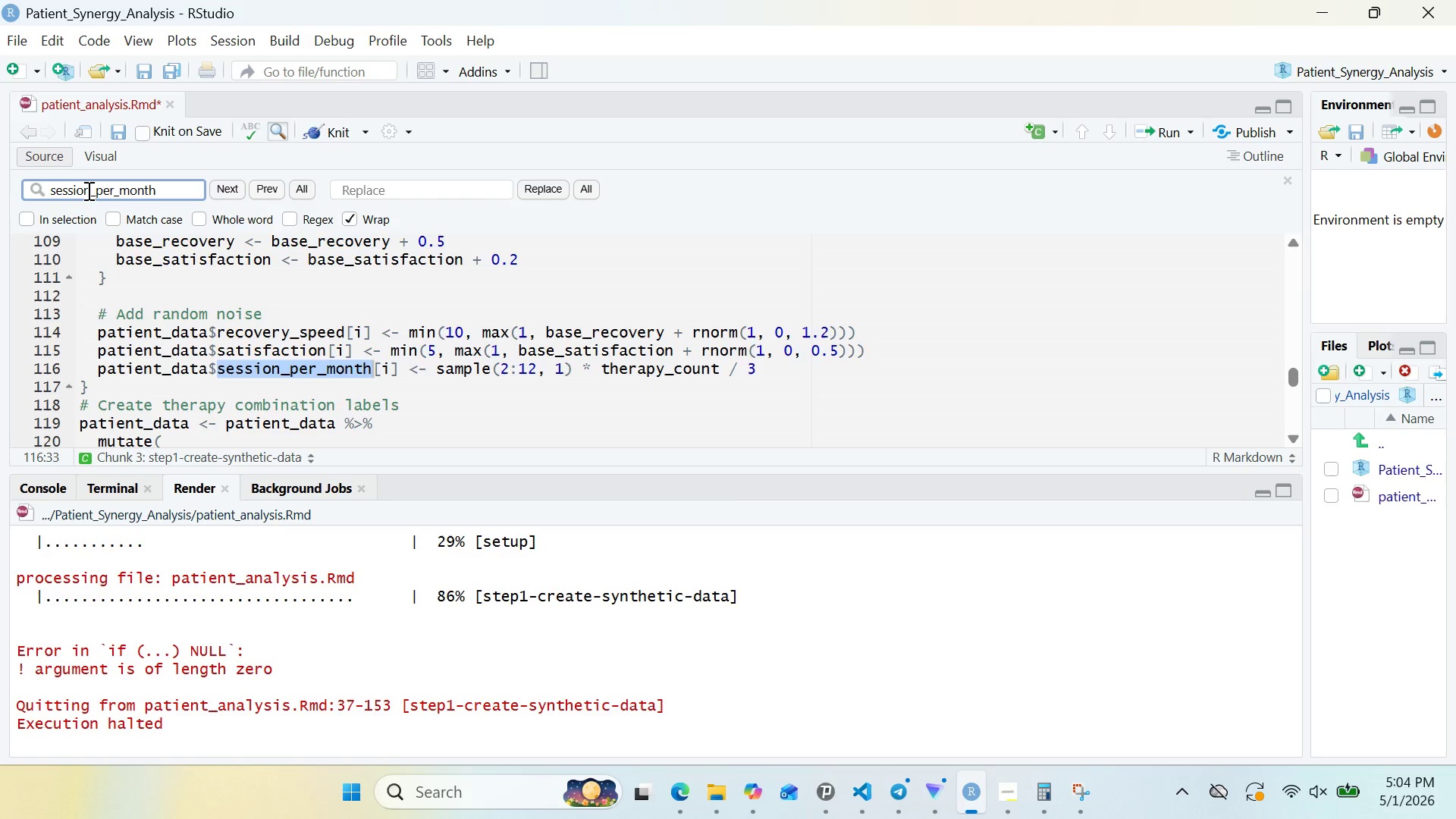 
key(S)
 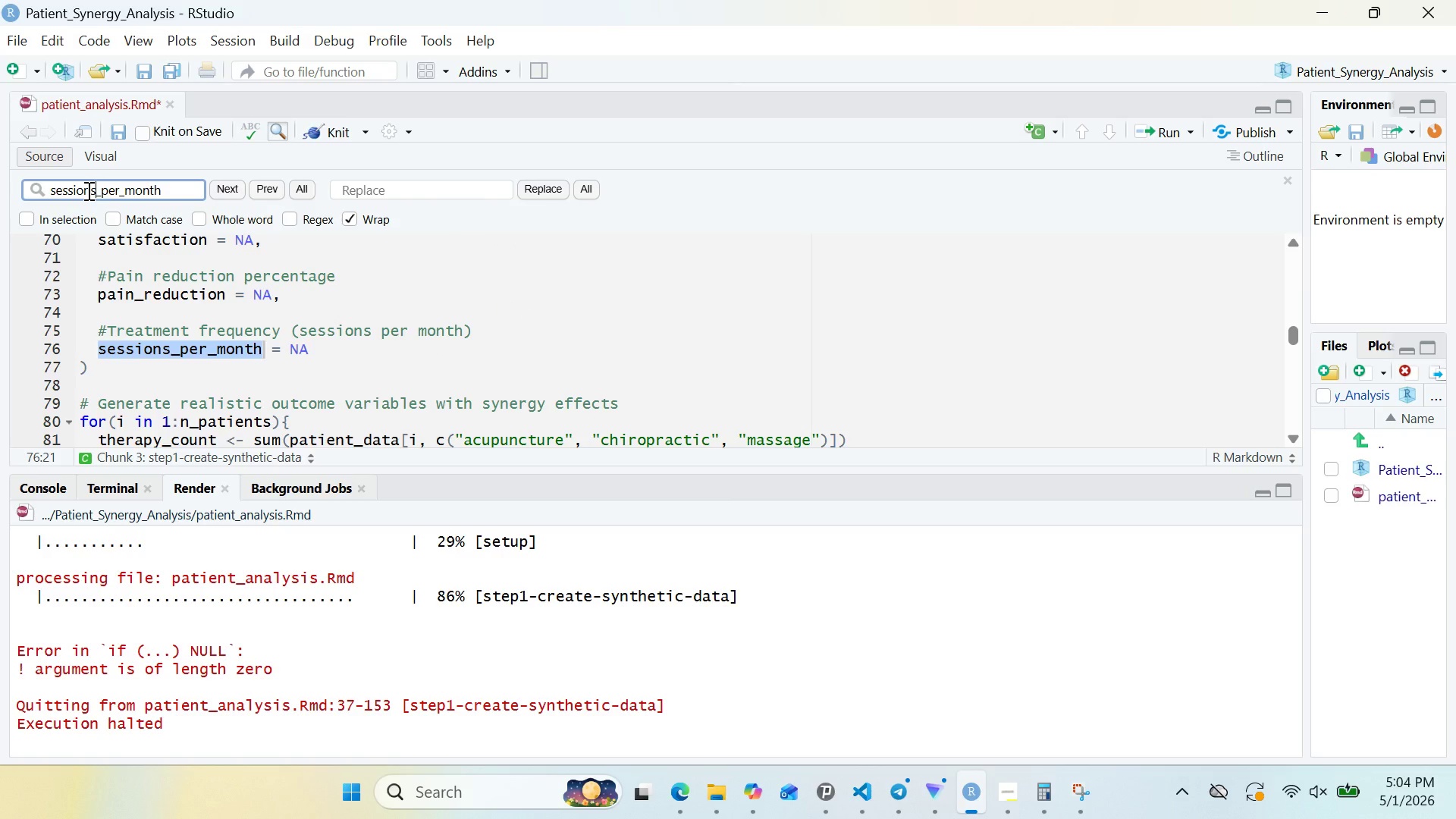 
key(Enter)
 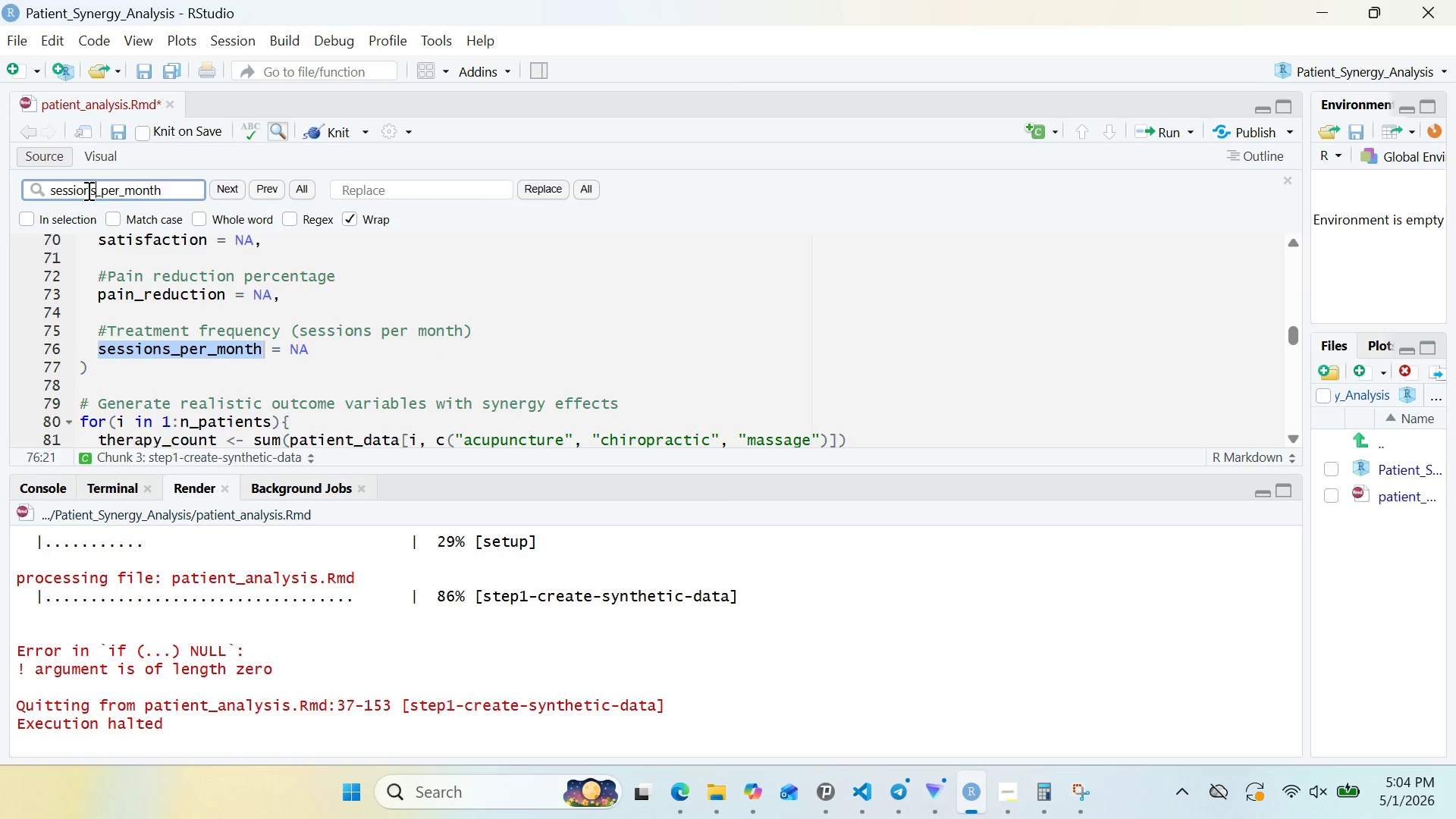 
key(Backspace)
 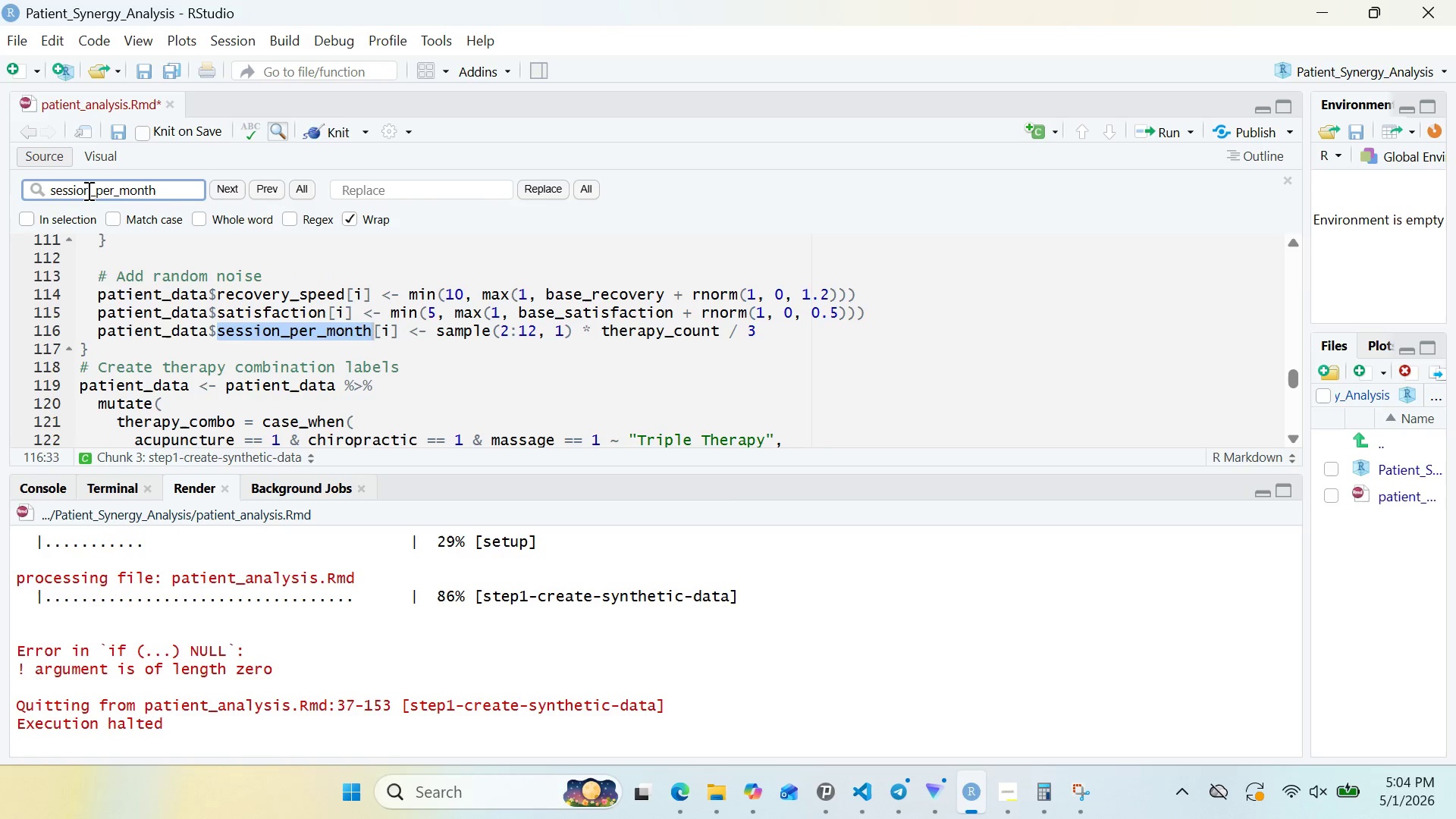 
key(Enter)
 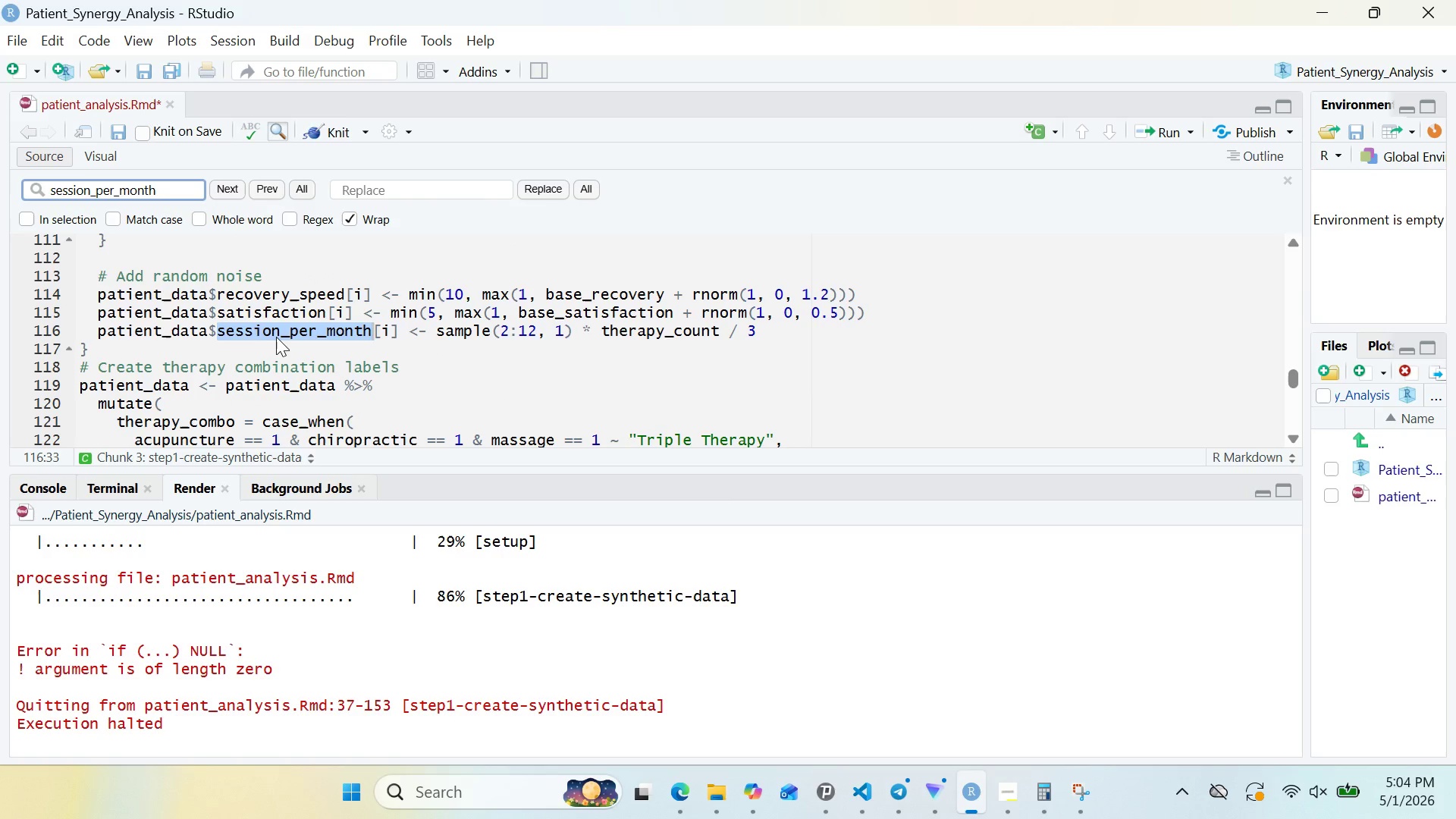 
left_click([278, 334])
 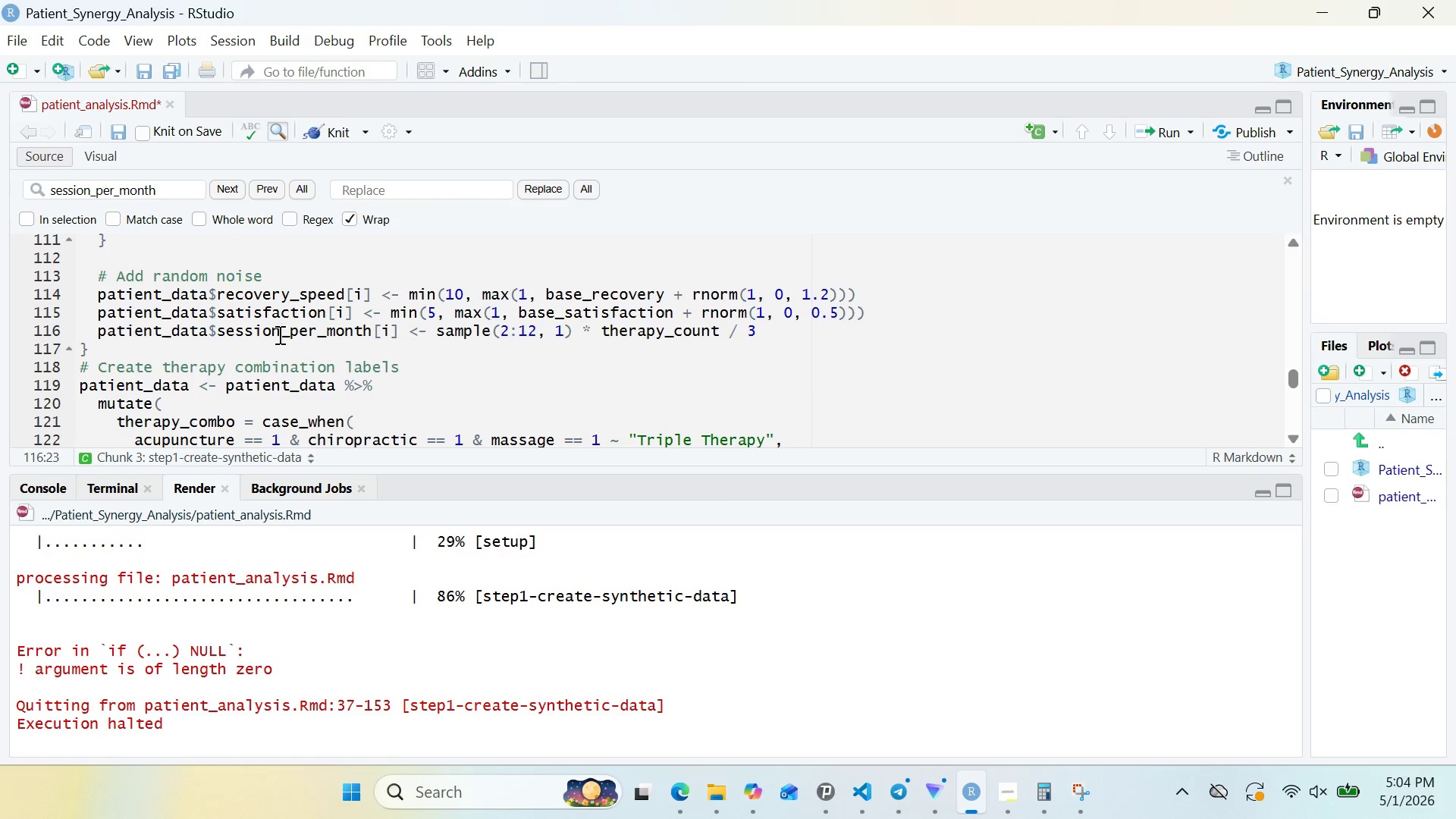 
key(S)
 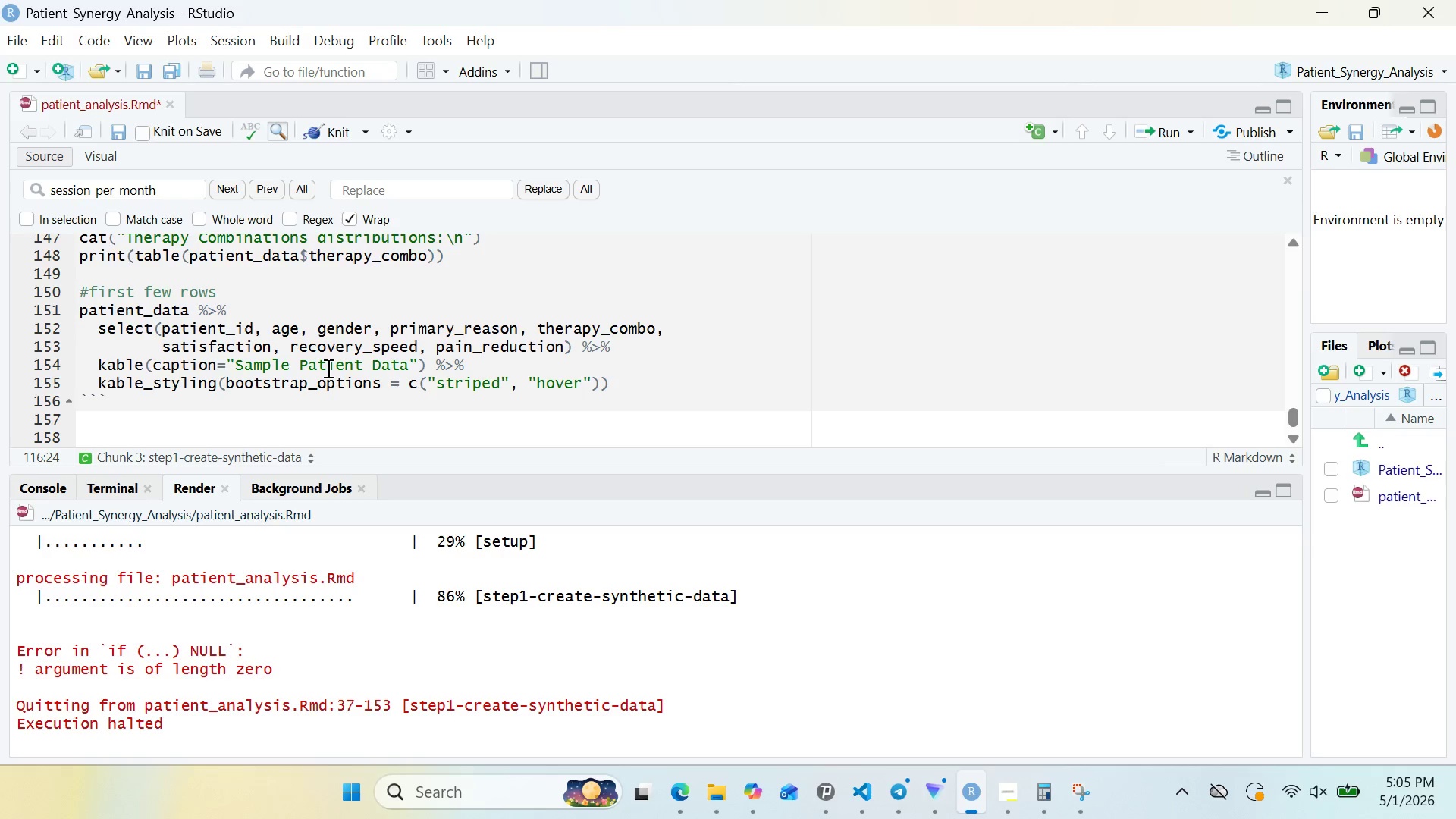 
wait(70.08)
 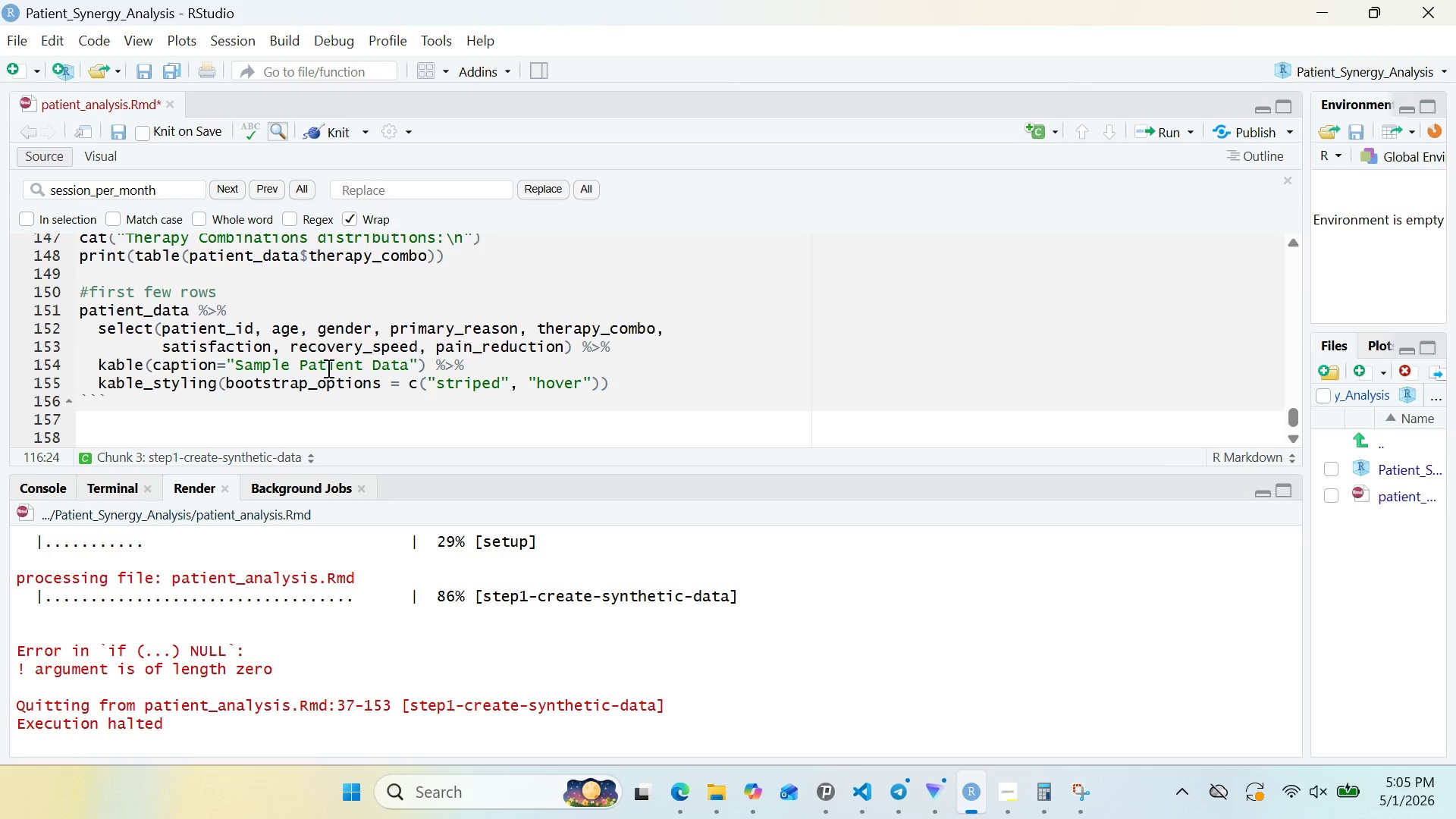 
left_click([327, 368])
 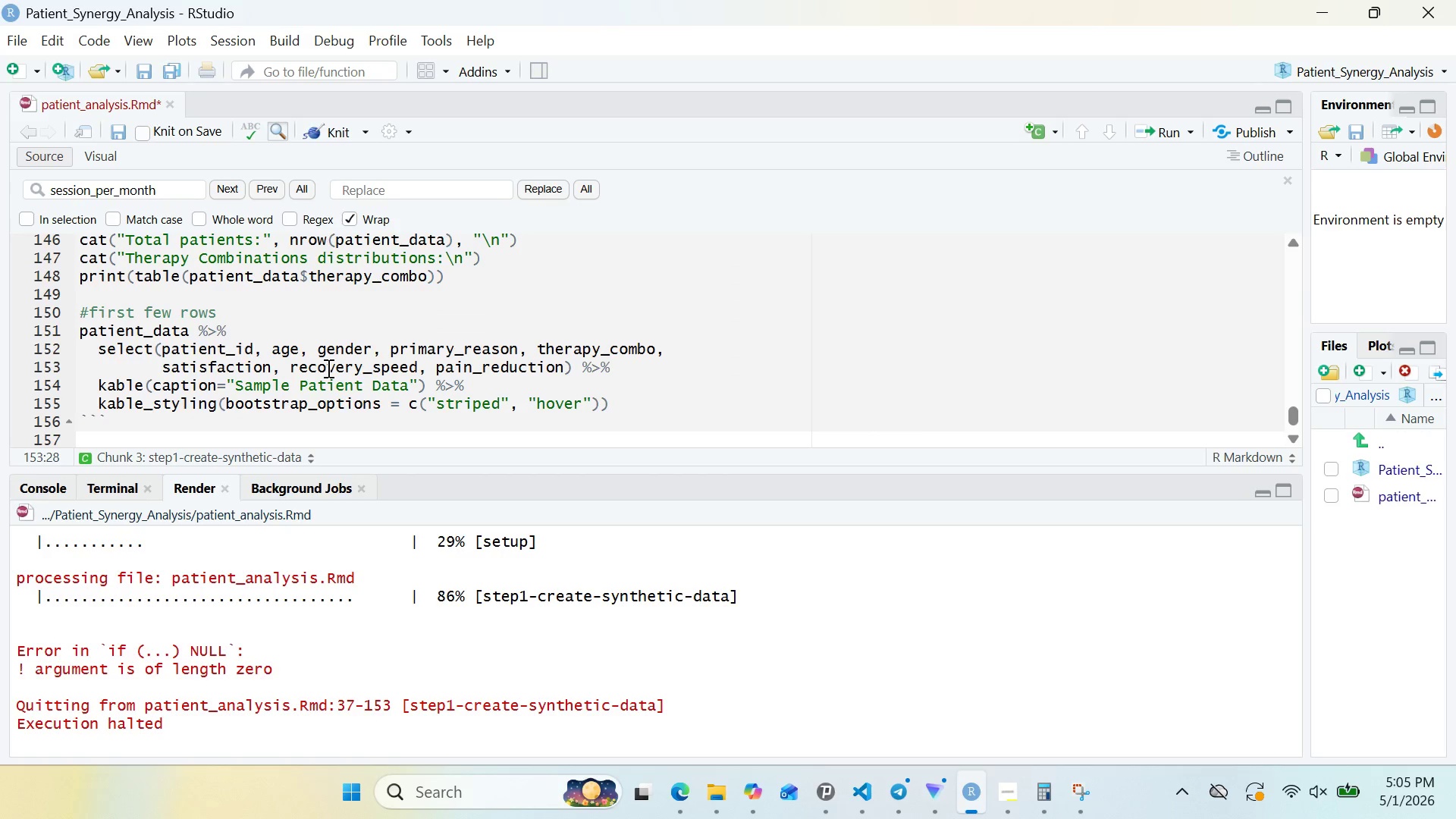 
hold_key(key=ControlLeft, duration=0.31)
 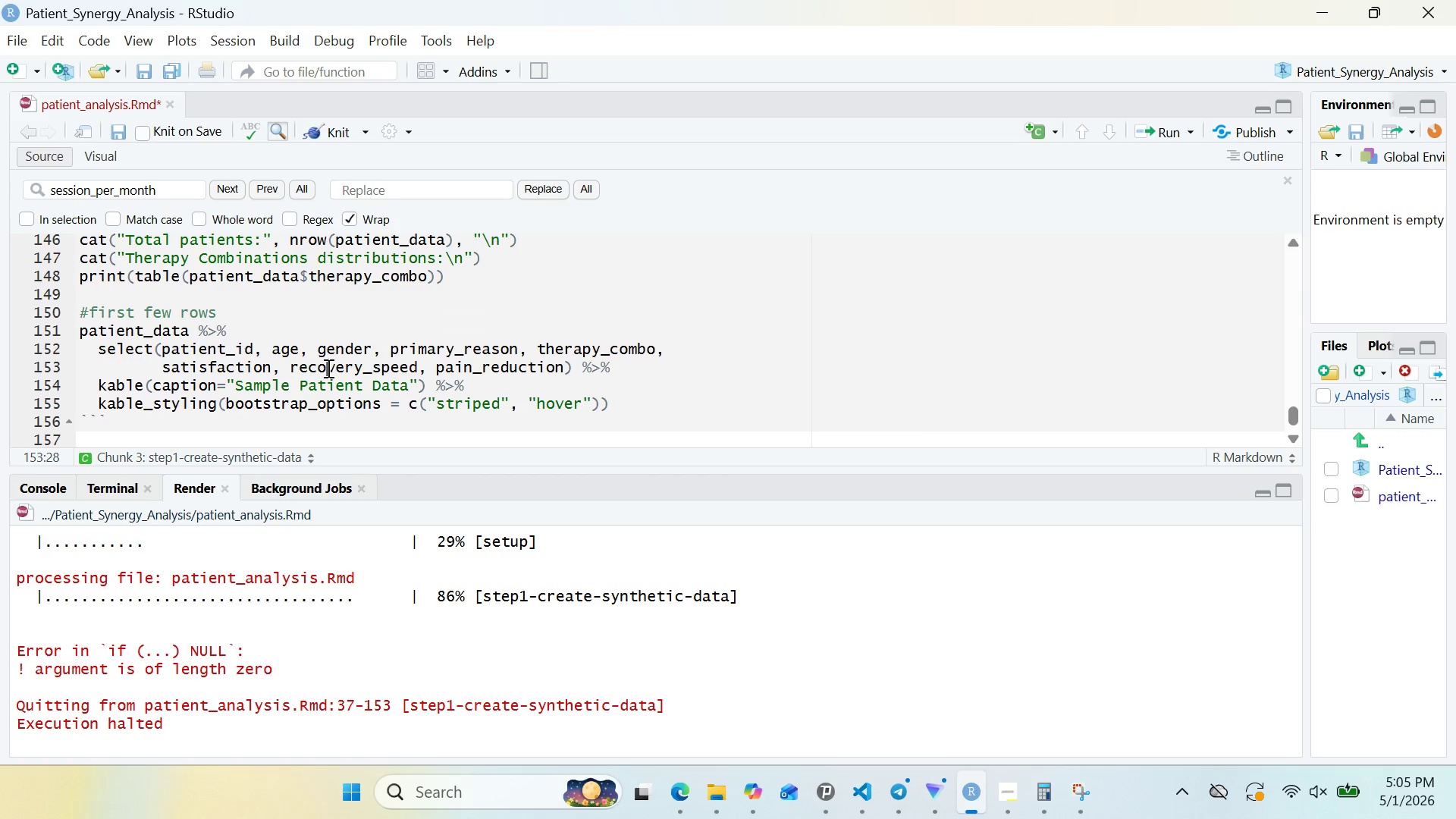 
key(Control+F)
 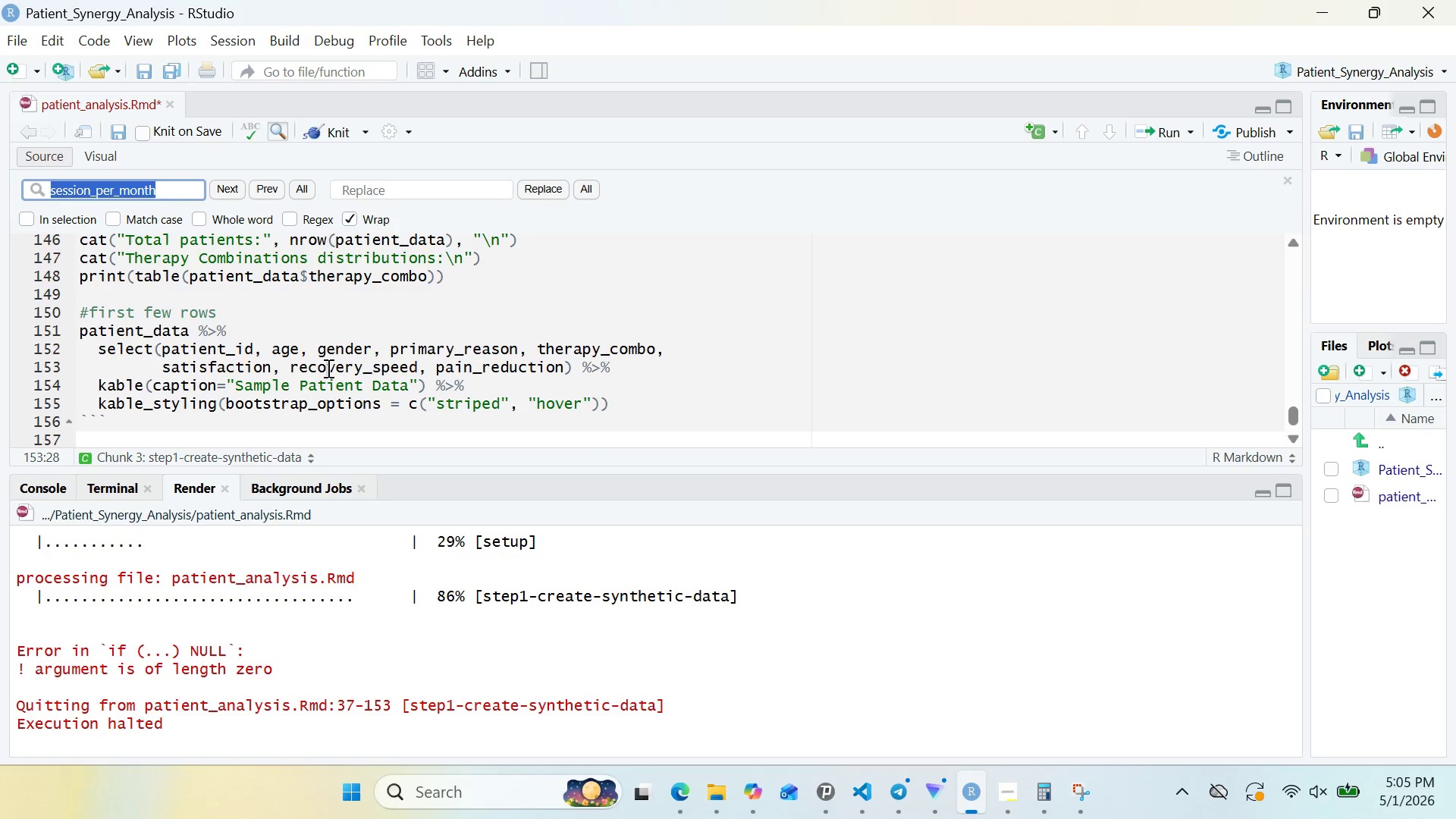 
type(therapy)
 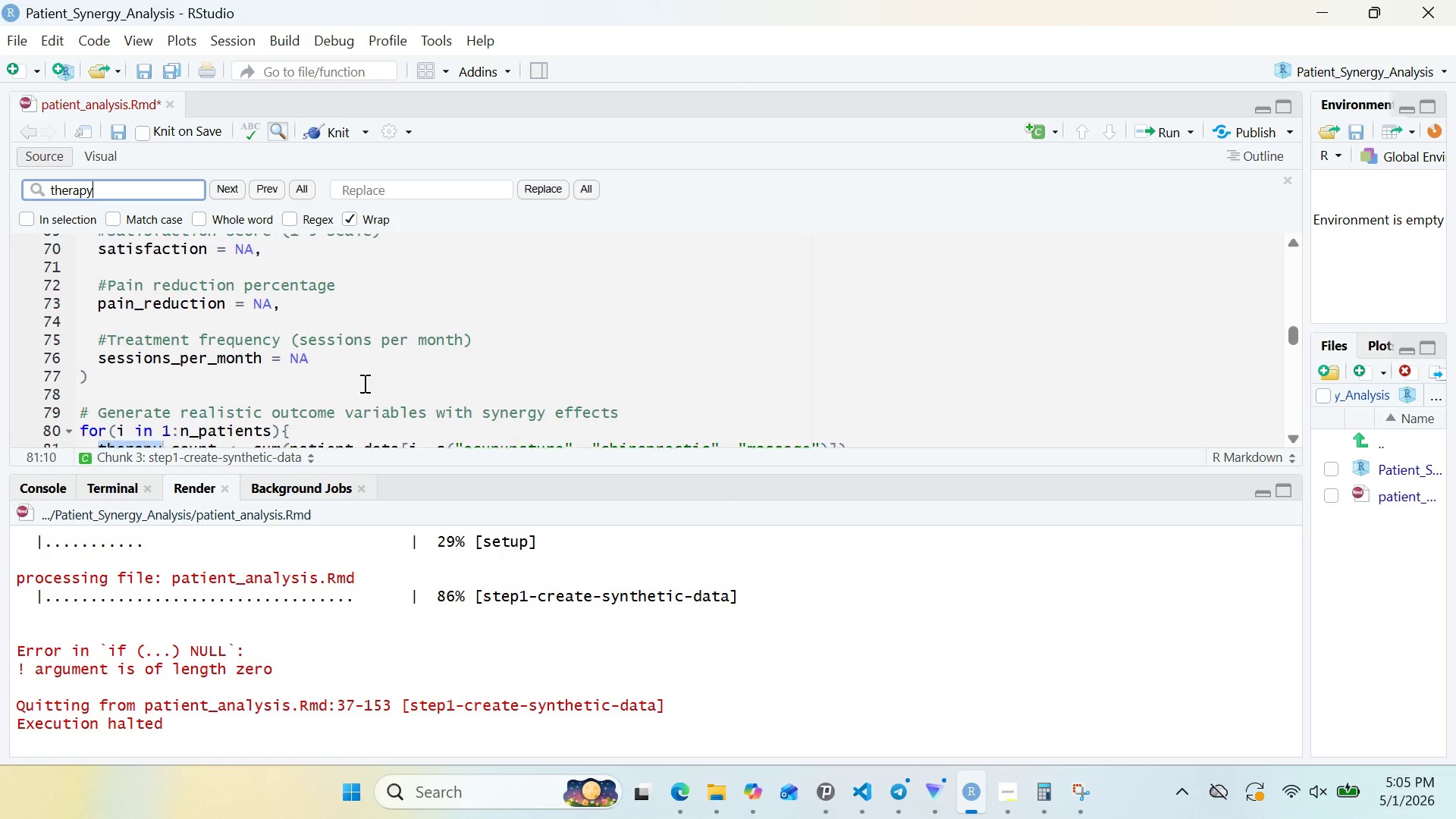 
wait(7.45)
 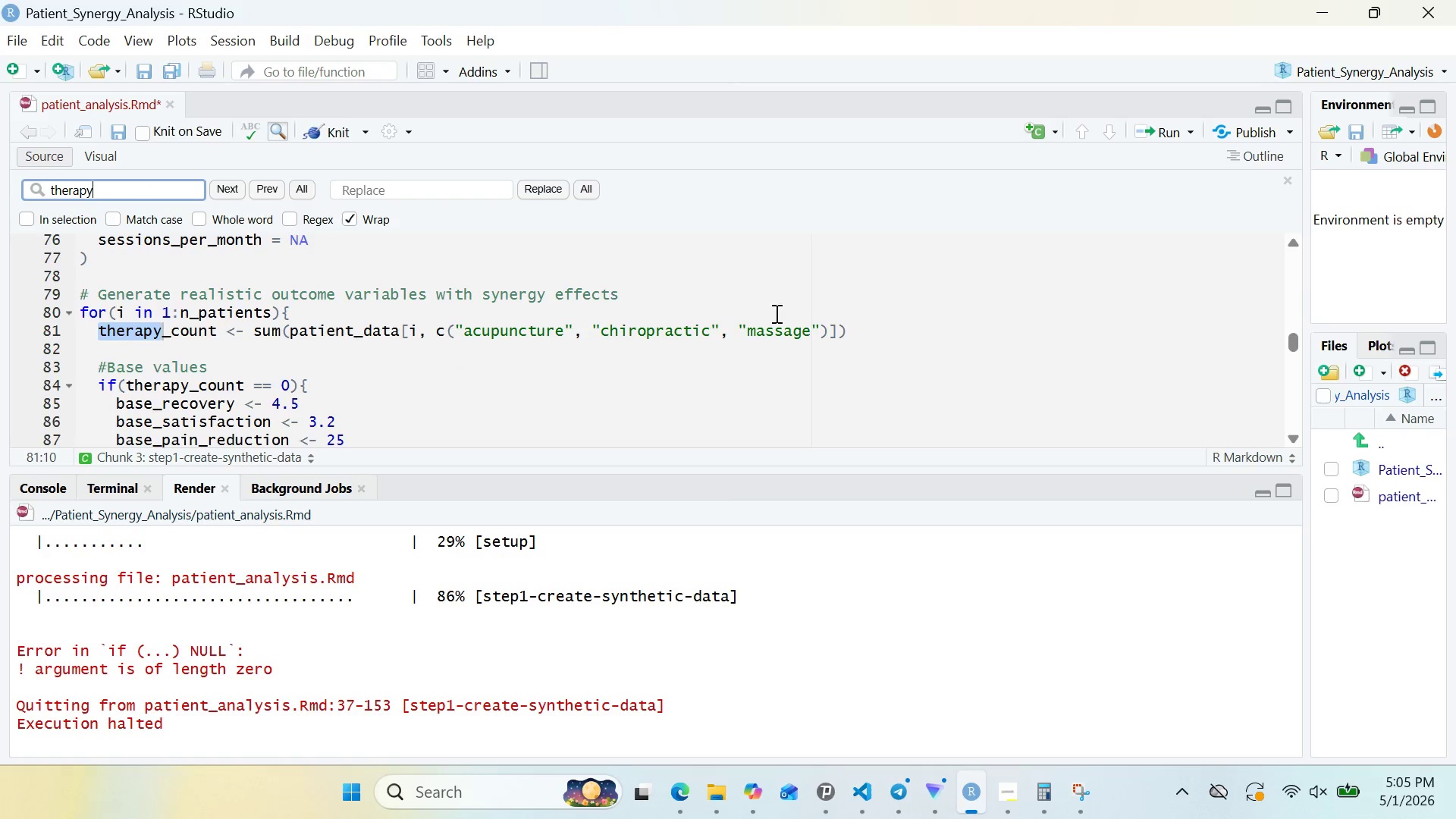 
left_click([334, 129])
 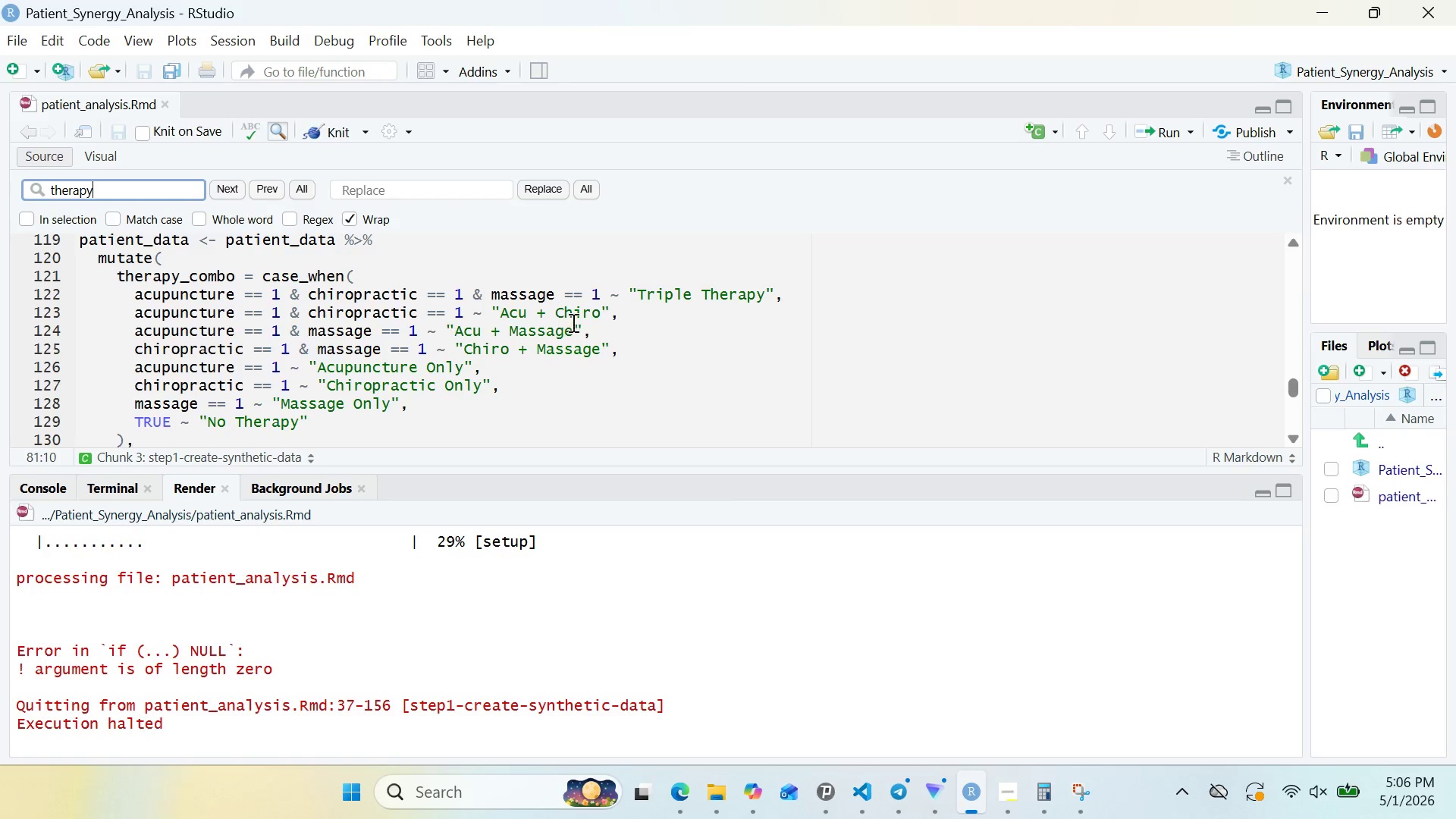 
wait(55.84)
 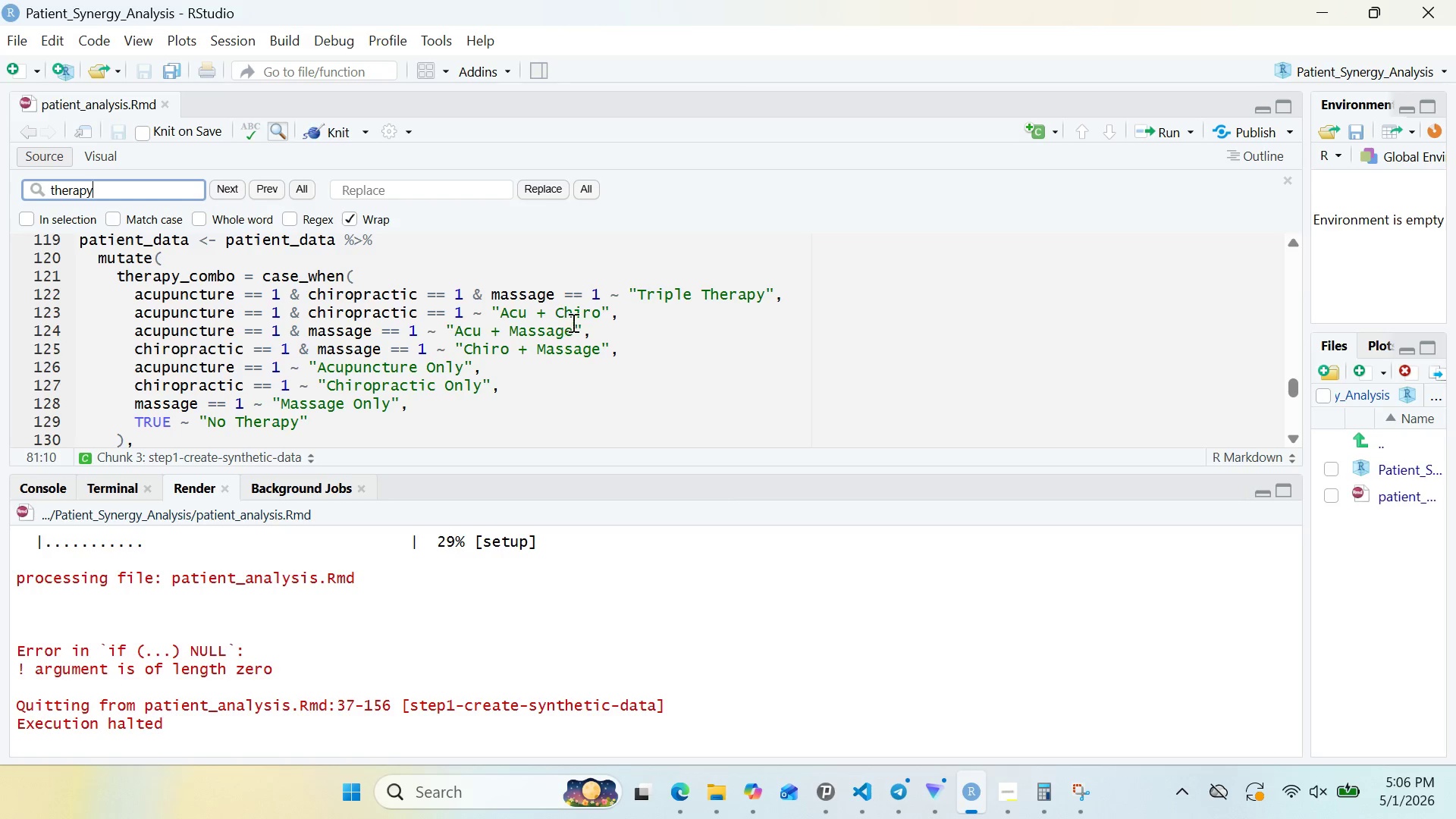 
left_click([646, 309])
 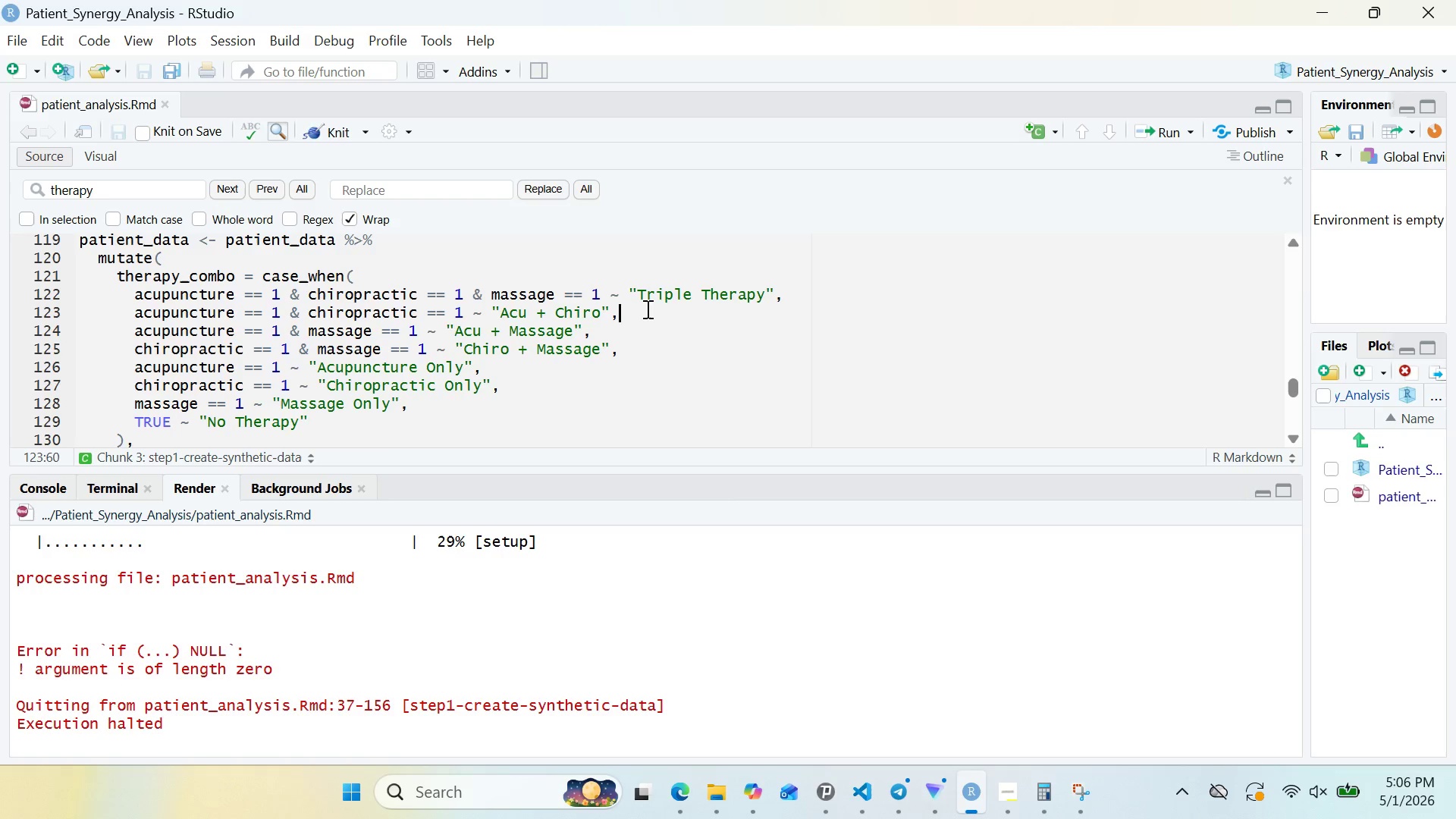 
wait(13.42)
 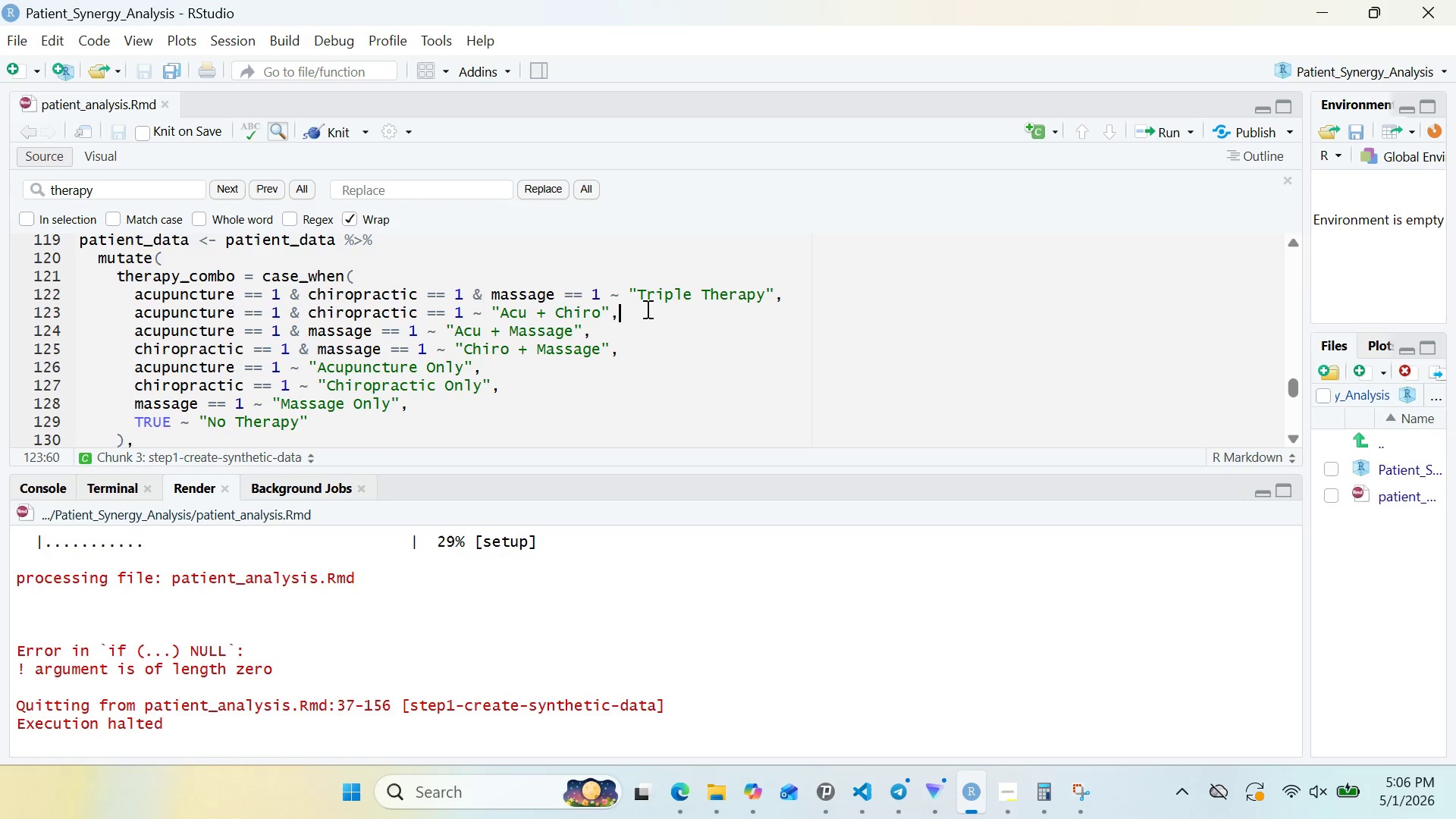 
left_click_drag(start_coordinate=[488, 292], to_coordinate=[626, 296])
 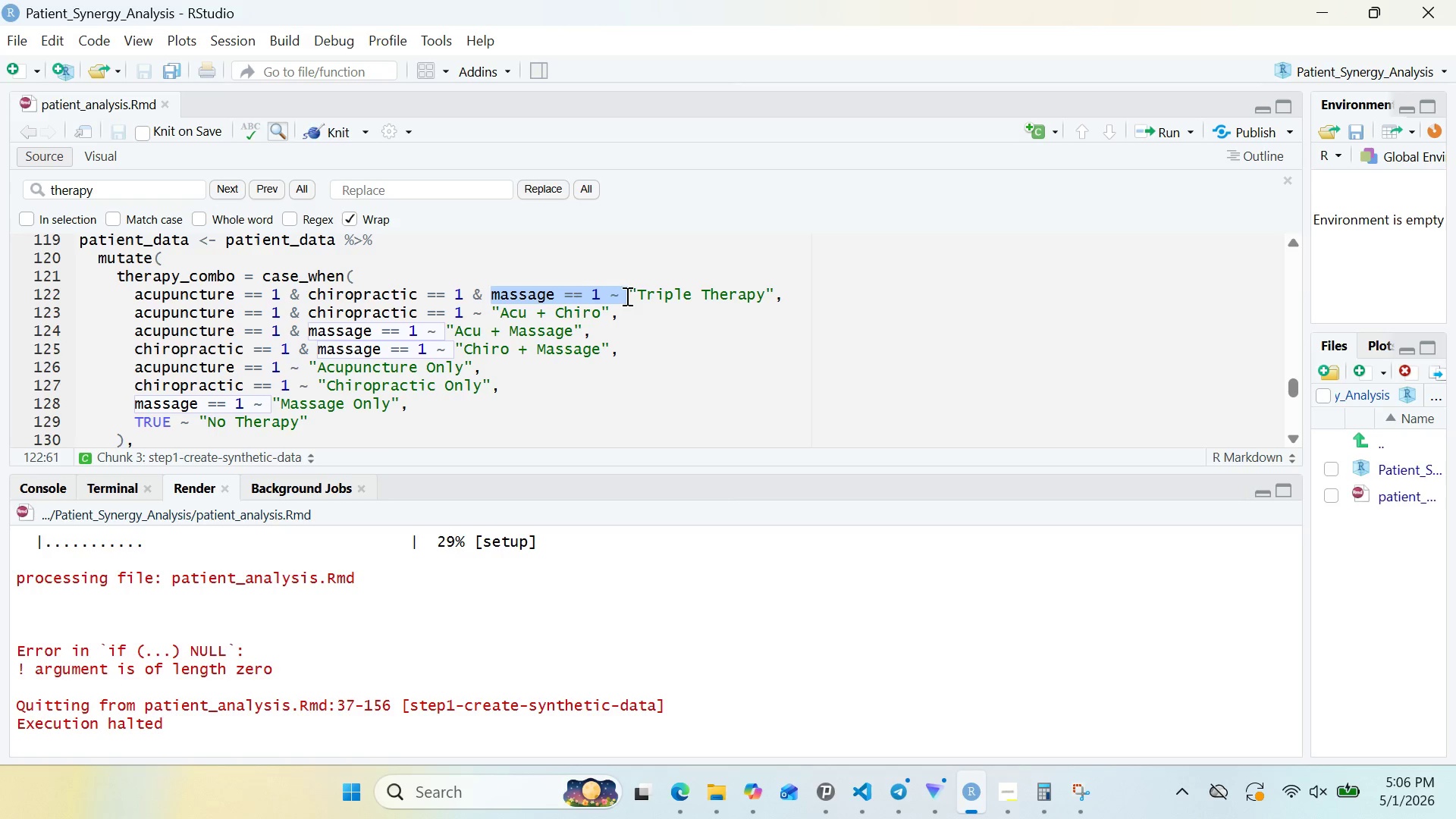 
hold_key(key=ShiftRight, duration=0.94)
left_click([610, 298])
 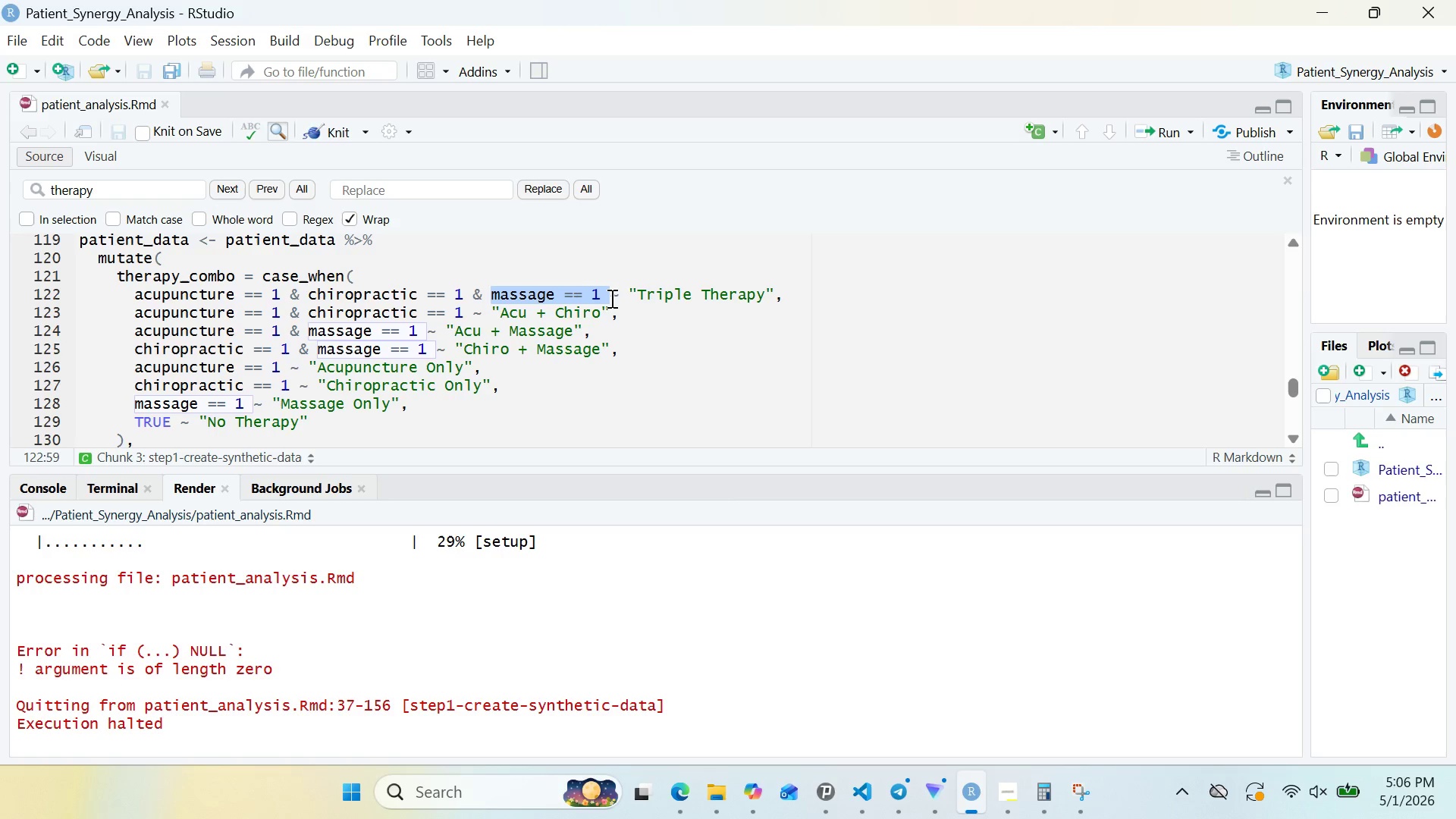 
key(Control+C)
 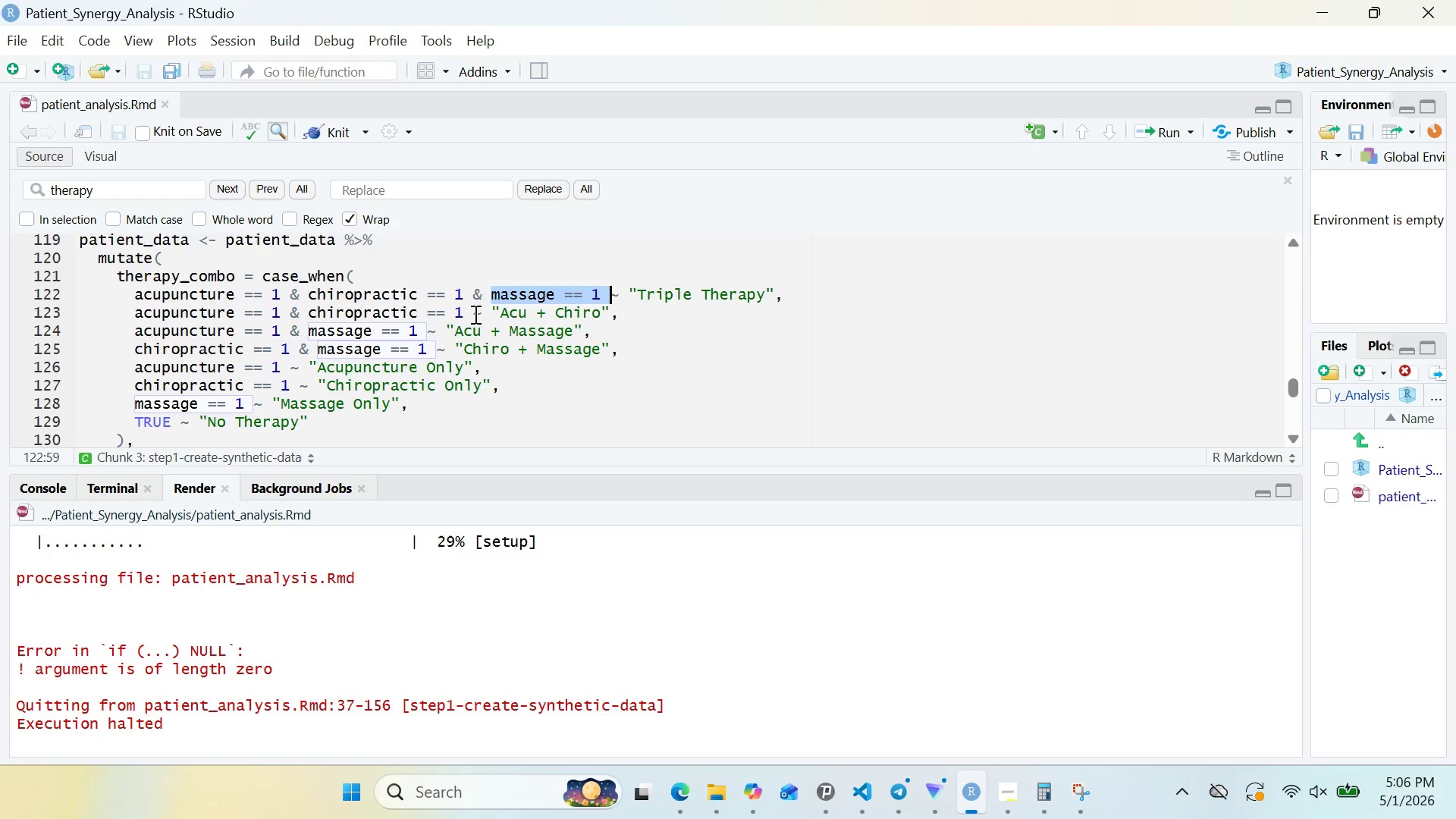 
left_click([471, 314])
 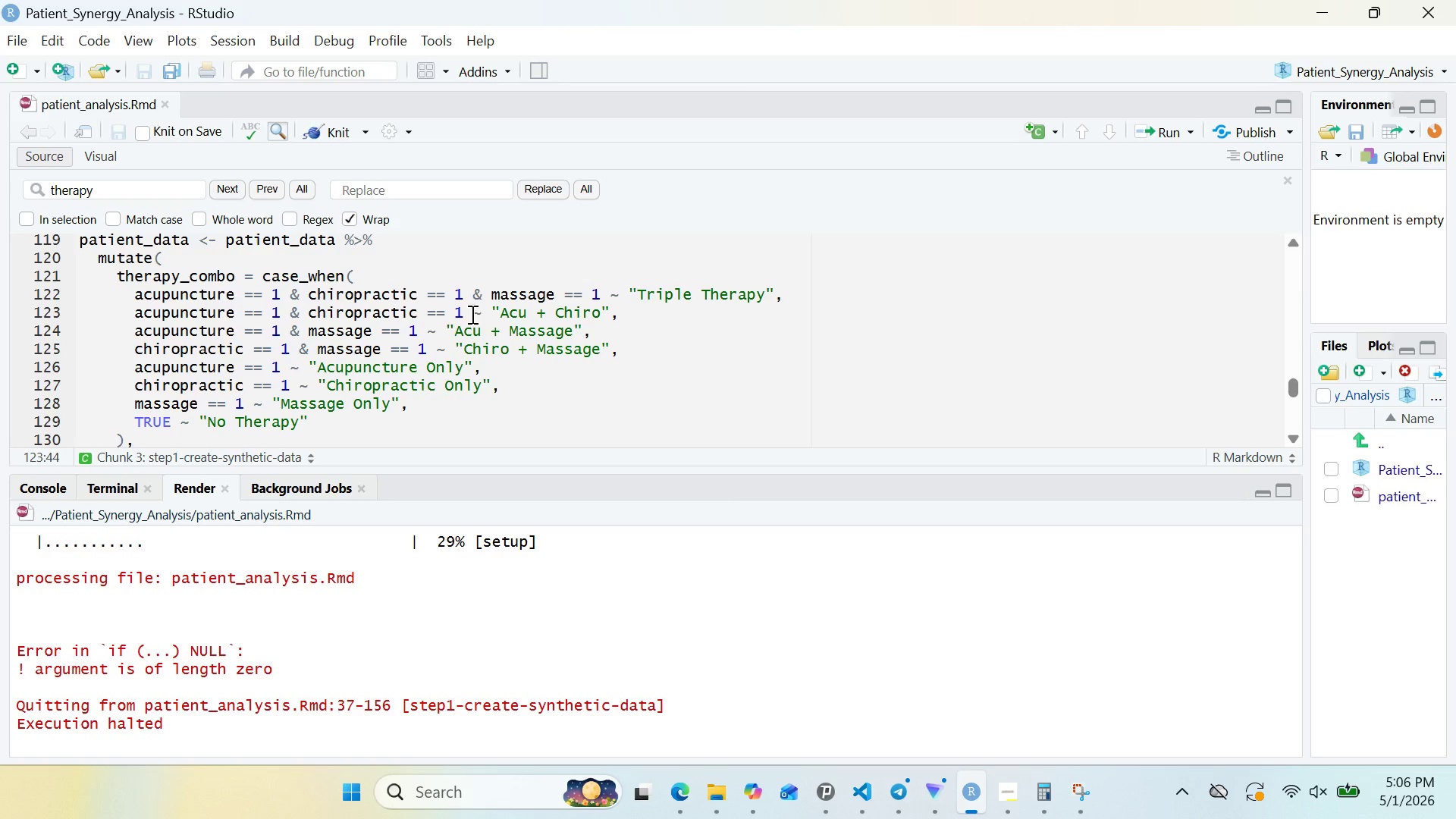 
key(Control+V)
 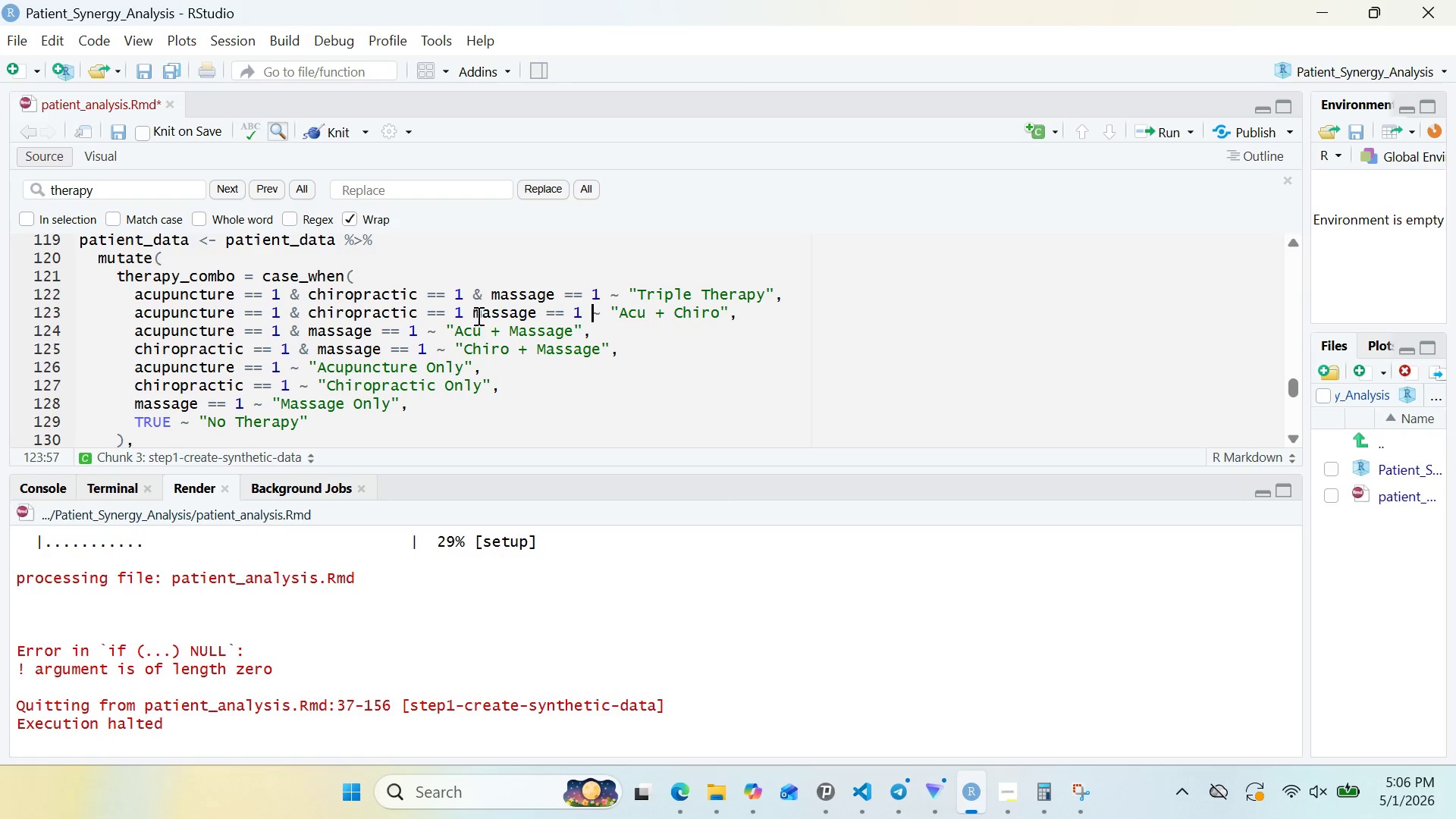 
left_click([469, 315])
 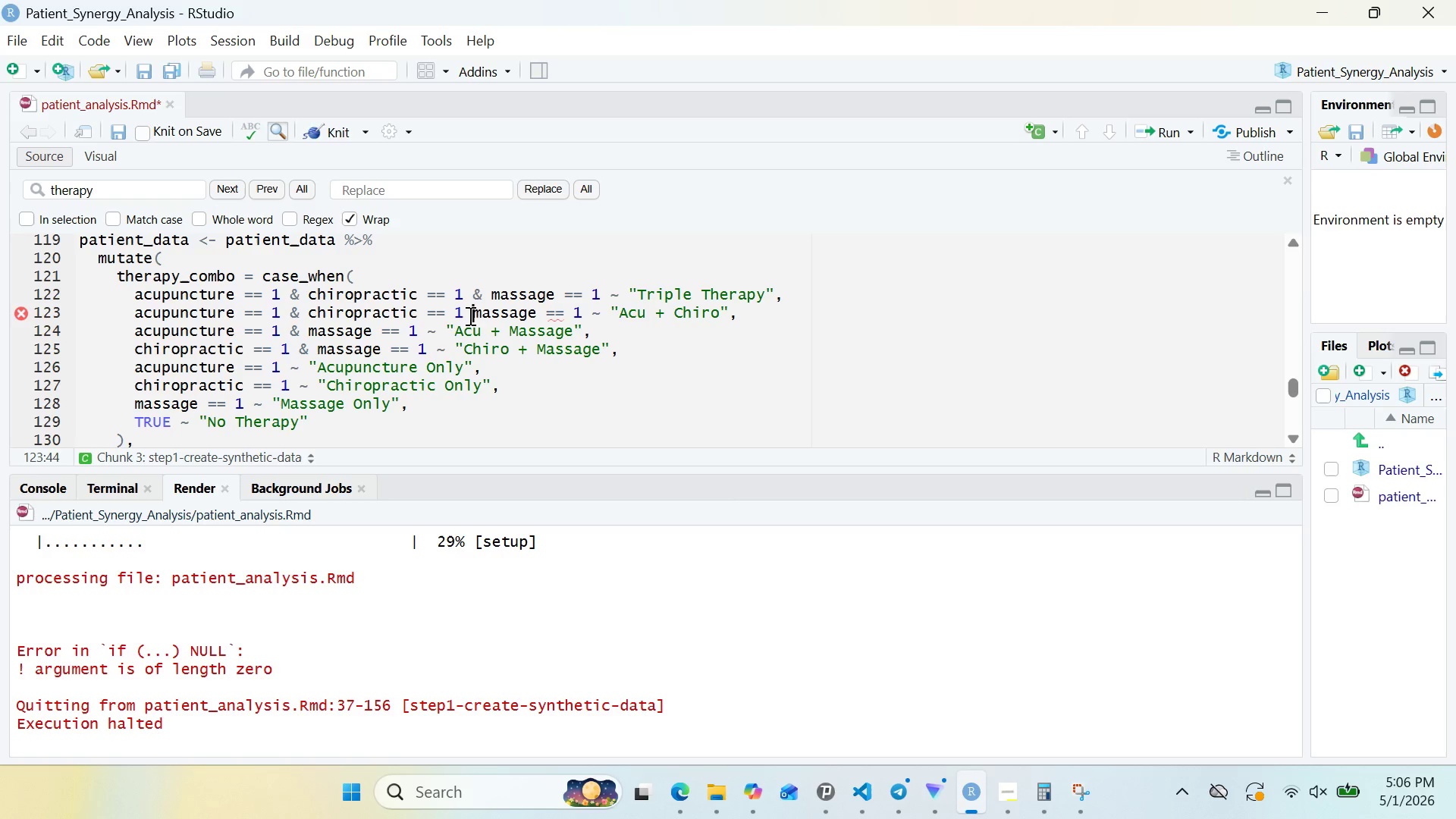 
key(Shift+7)
 